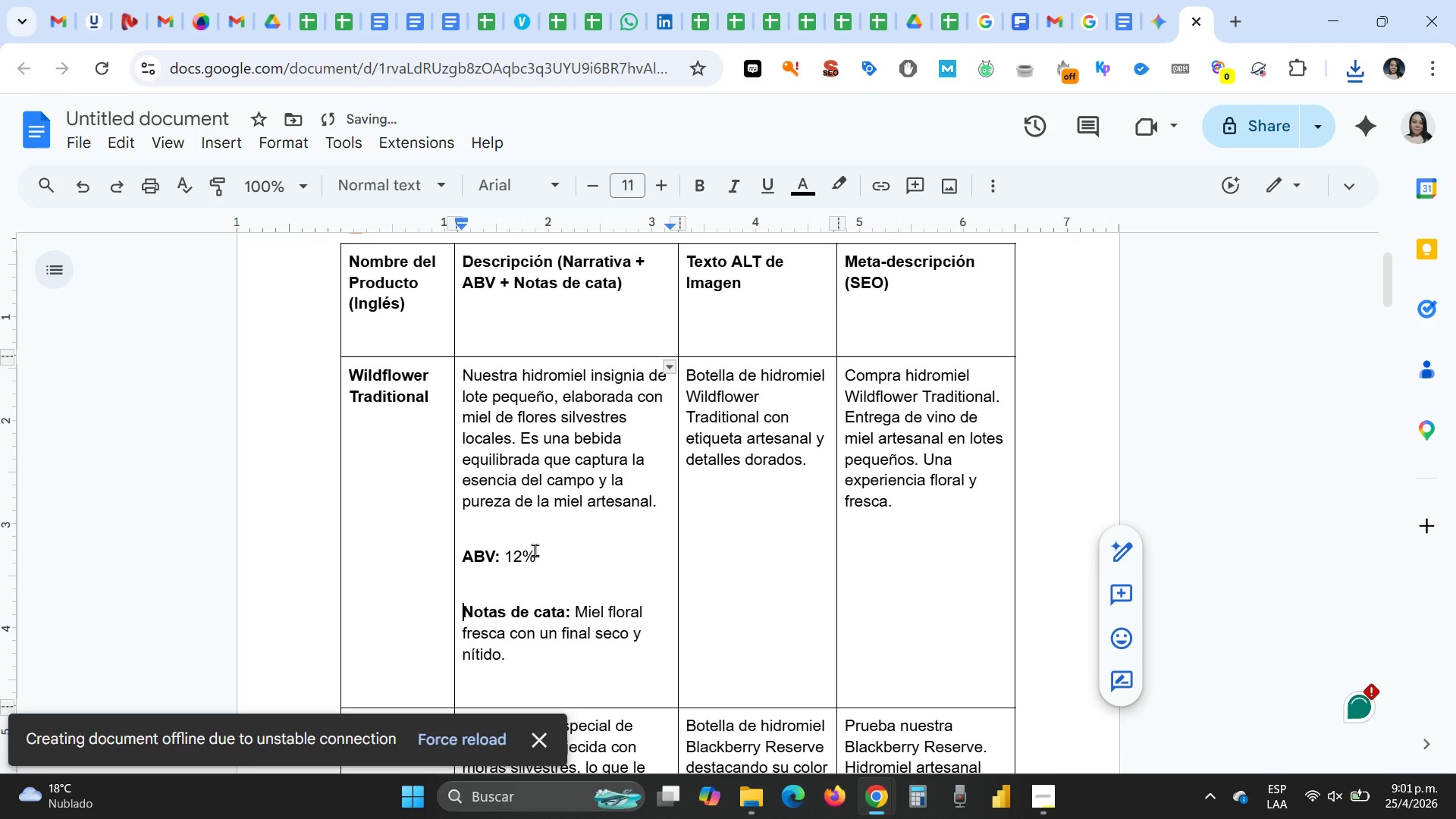 
key(ArrowDown)
 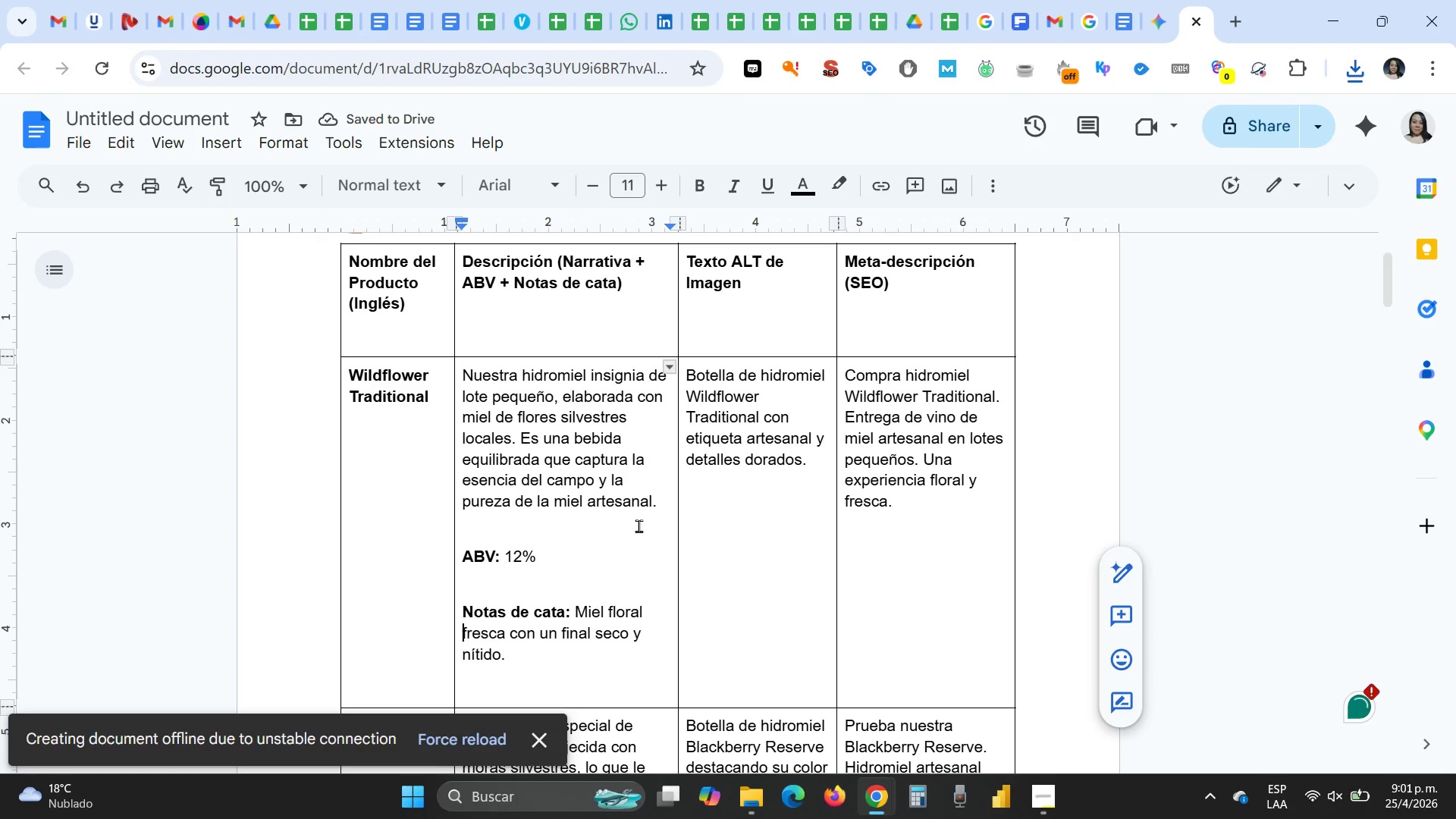 
left_click([667, 506])
 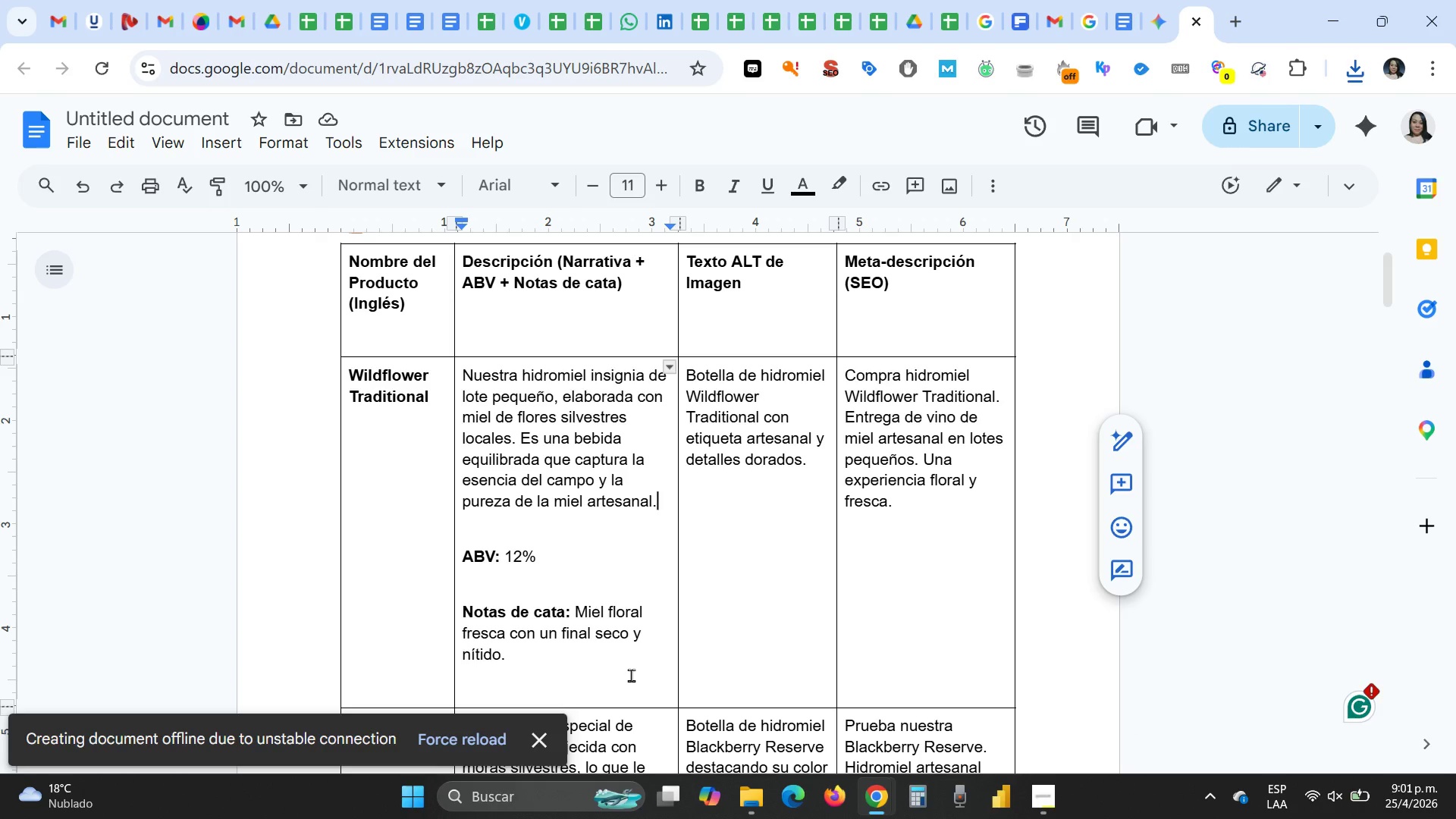 
key(Enter)
 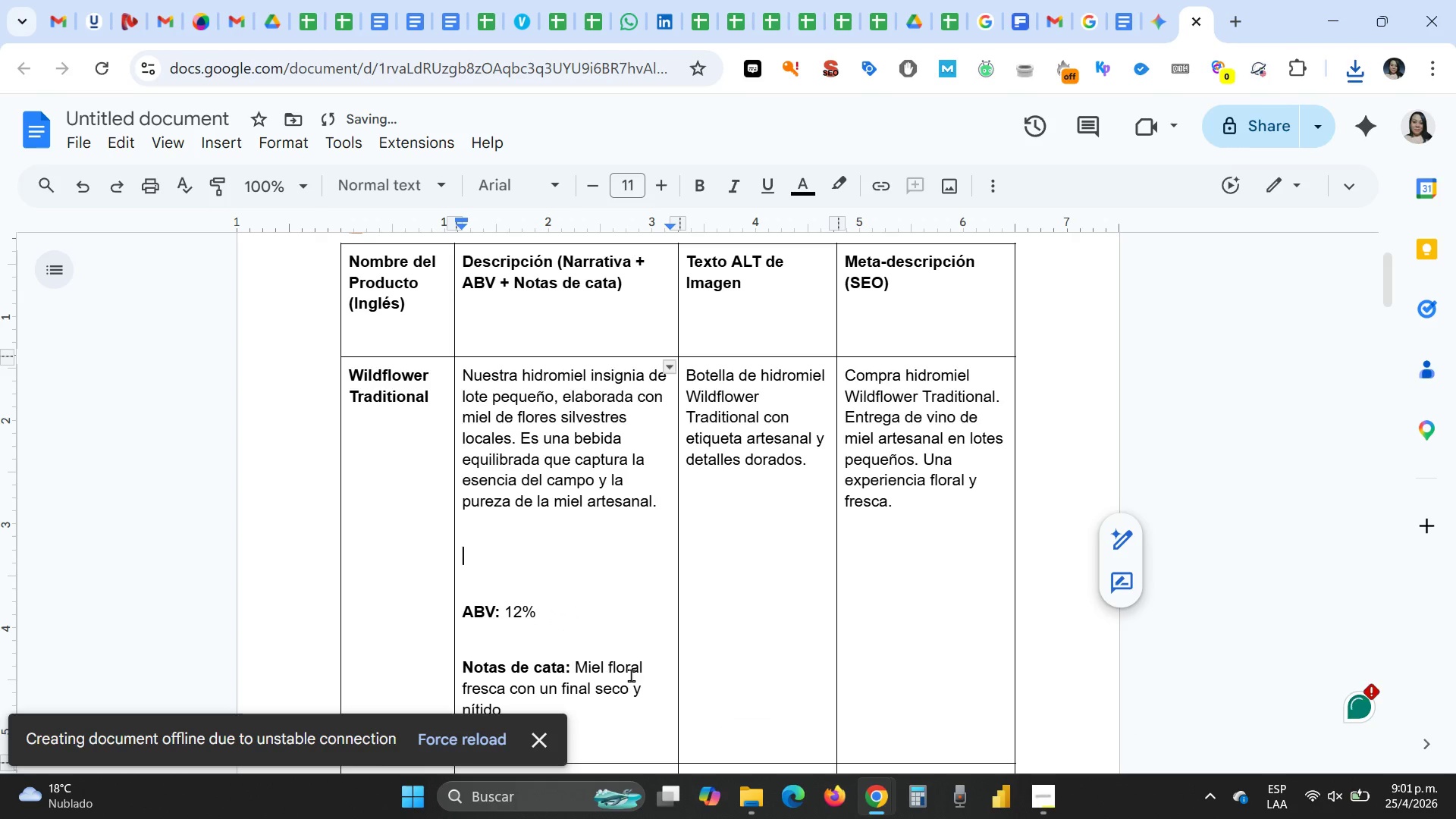 
type(Wil)
 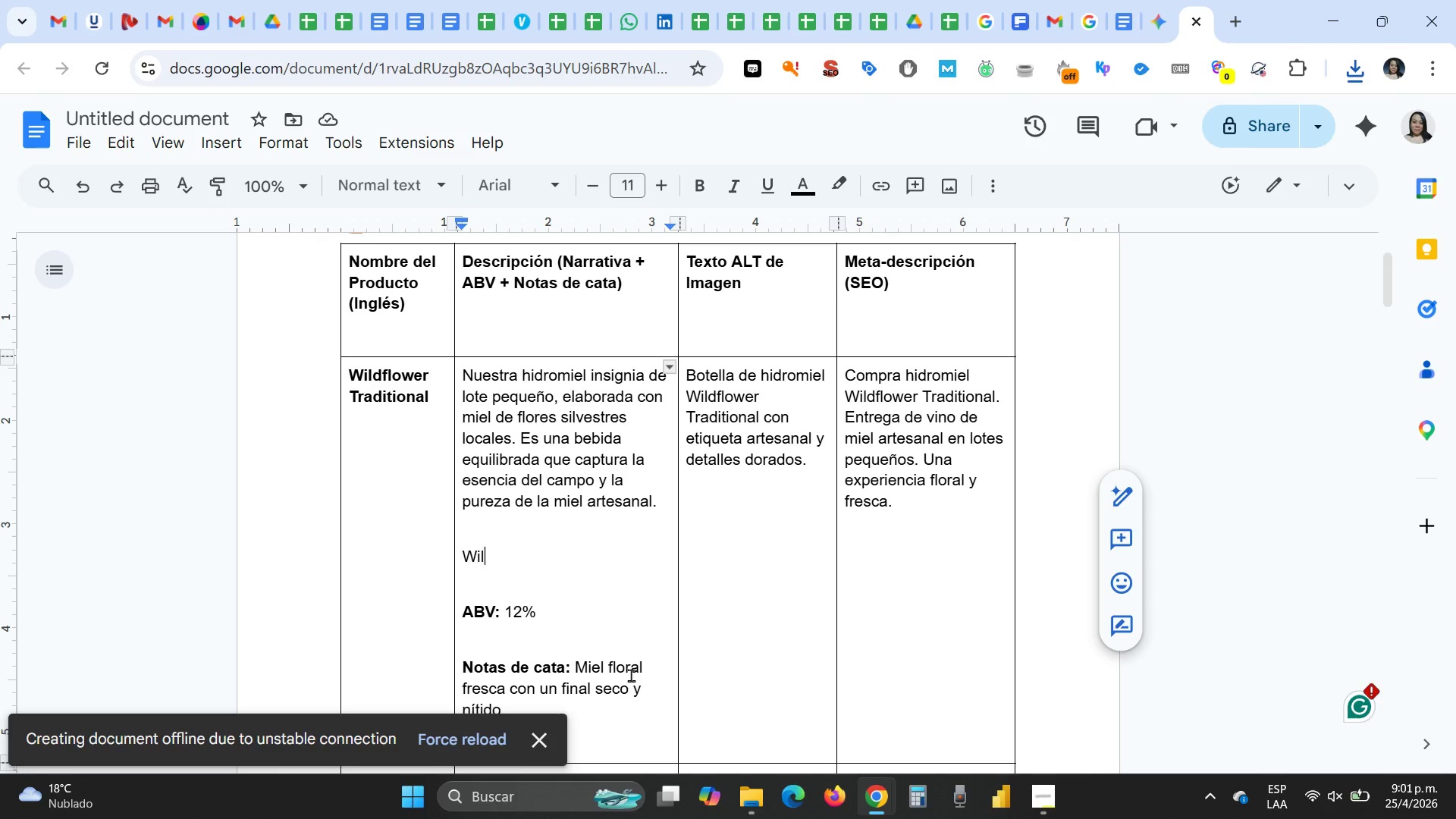 
wait(12.09)
 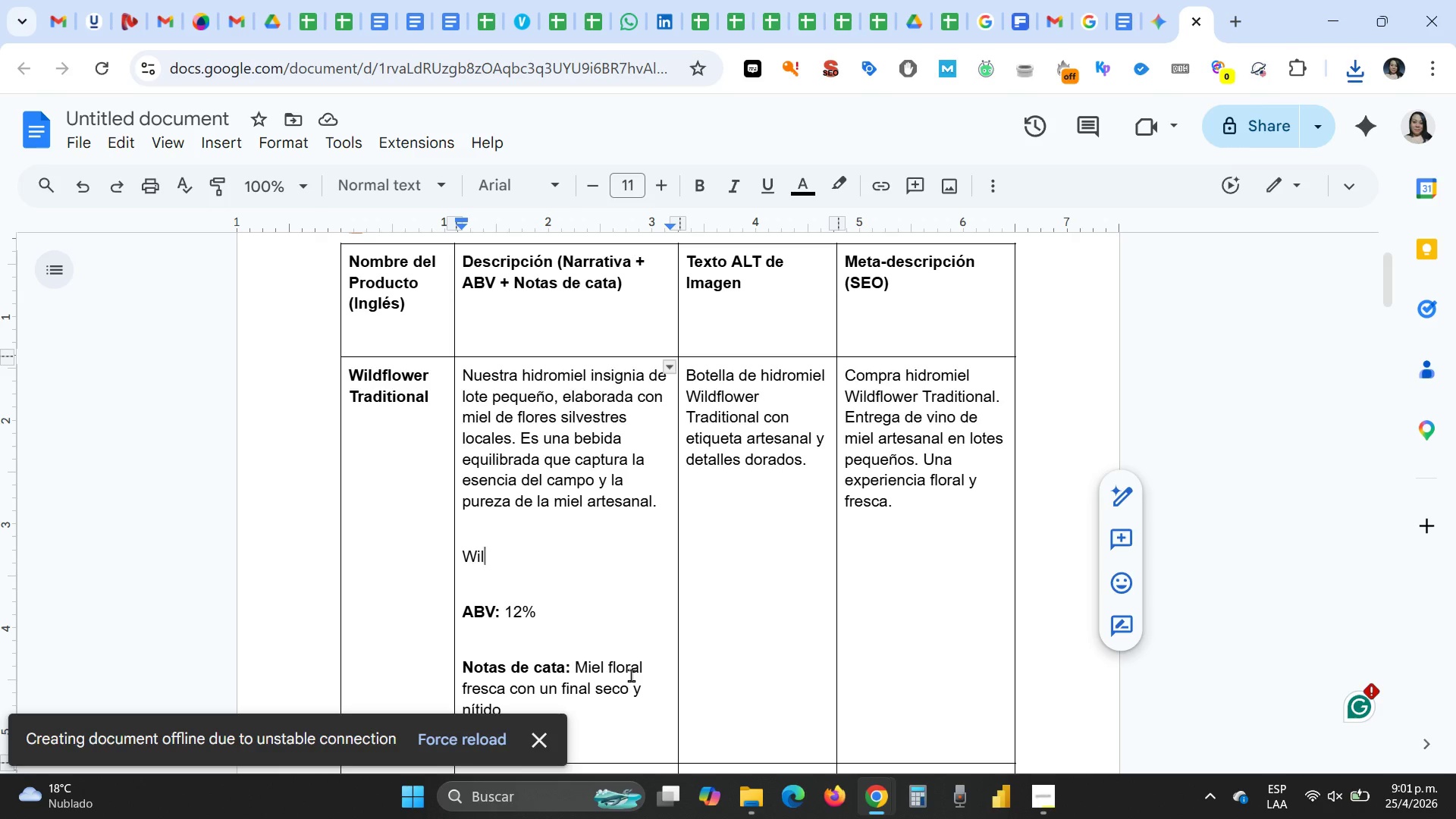 
key(D)
 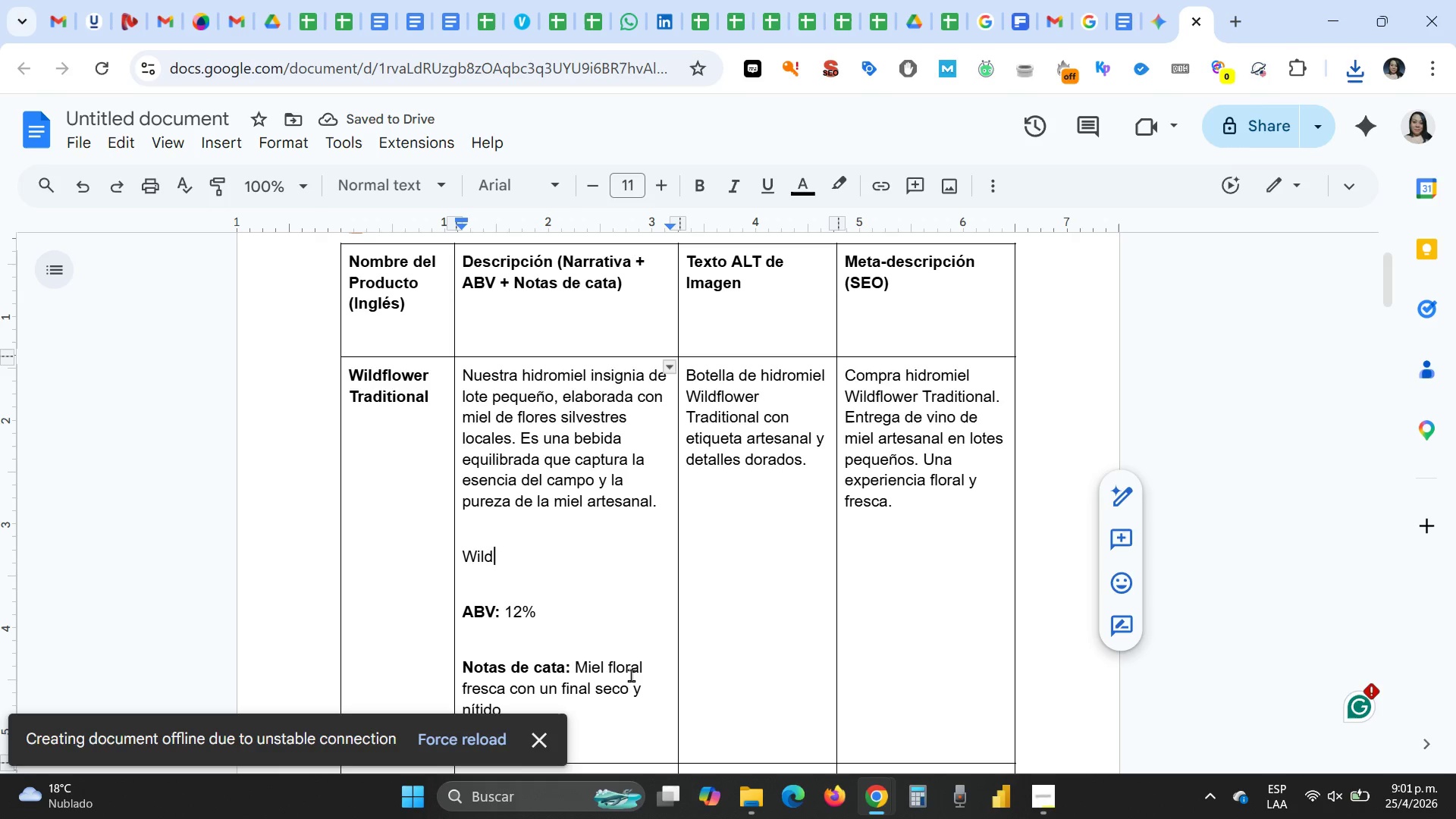 
type(flower Traditional, hidromiel de lote peque`o elaborada con miel de flores silvestres locales. )
 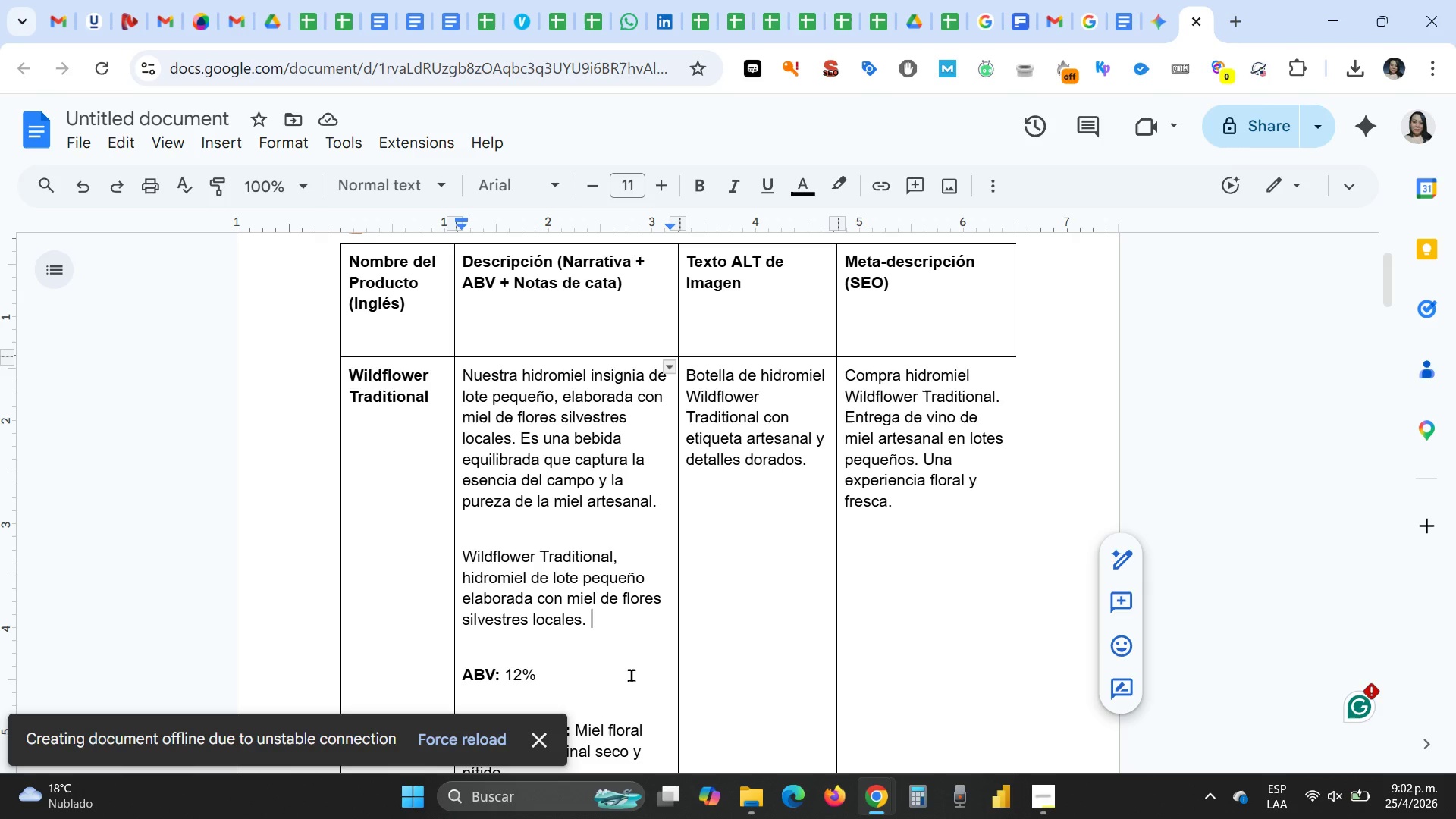 
wait(14.34)
 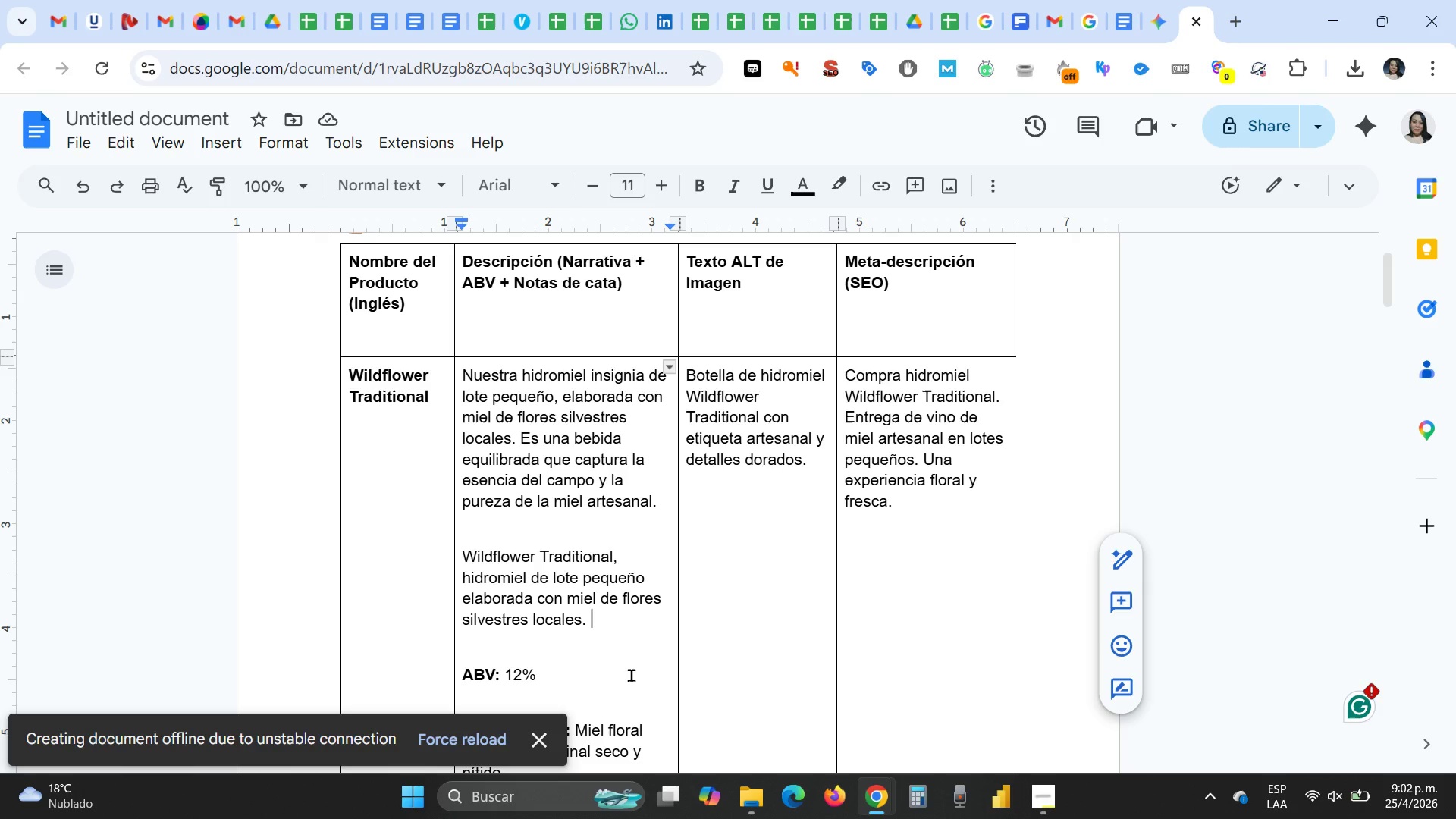 
type(Bebida que captura l)
key(Backspace)
 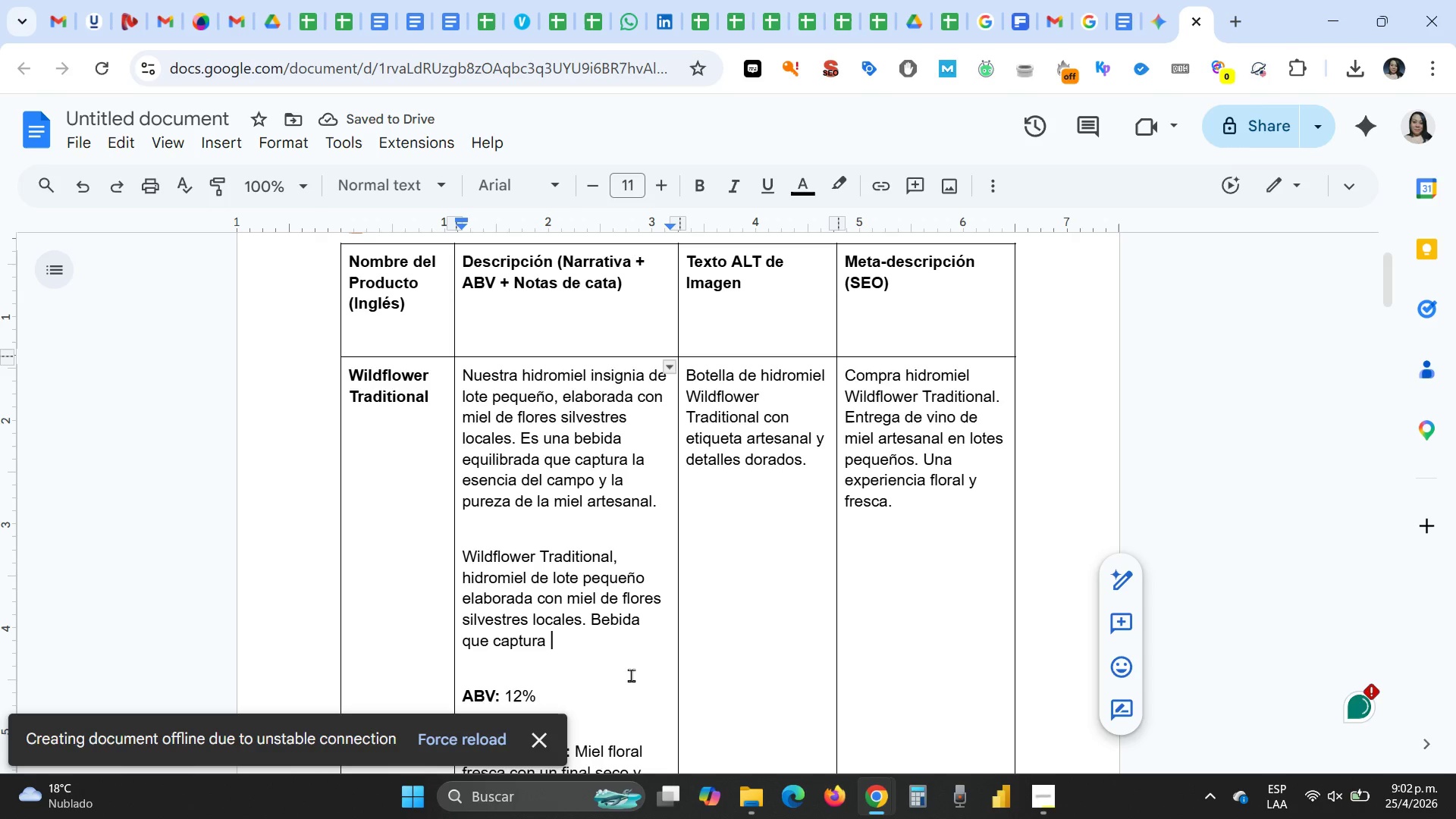 
type(la pureza de la )
key(Backspace)
type( miel artesanal y la esencia del campo.)
 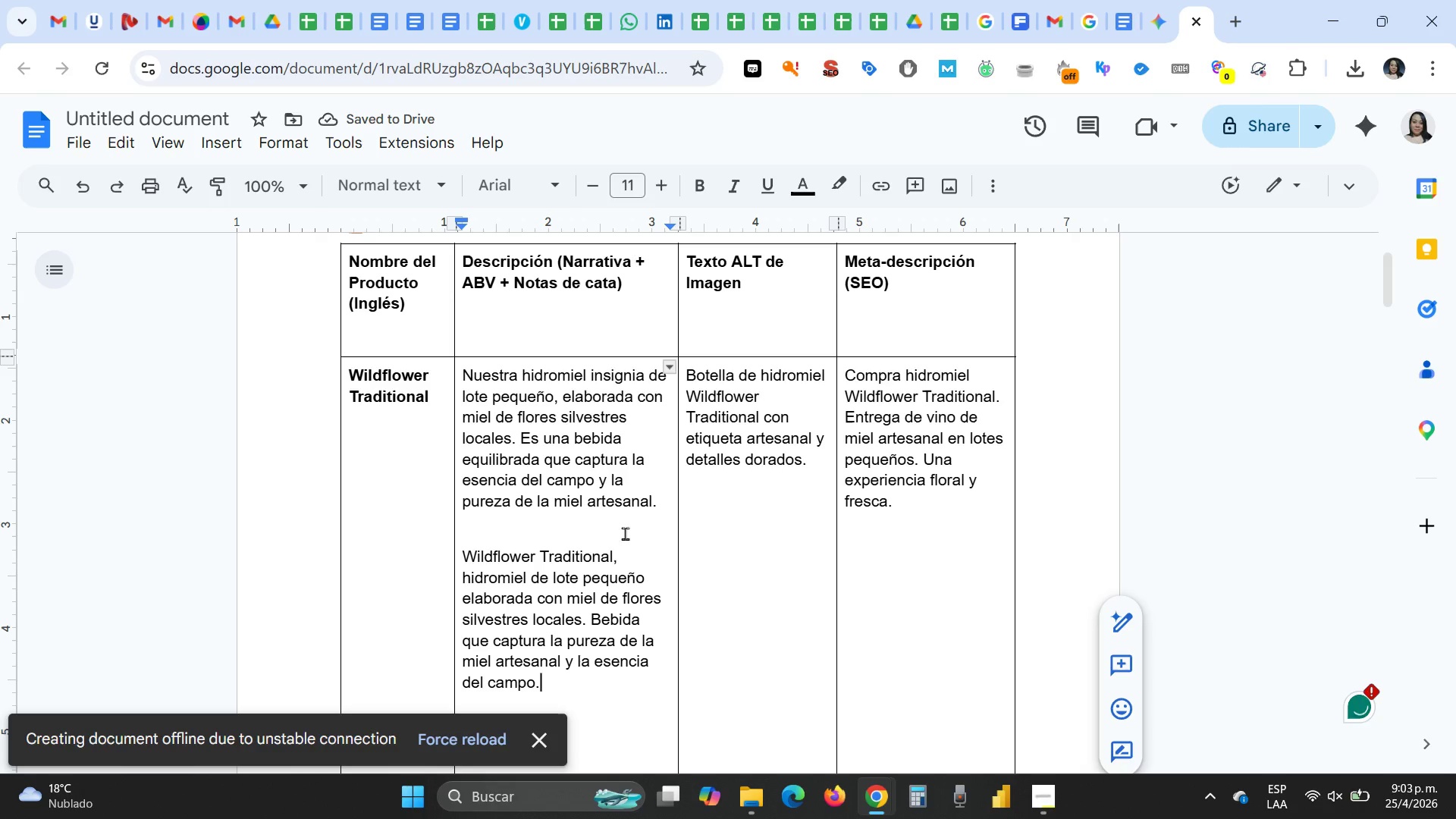 
left_click_drag(start_coordinate=[667, 512], to_coordinate=[459, 372])
 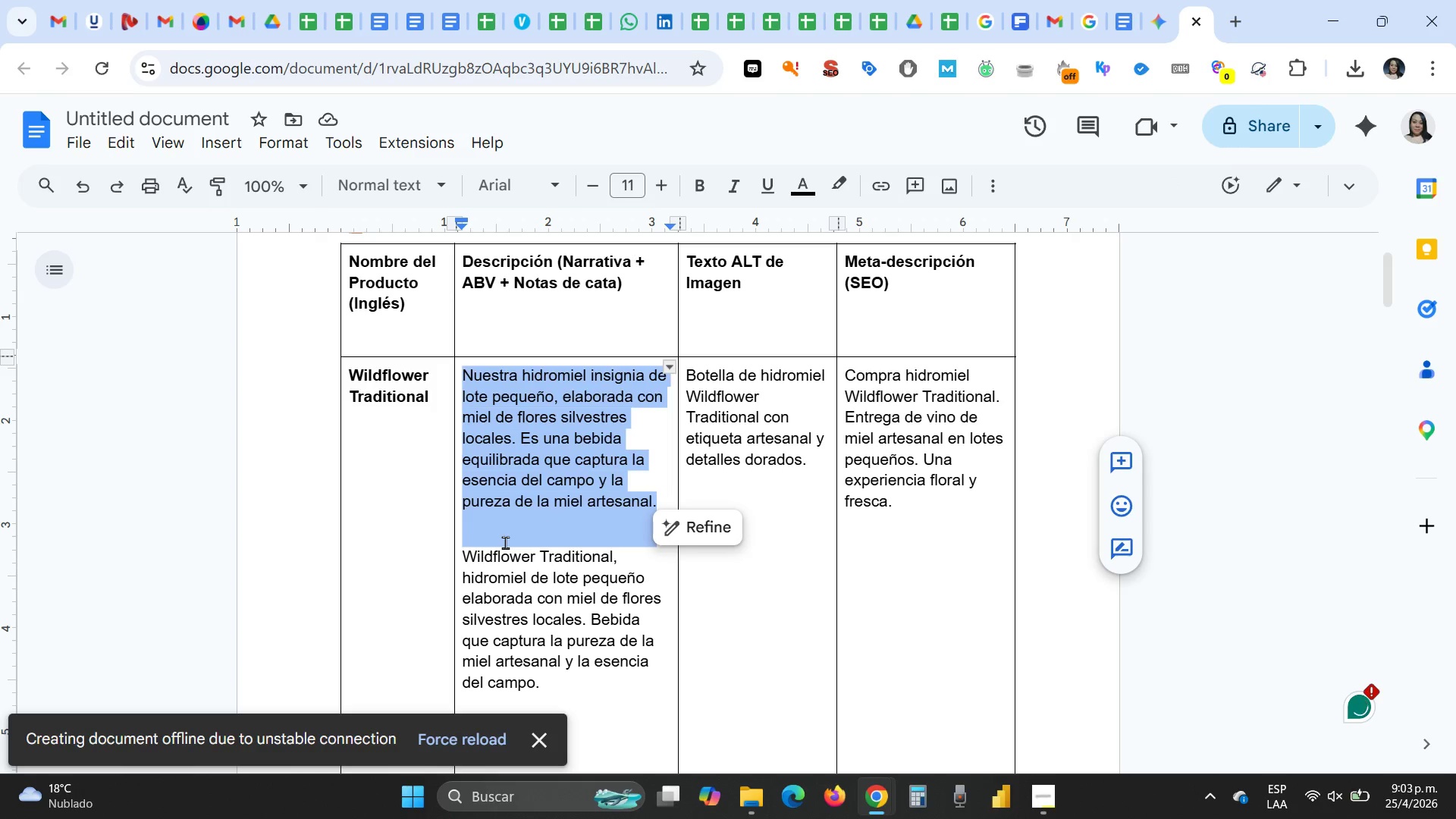 
key(Delete)
 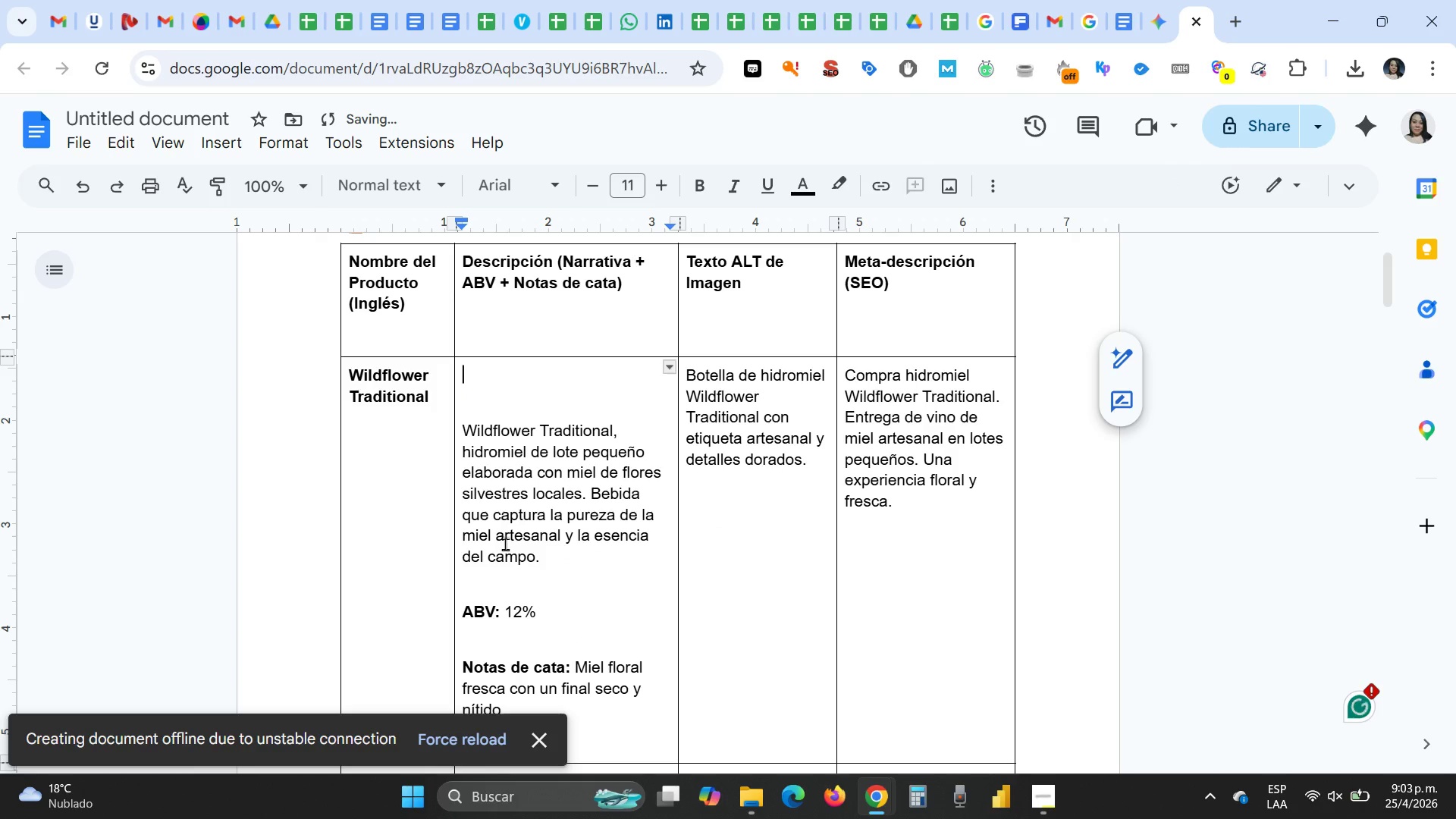 
key(Delete)
 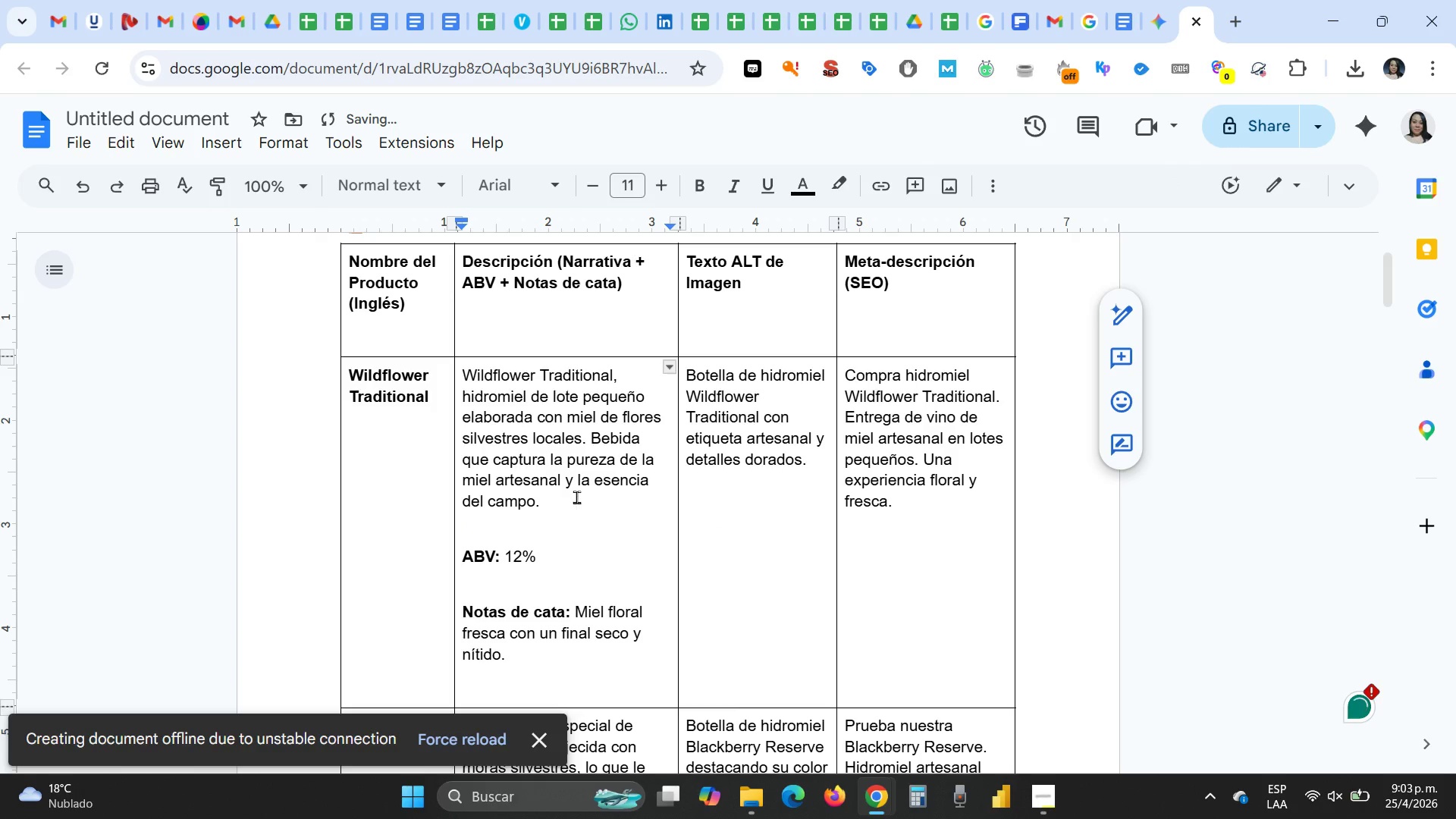 
scroll: coordinate [576, 497], scroll_direction: down, amount: 1.0
 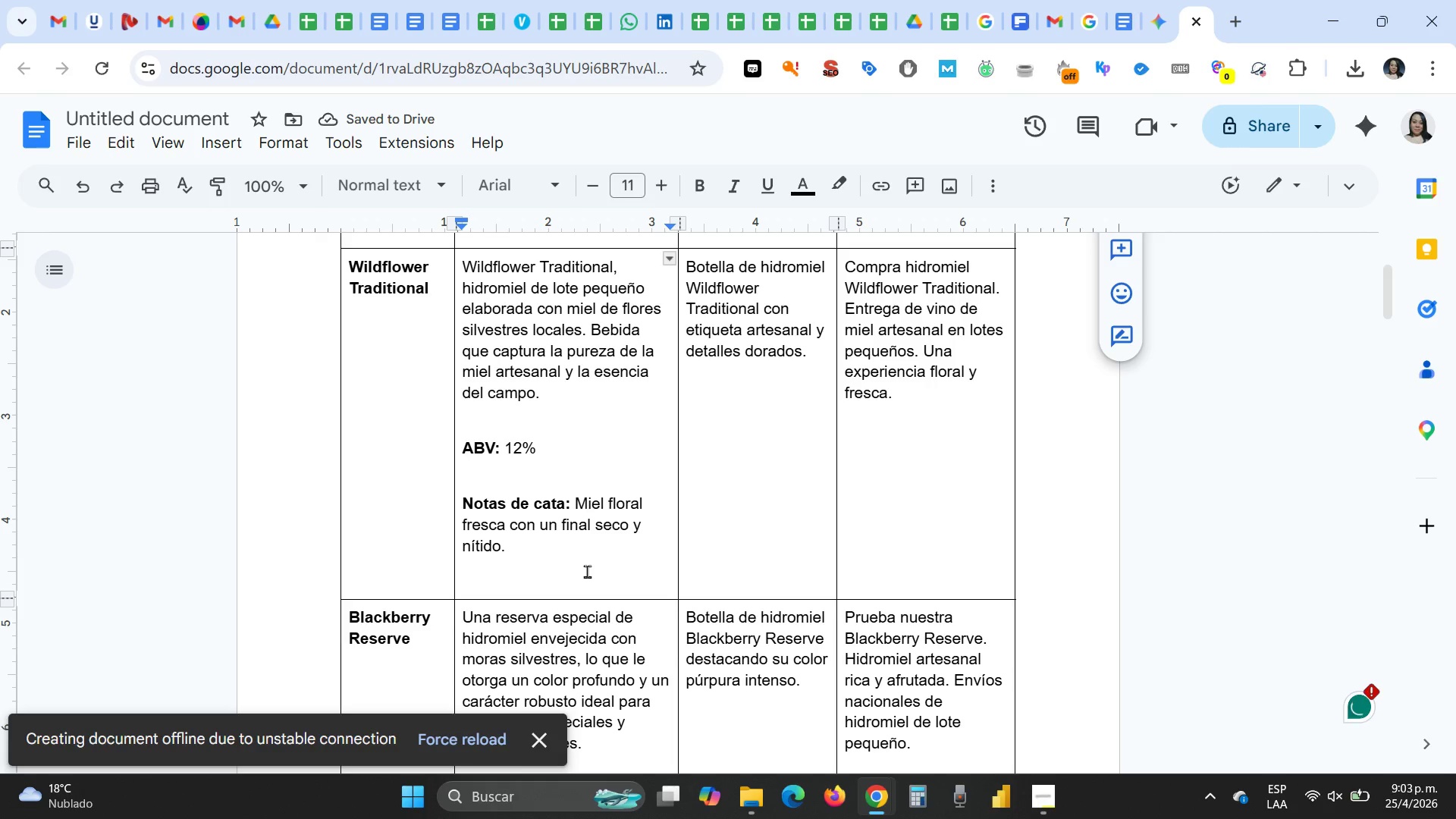 
scroll: coordinate [604, 566], scroll_direction: up, amount: 1.0
 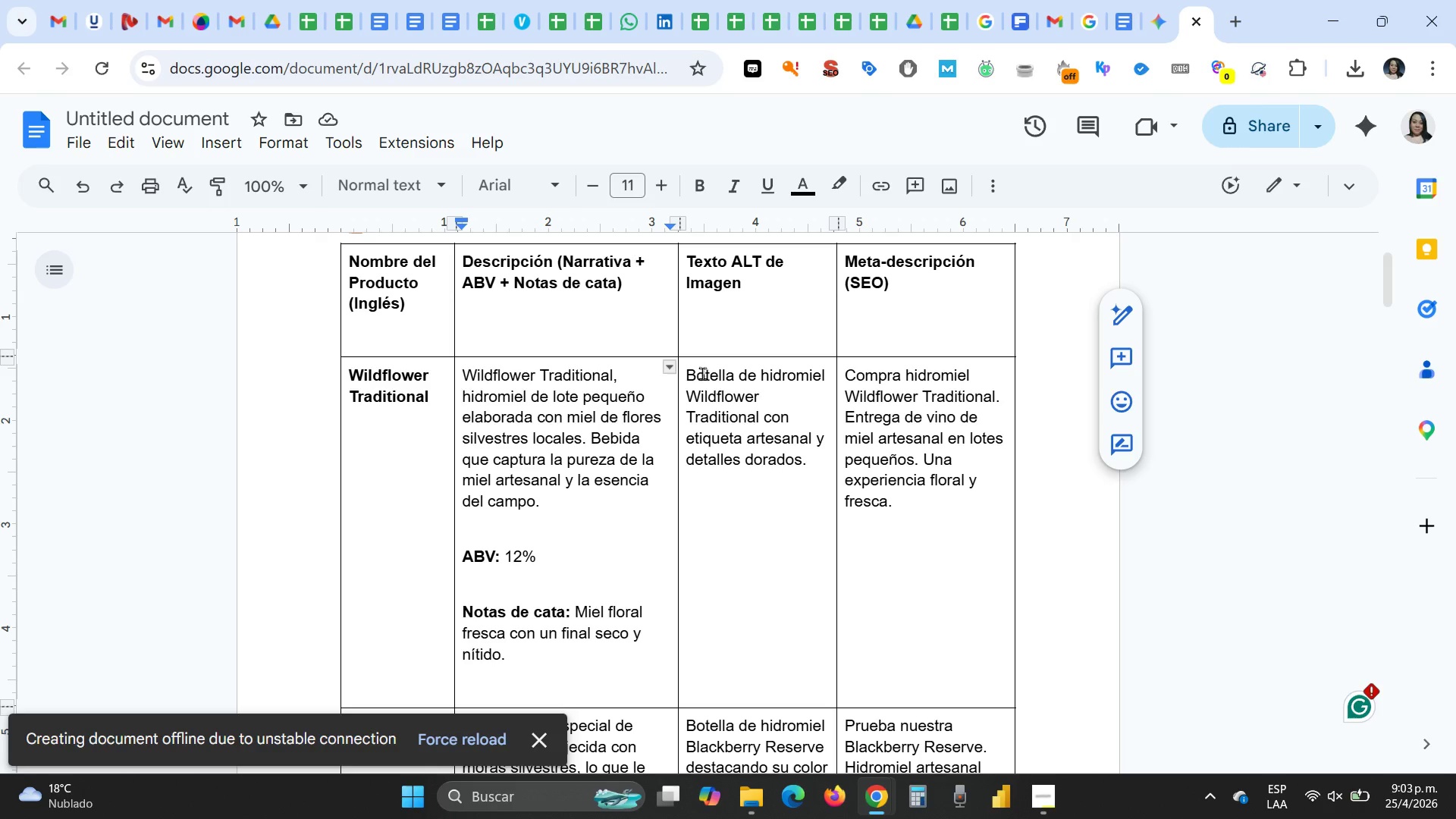 
wait(14.75)
 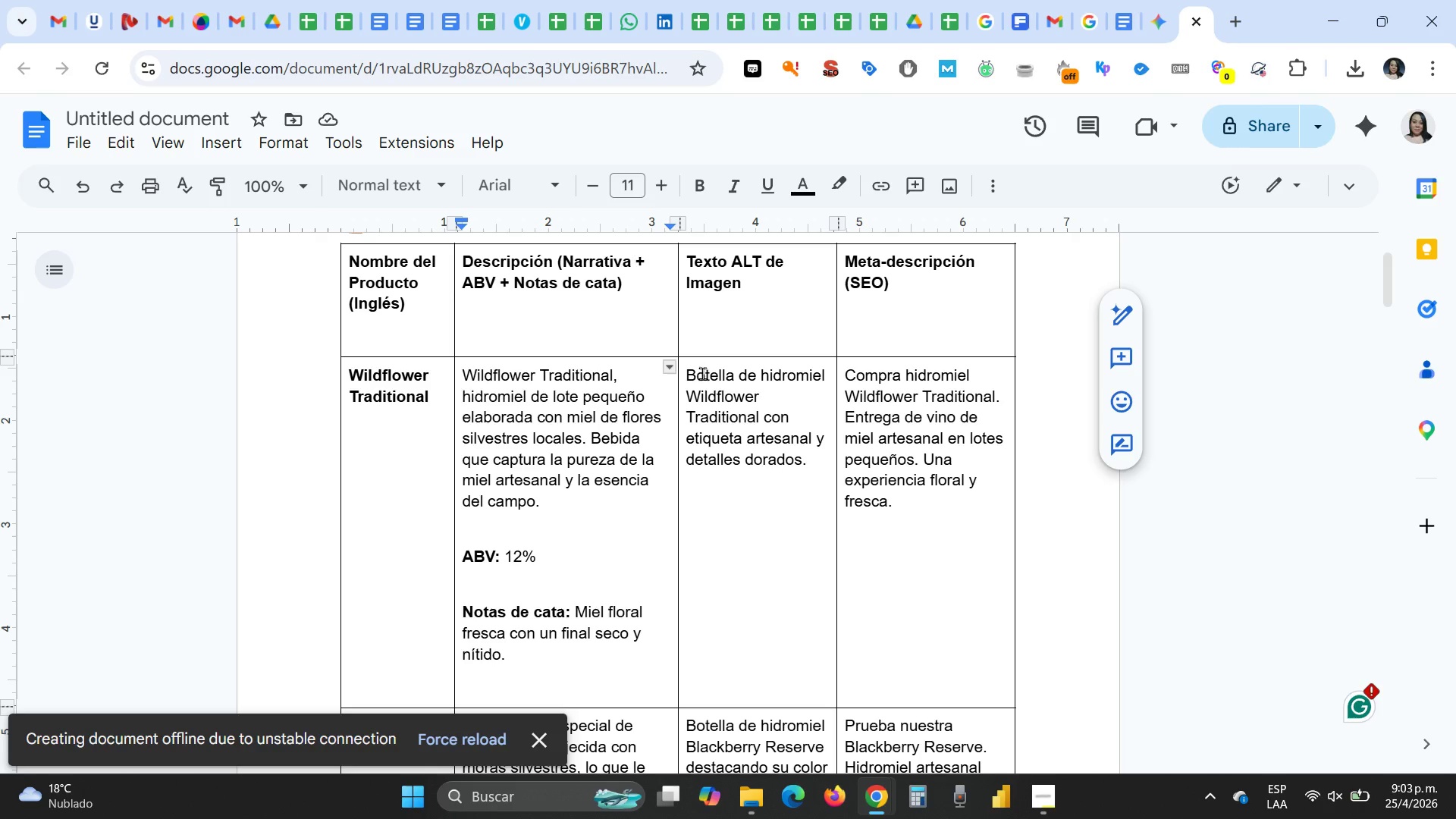 
left_click_drag(start_coordinate=[763, 419], to_coordinate=[811, 461])
 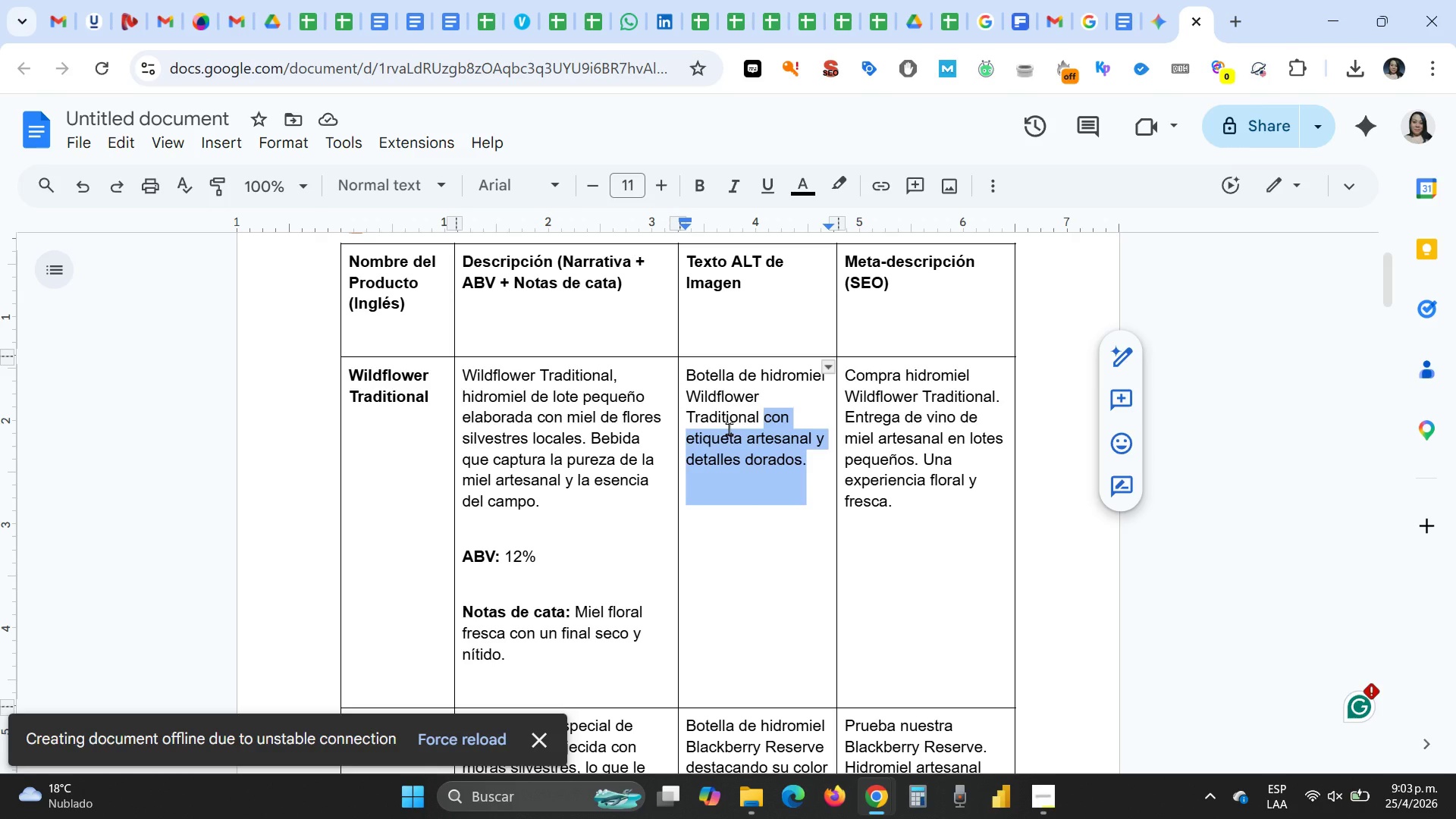 
left_click([729, 428])
 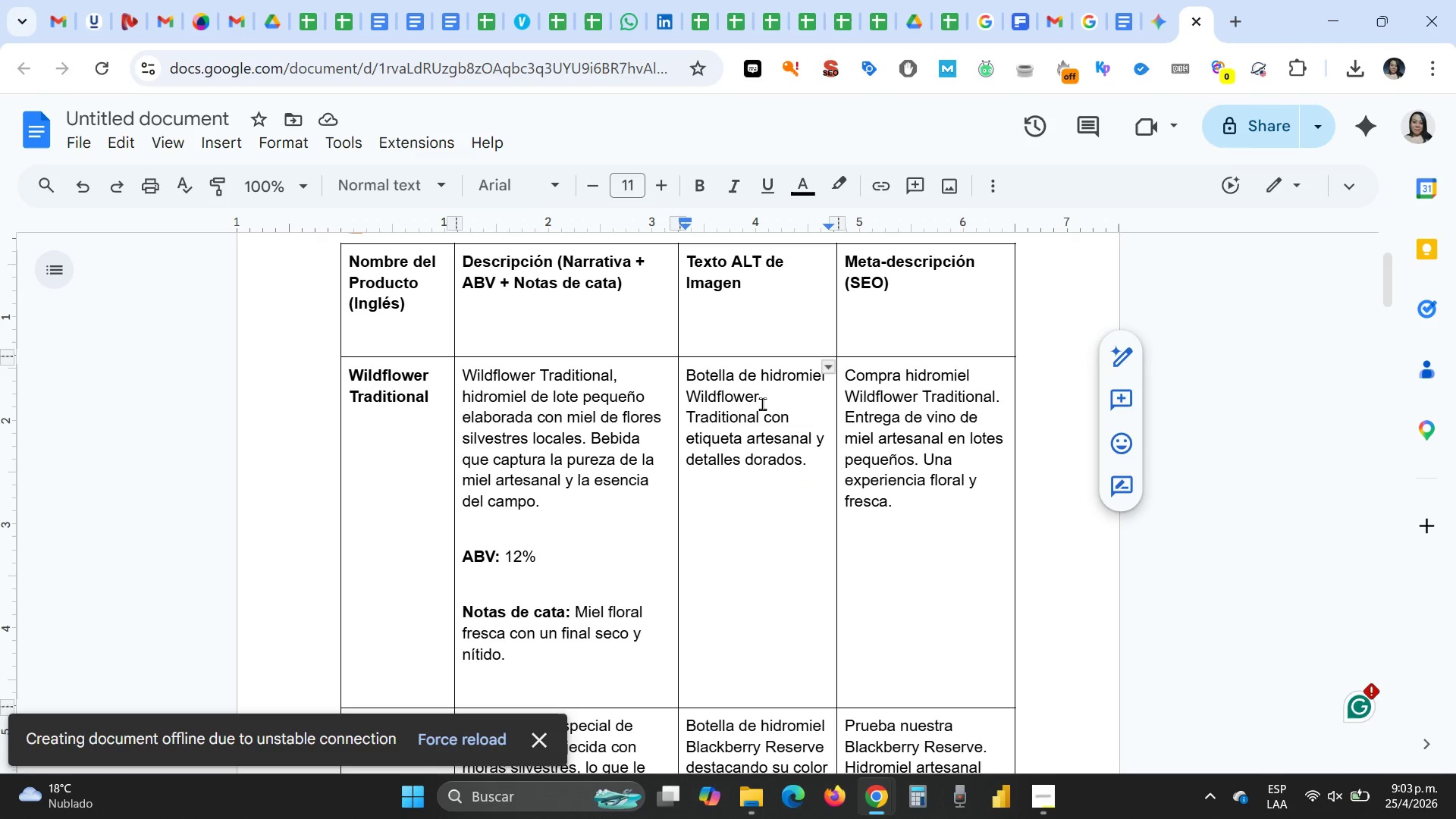 
left_click_drag(start_coordinate=[764, 403], to_coordinate=[802, 466])
 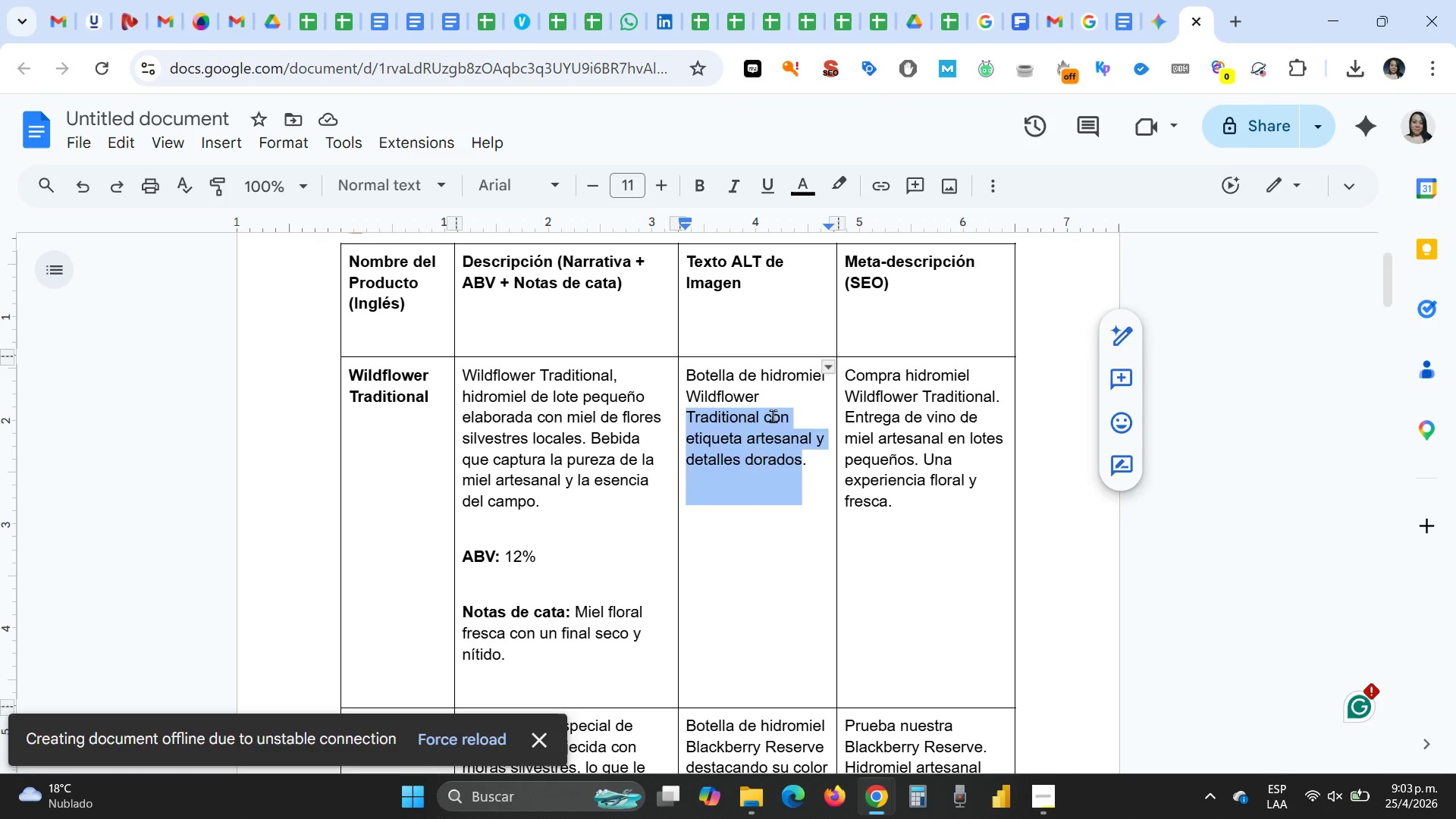 
left_click([773, 416])
 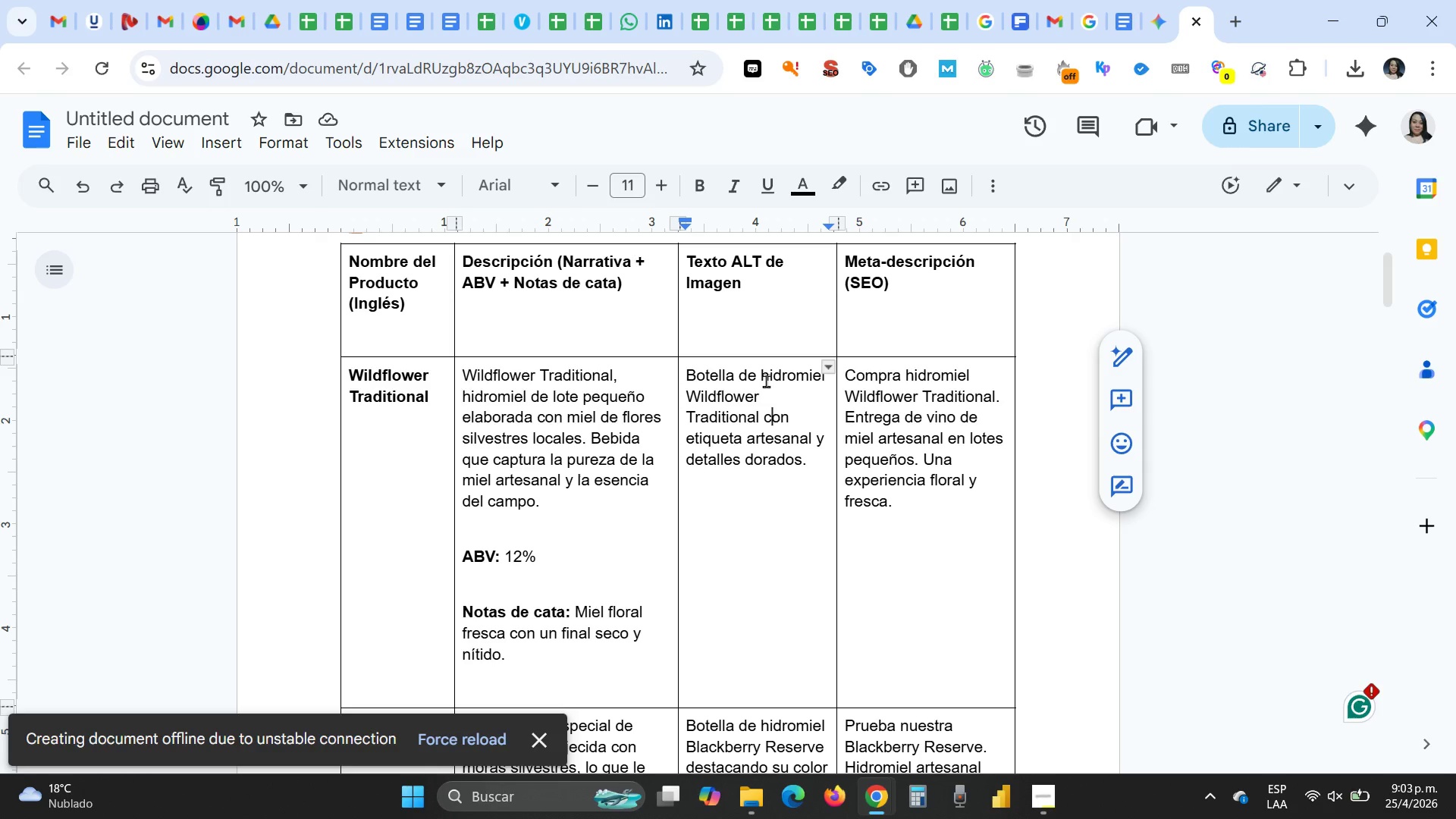 
left_click_drag(start_coordinate=[766, 381], to_coordinate=[689, 381])
 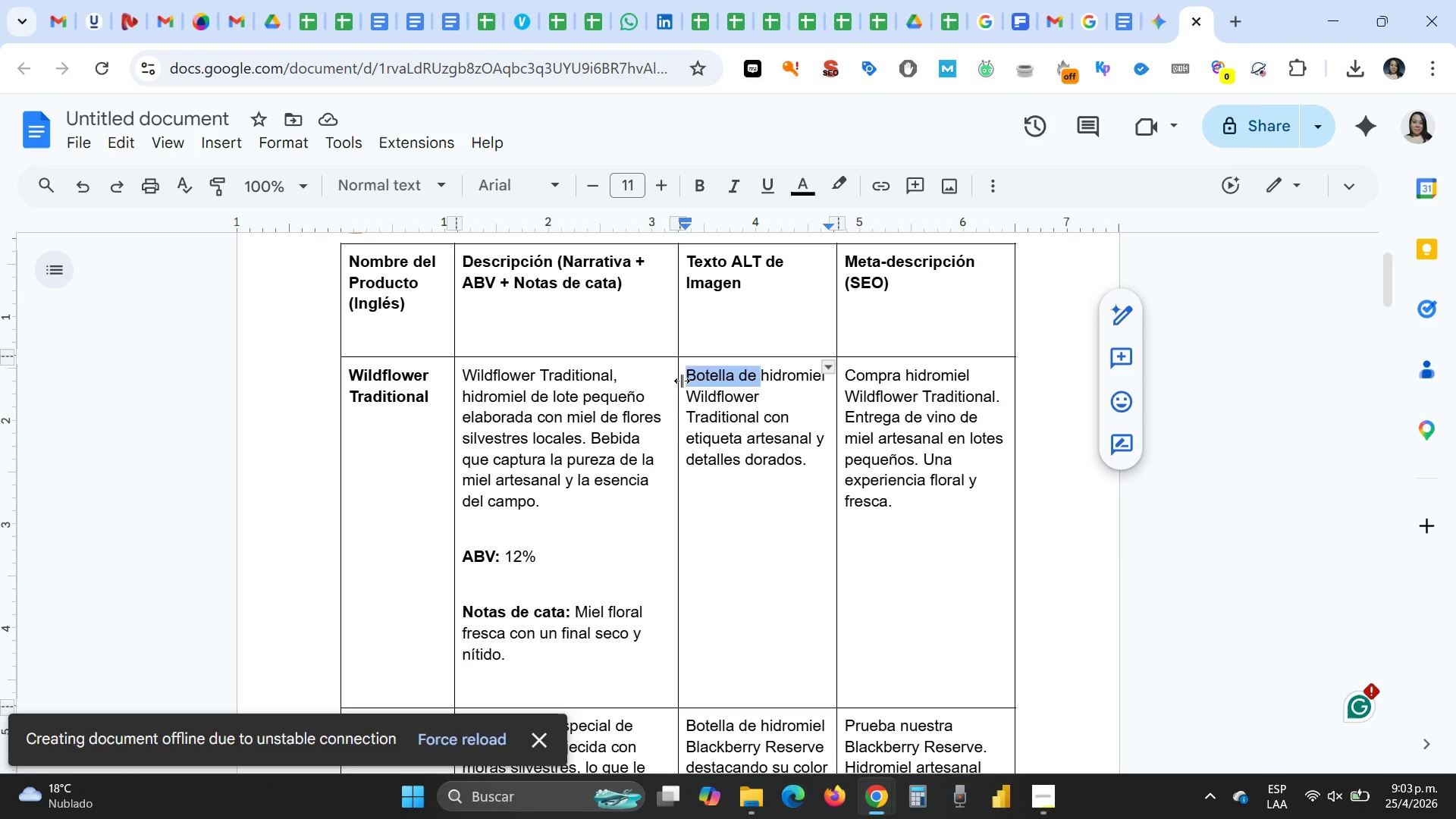 
key(Delete)
 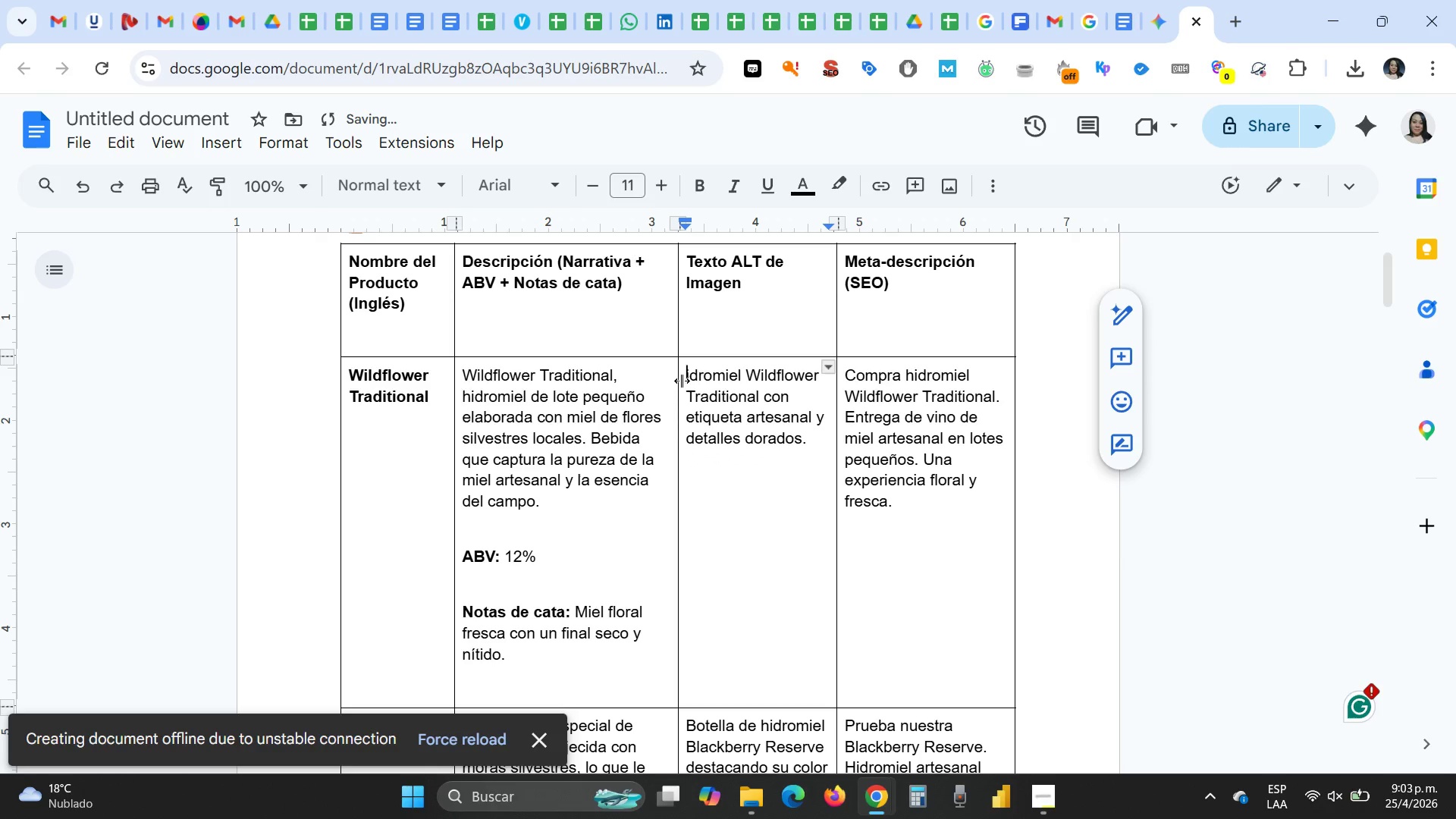 
key(Delete)
 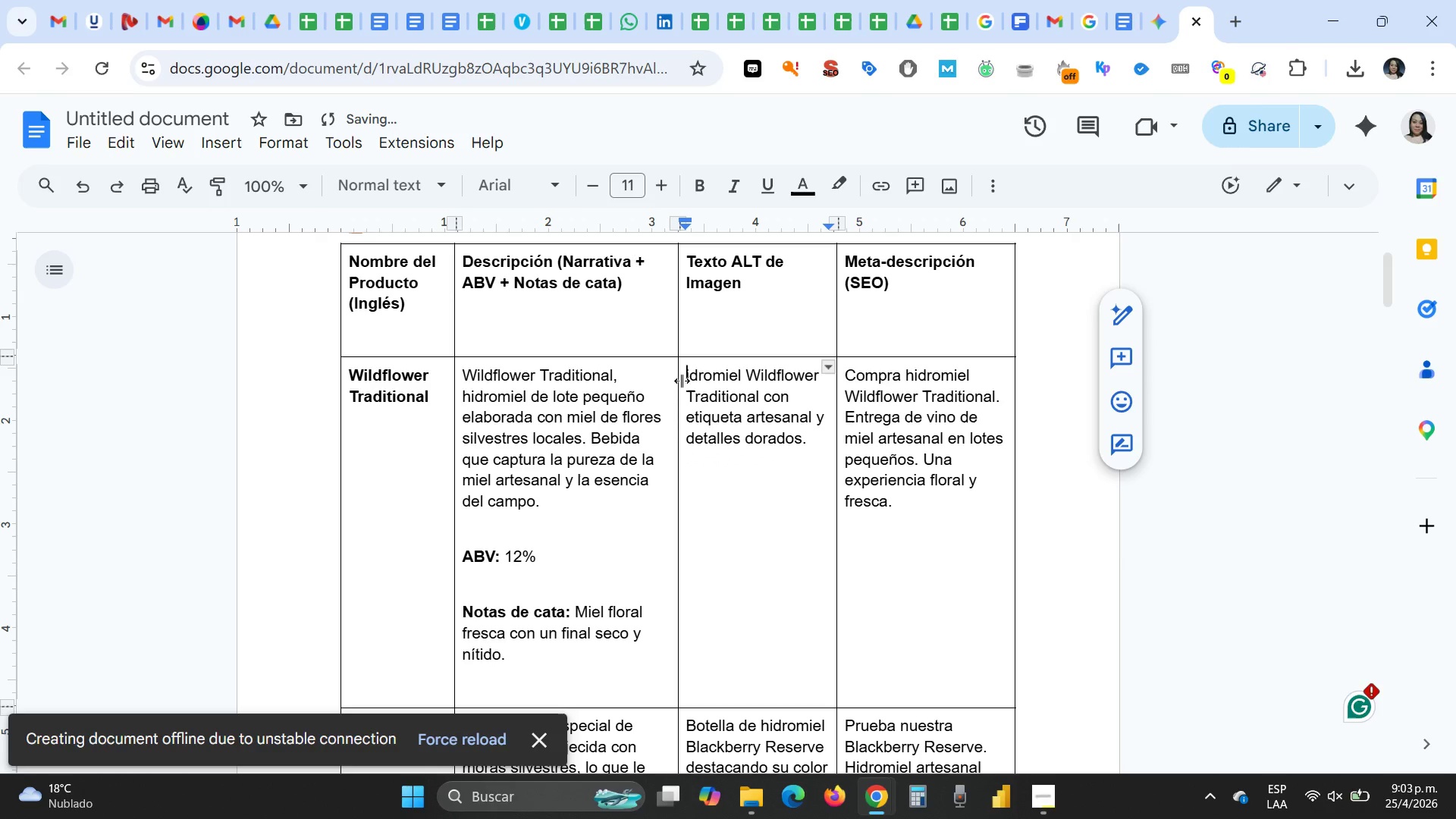 
key(CapsLock)
 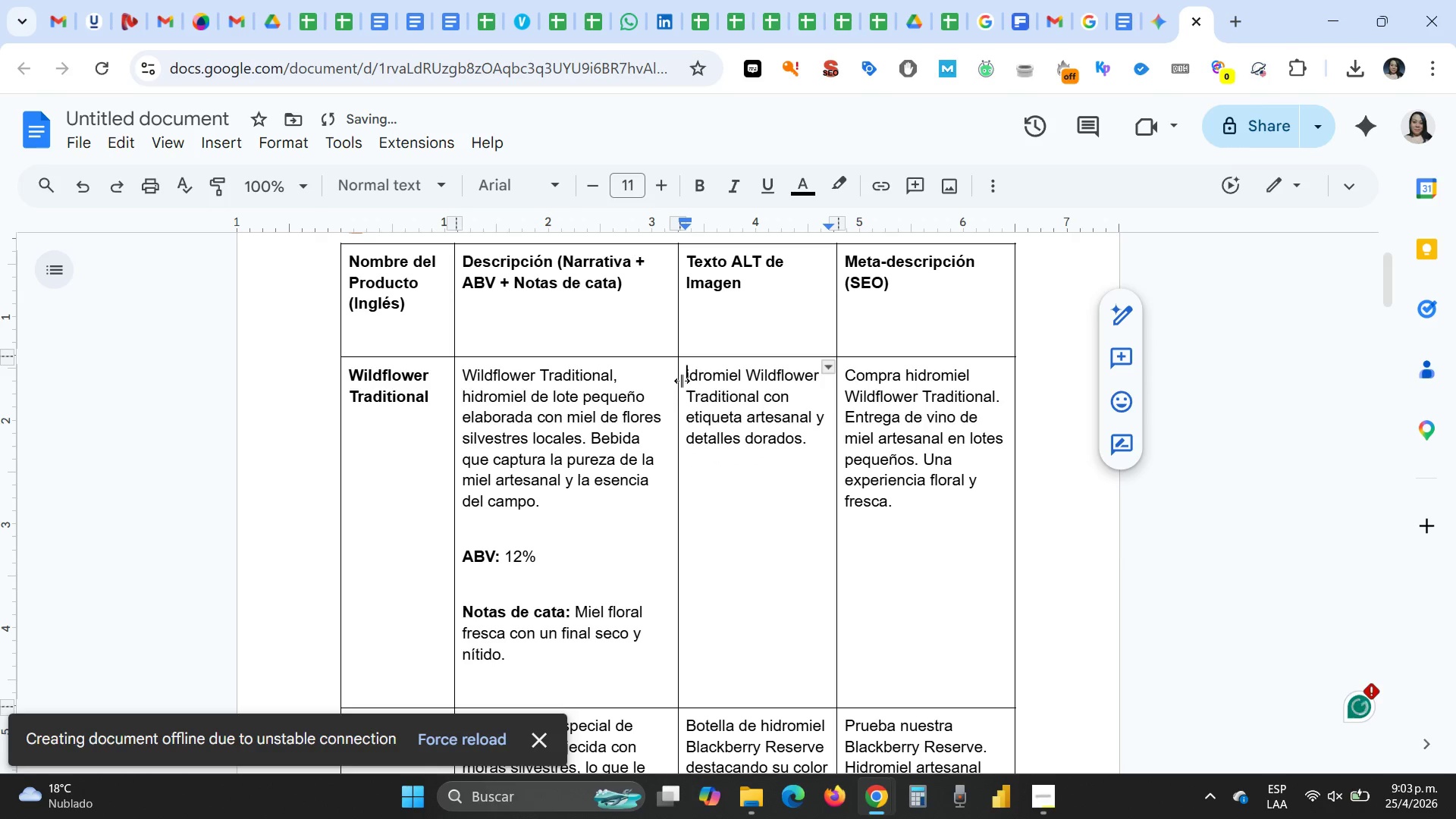 
key(H)
 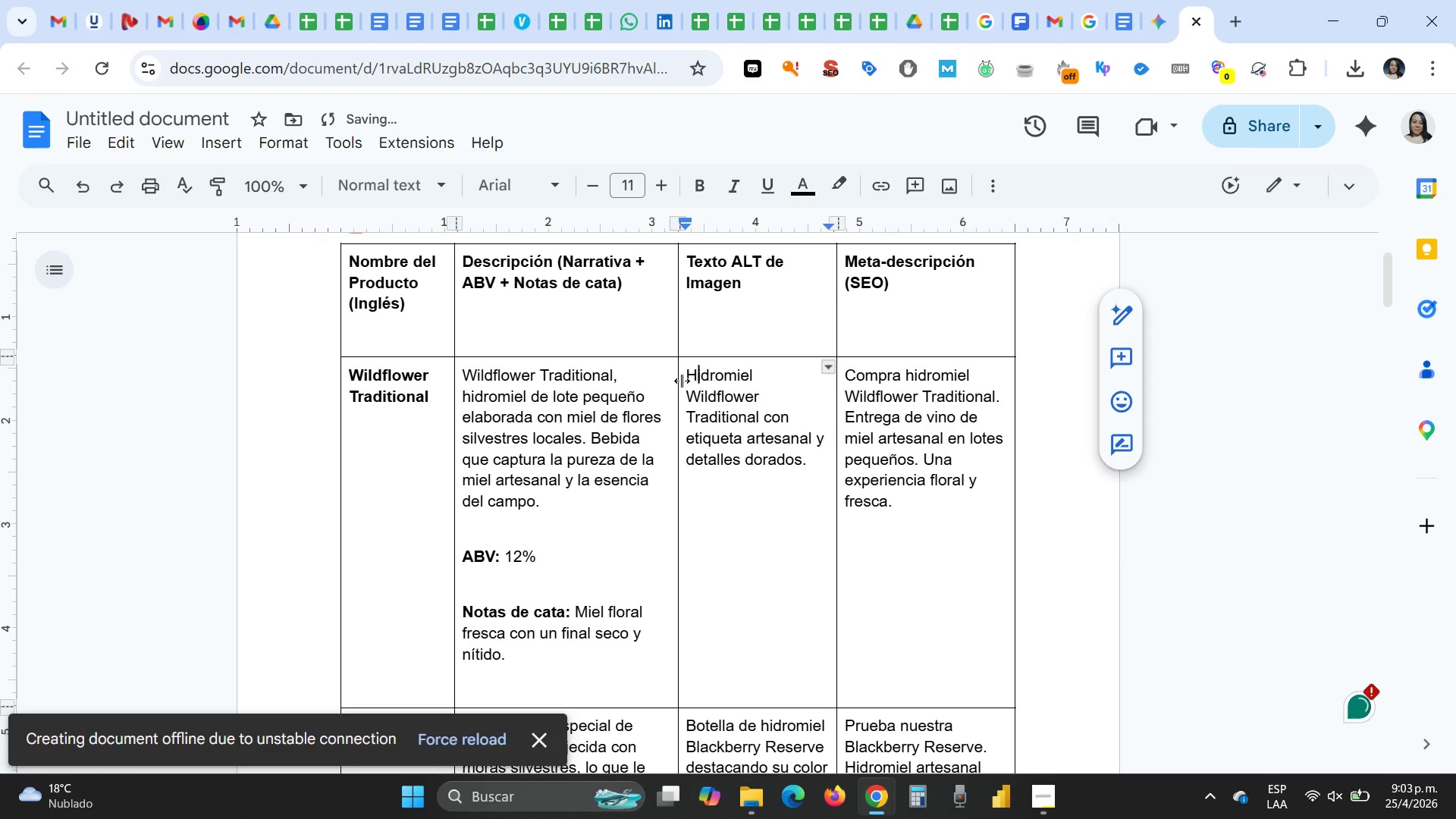 
key(CapsLock)
 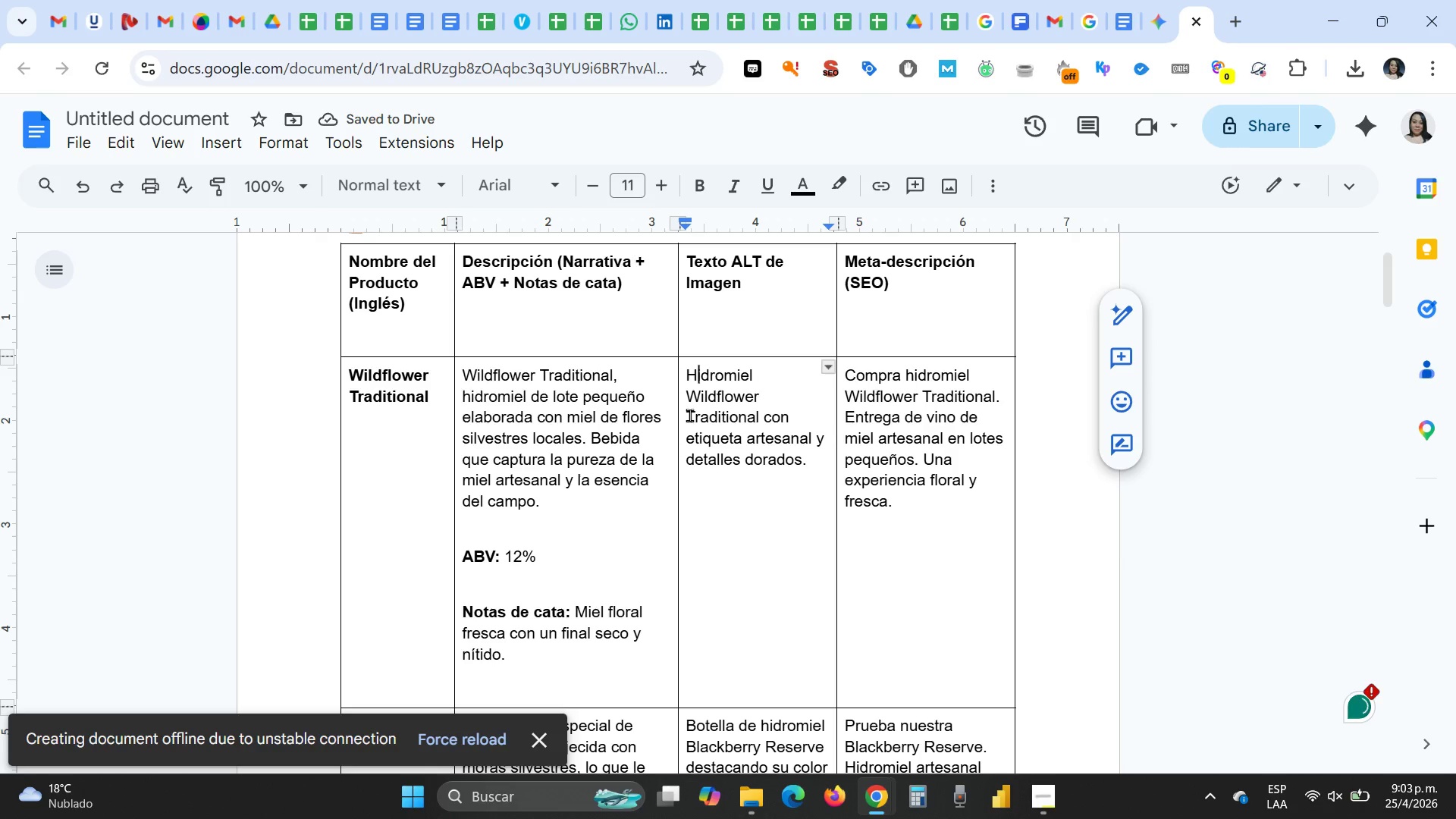 
wait(6.36)
 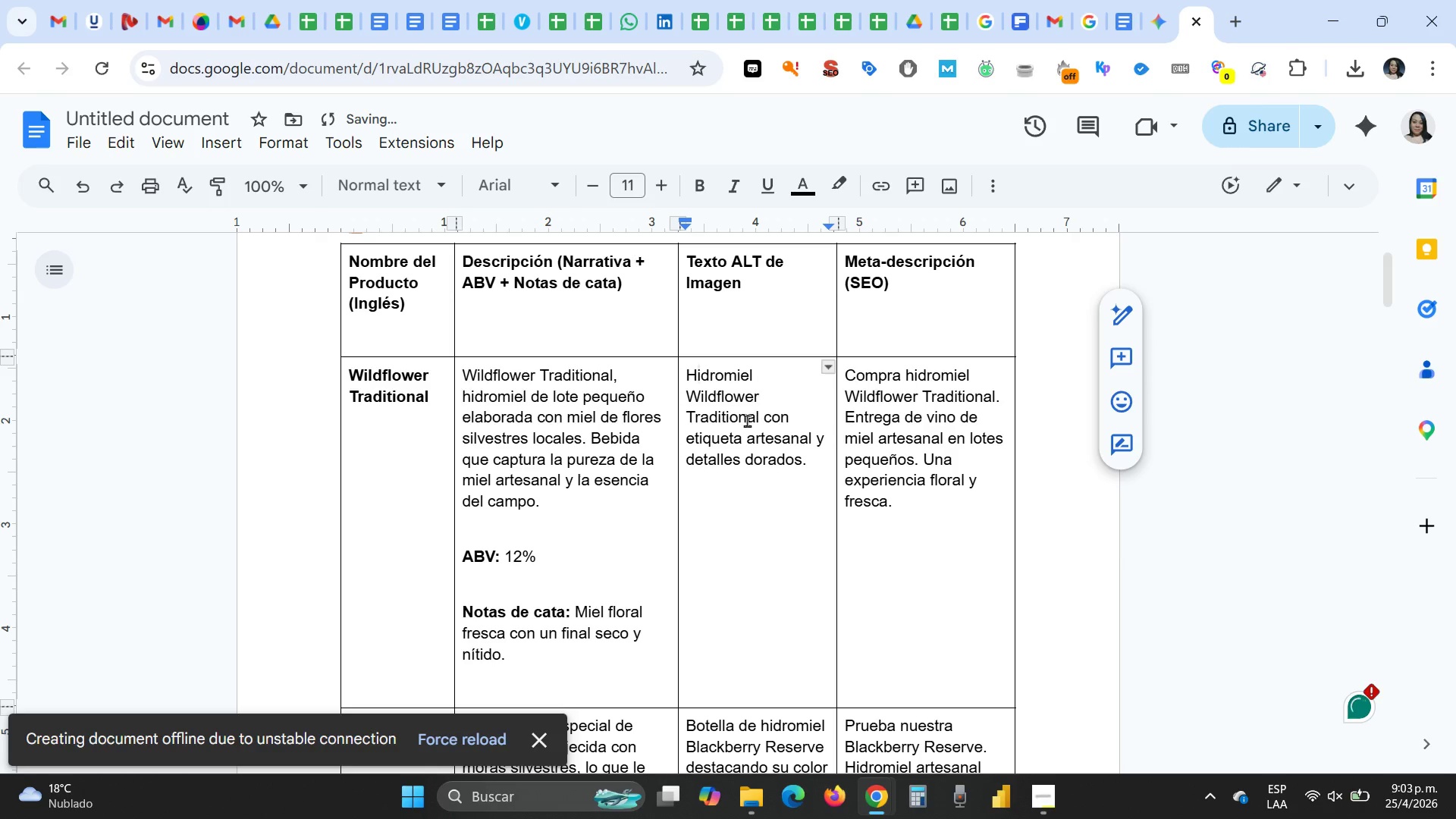 
left_click_drag(start_coordinate=[689, 415], to_coordinate=[816, 456])
 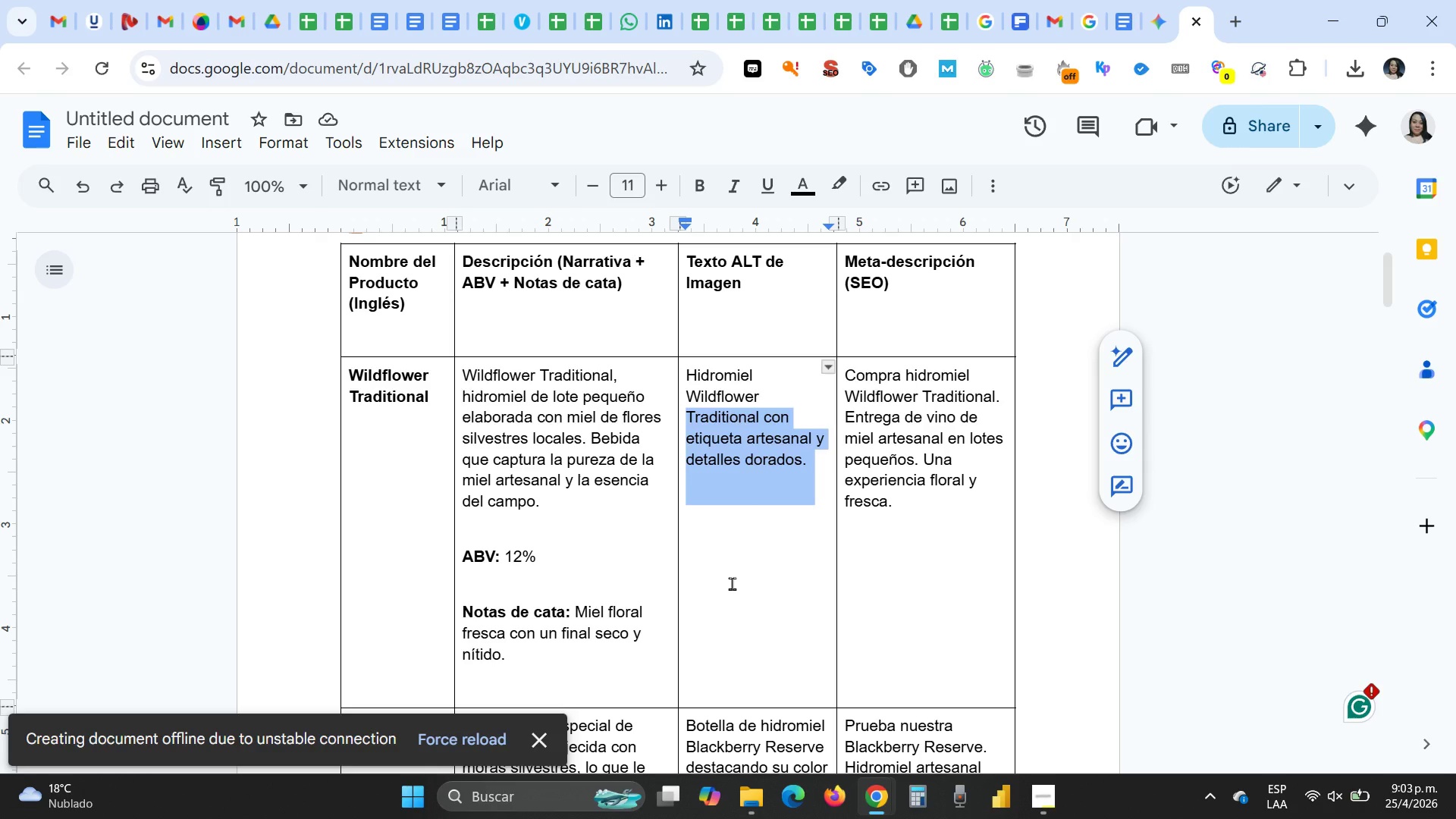 
key(Shift+ArrowLeft)
 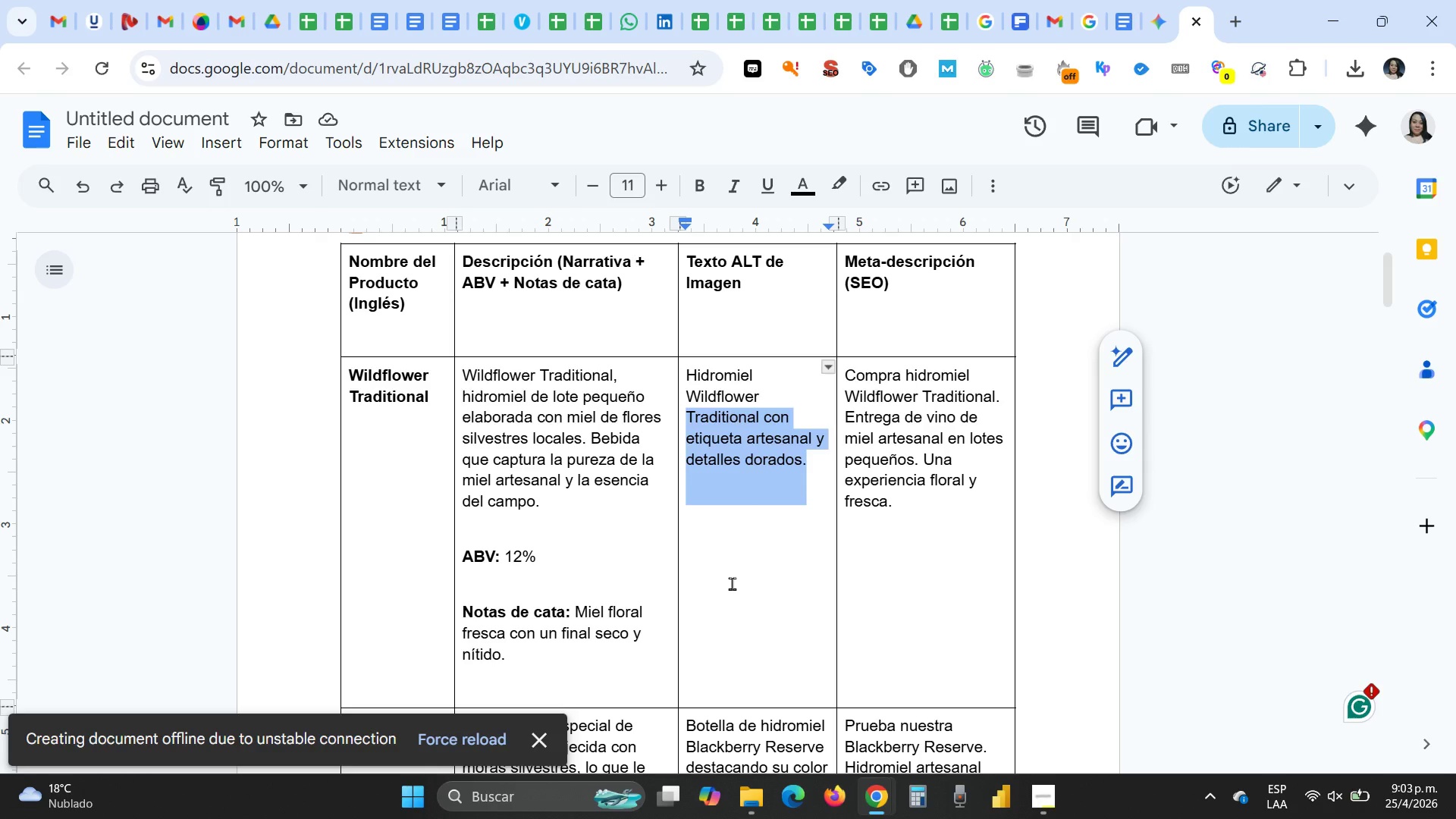 
wait(5.83)
 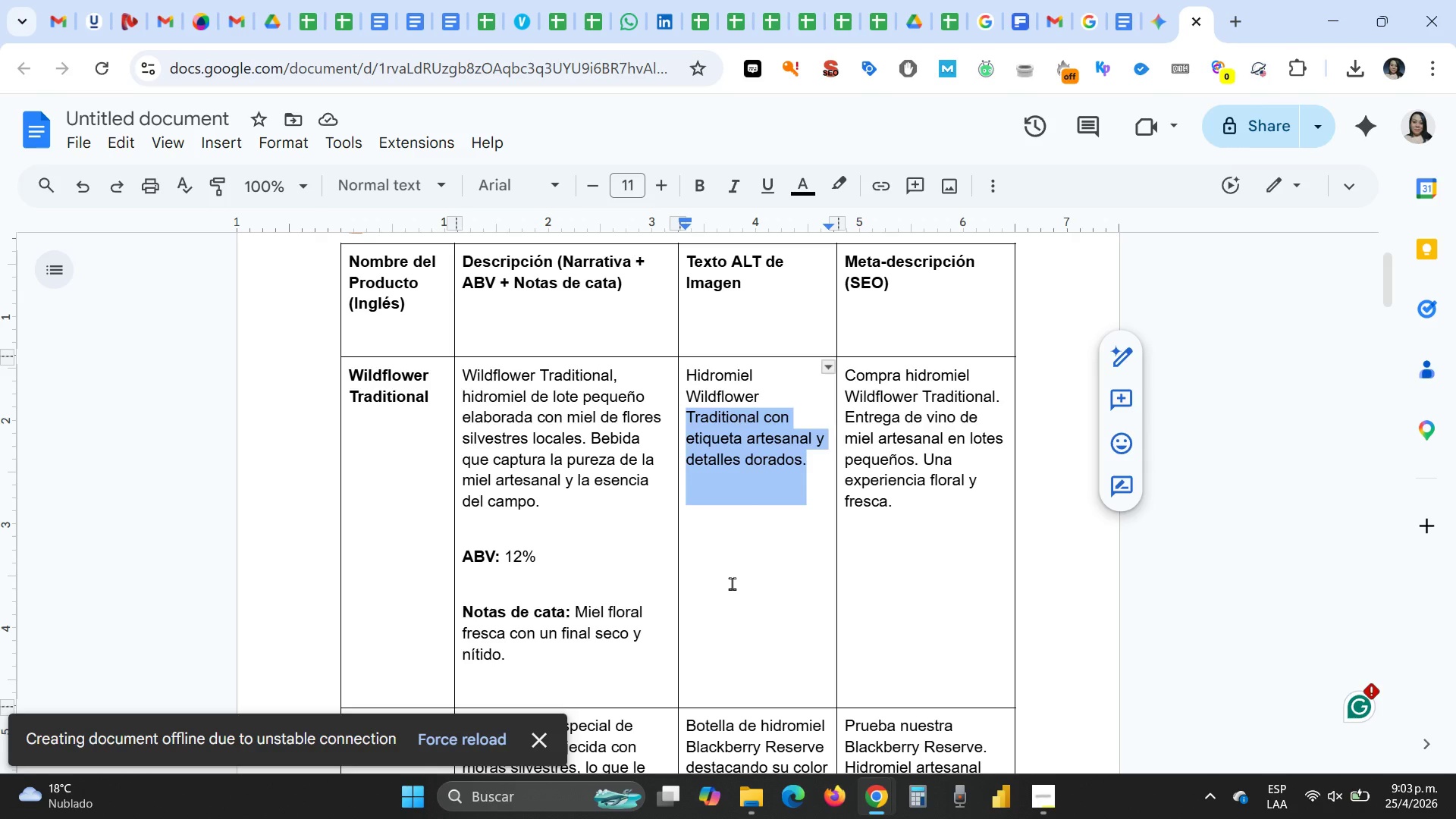 
type(artesanal.)
 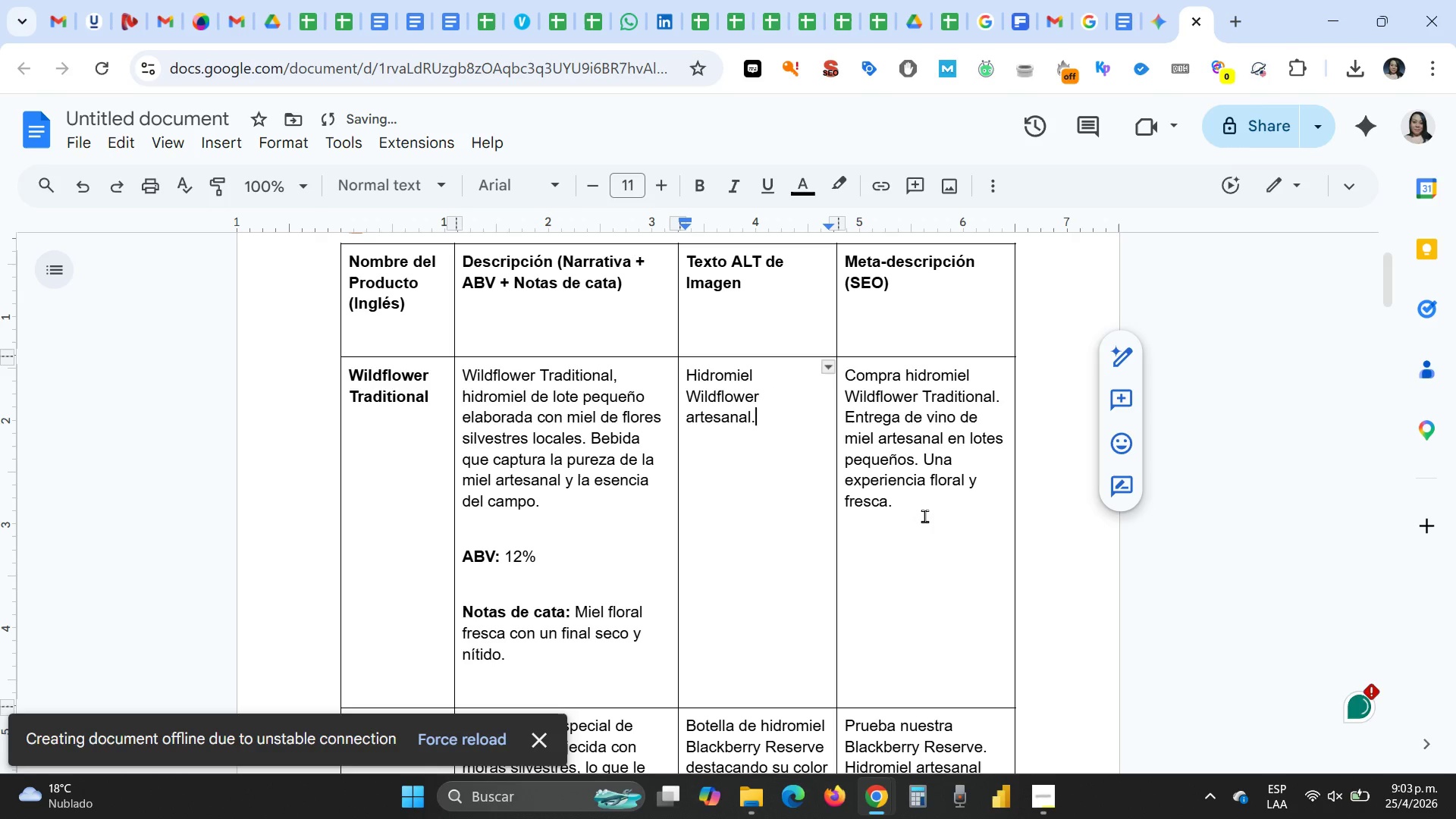 
left_click([922, 514])
 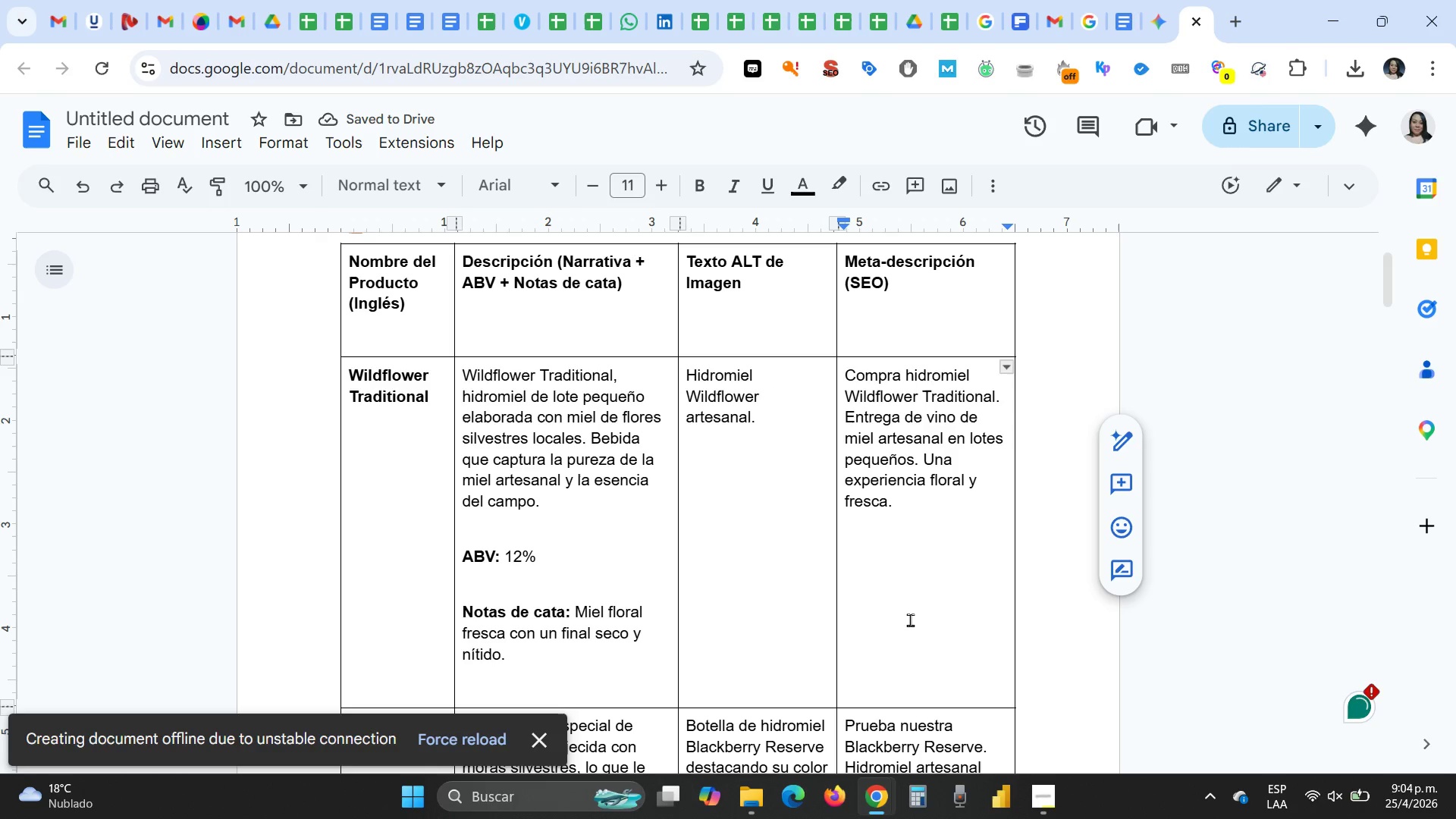 
key(Enter)
 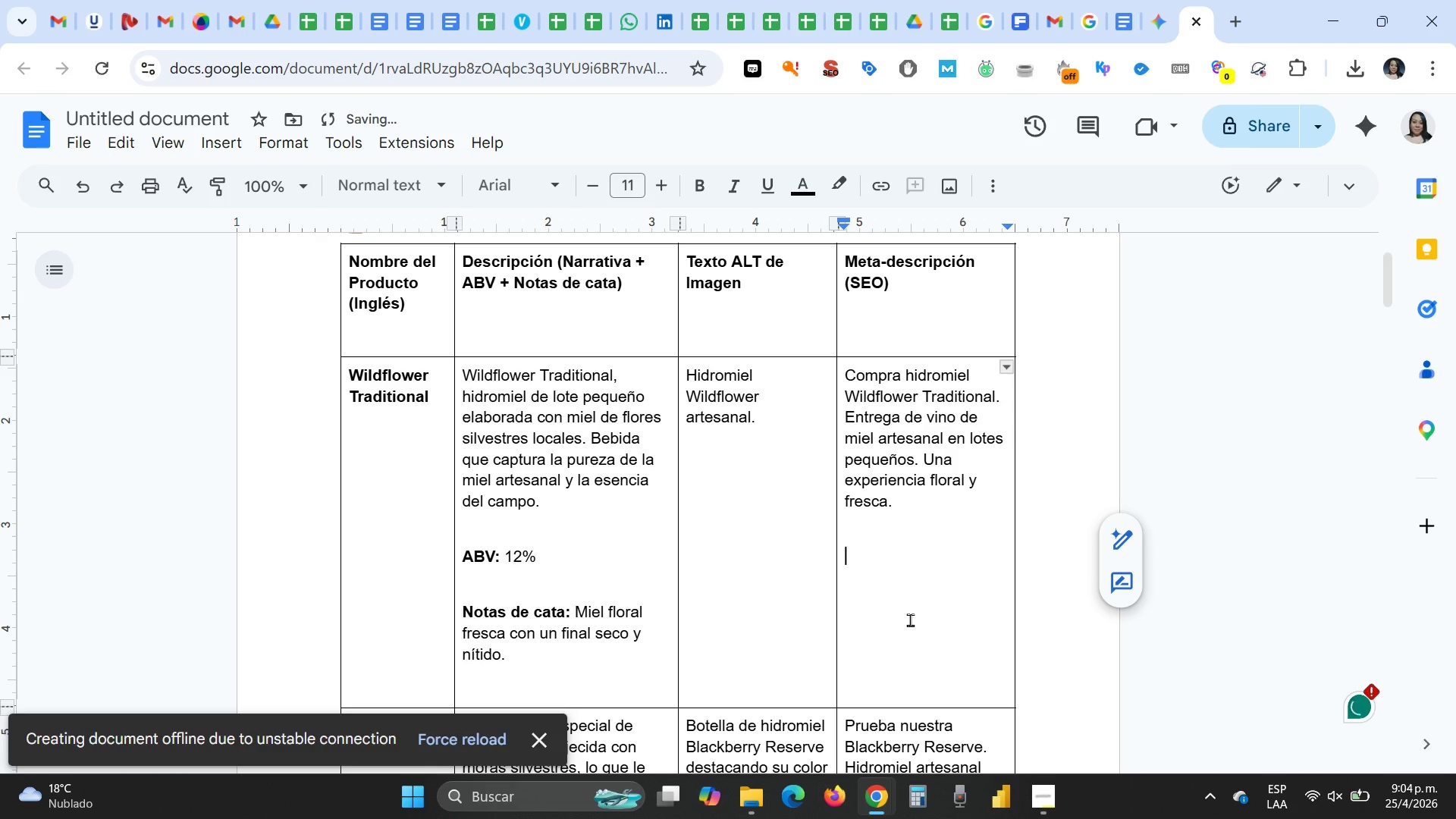 
type(Adquiere la hidromiel Wildflower Traditi)
 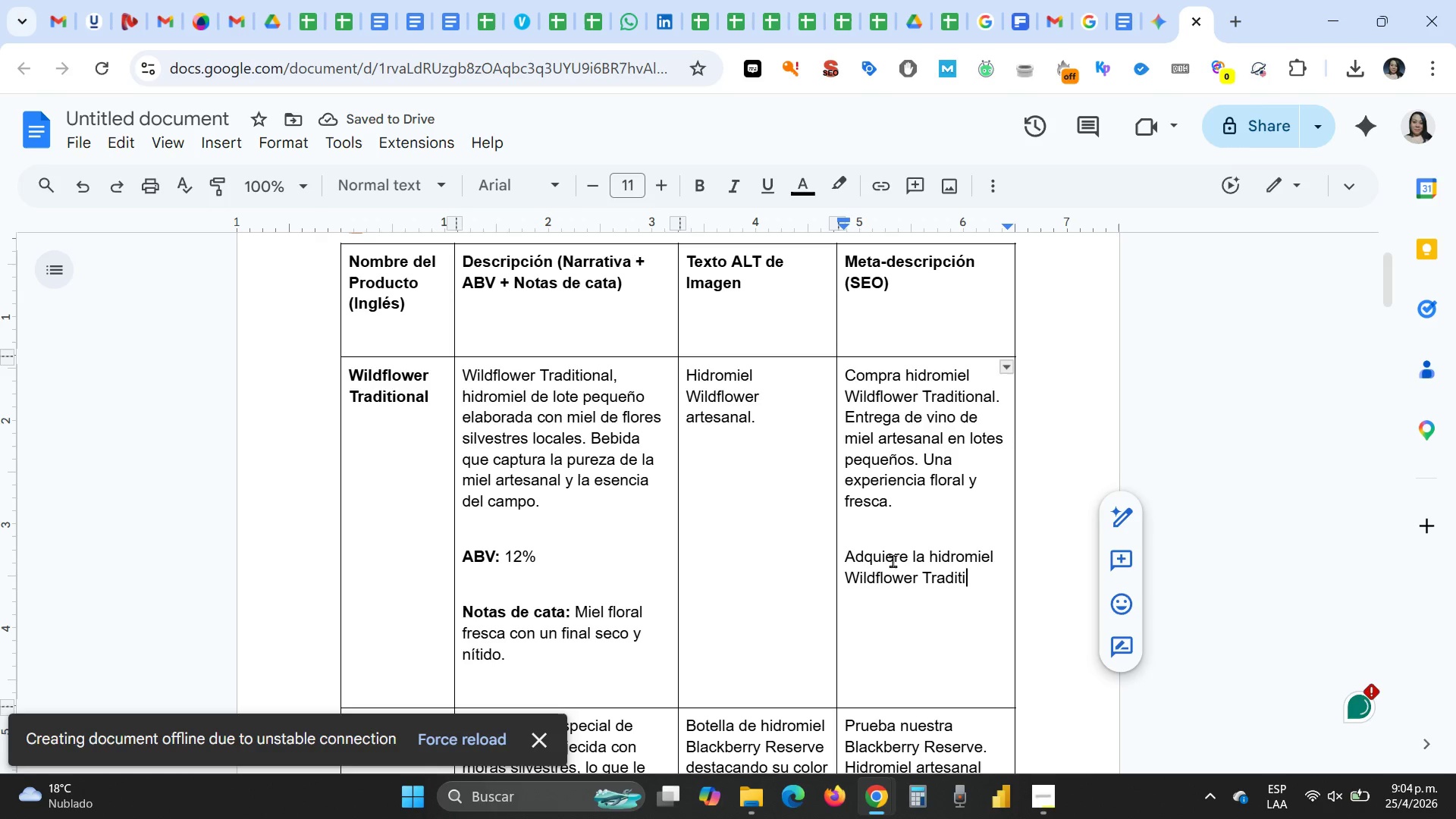 
wait(5.92)
 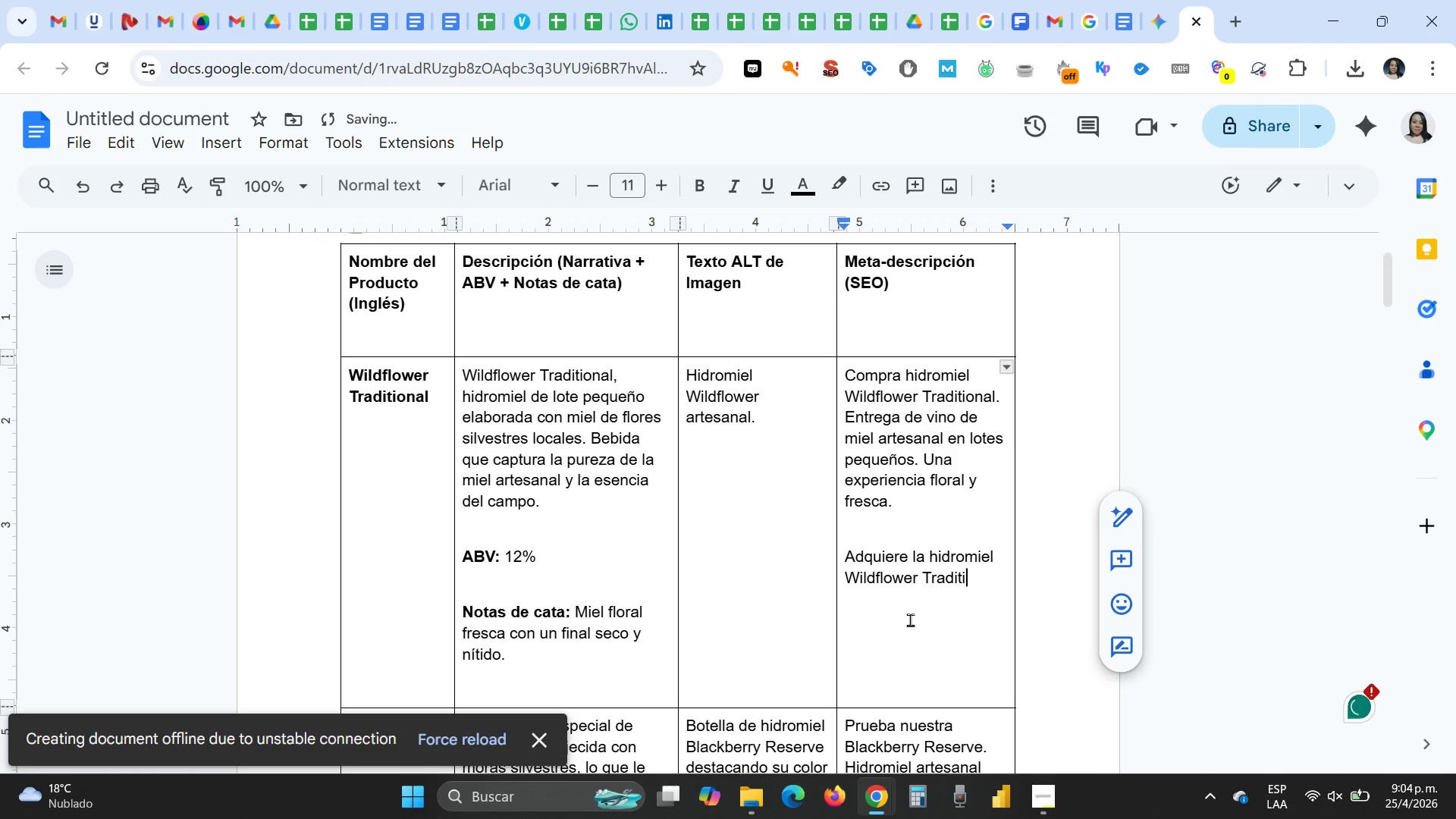 
type(onal)
 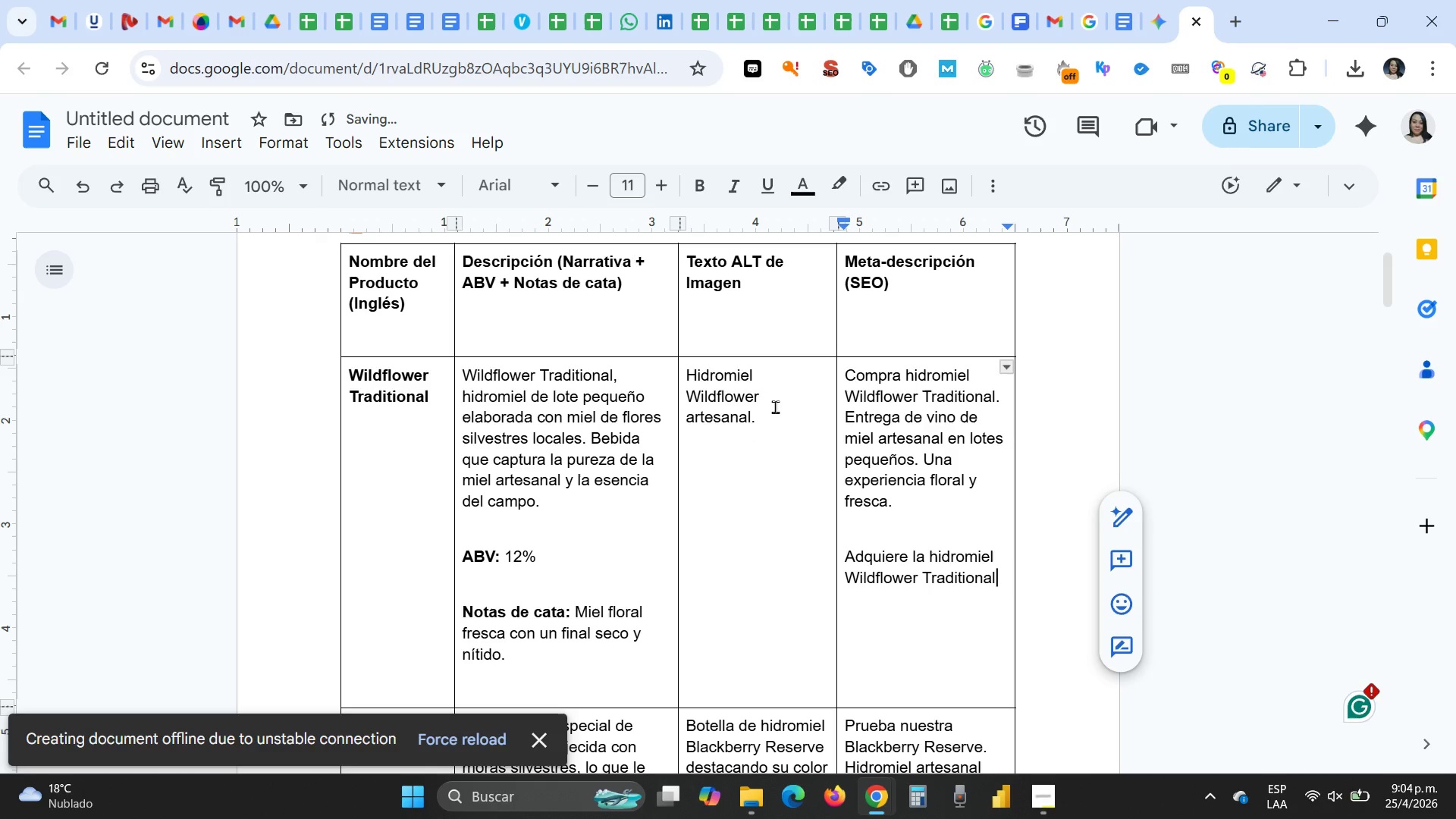 
left_click([777, 403])
 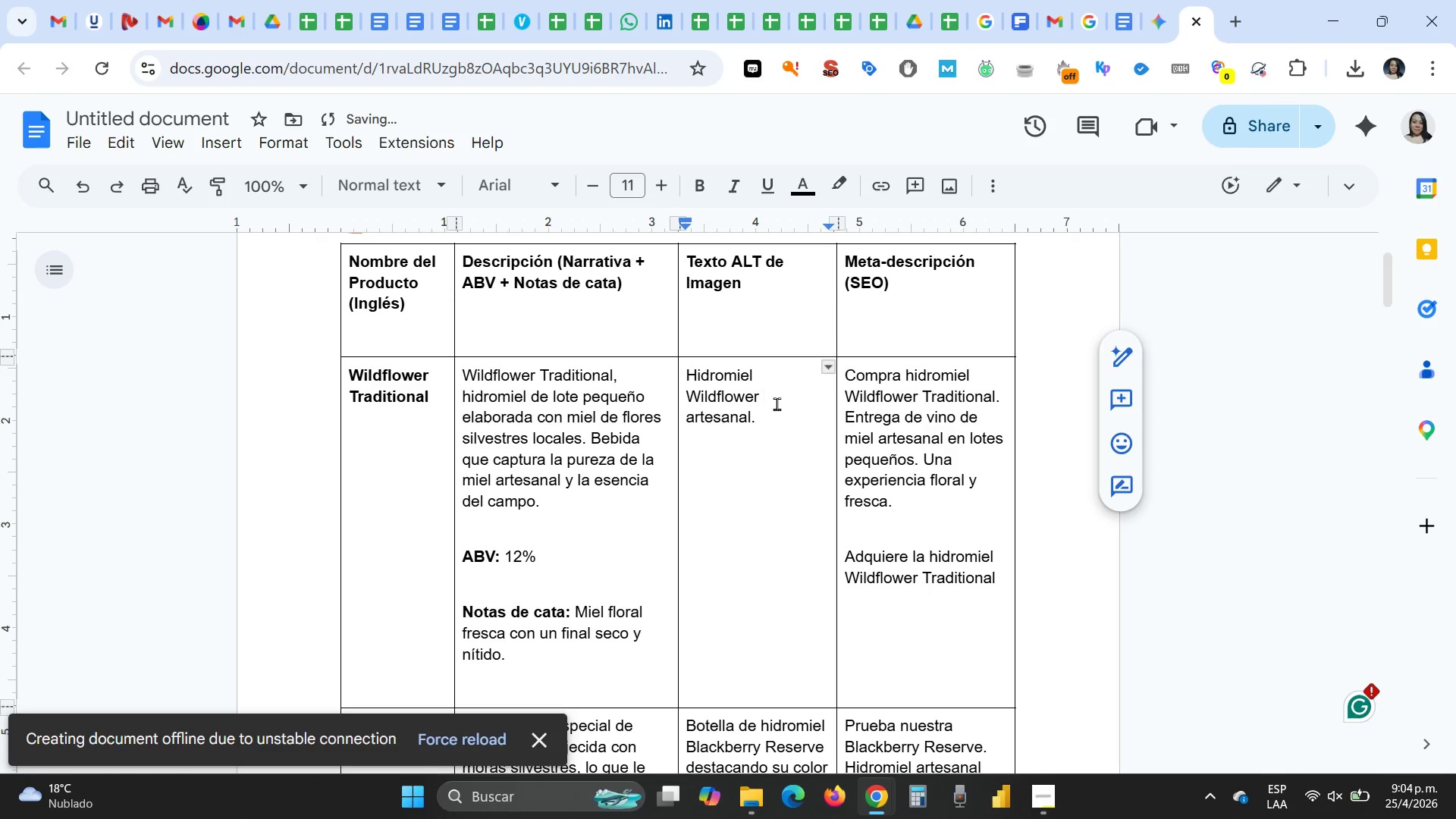 
type(Traditional)
 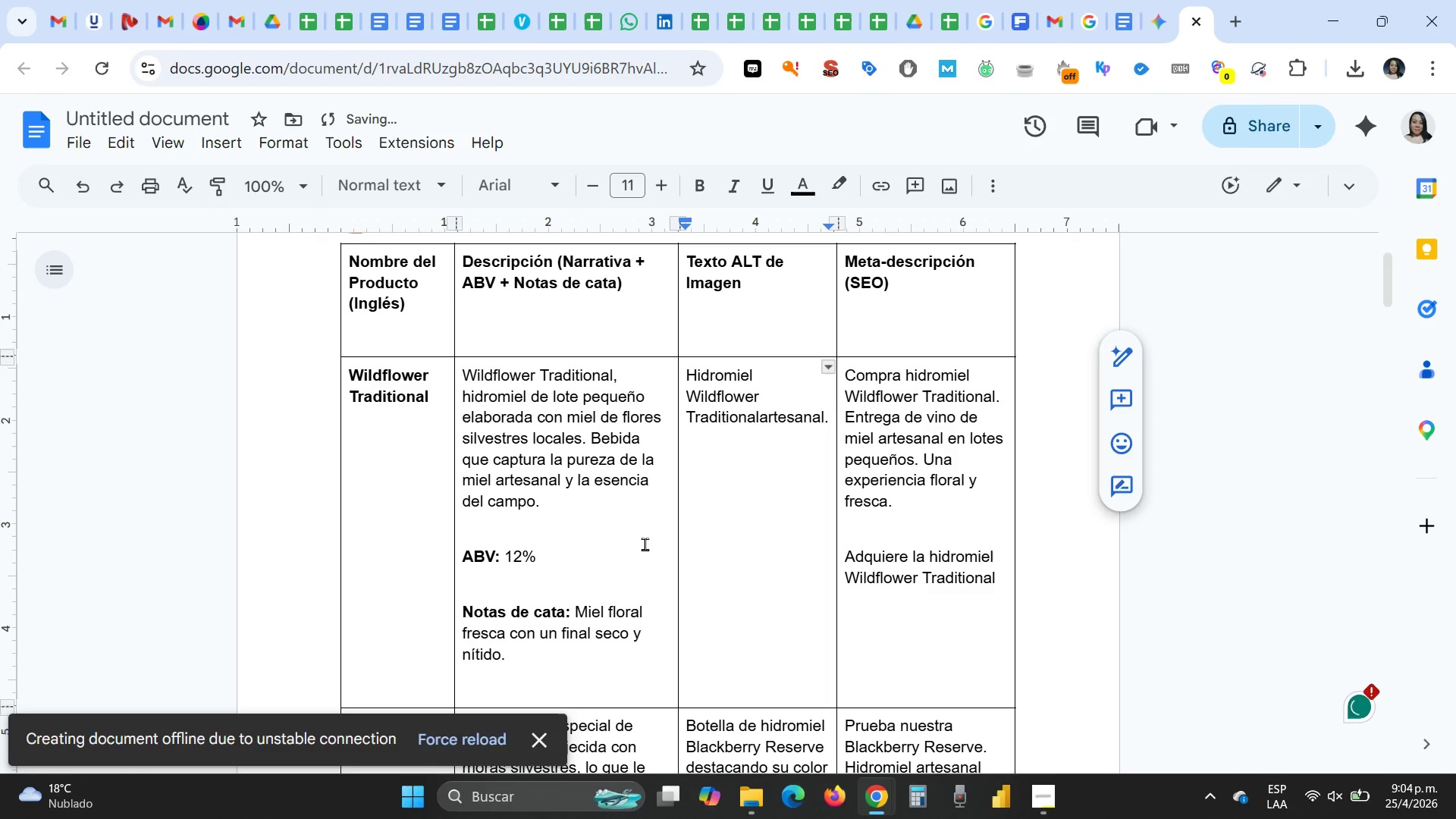 
key(Space)
 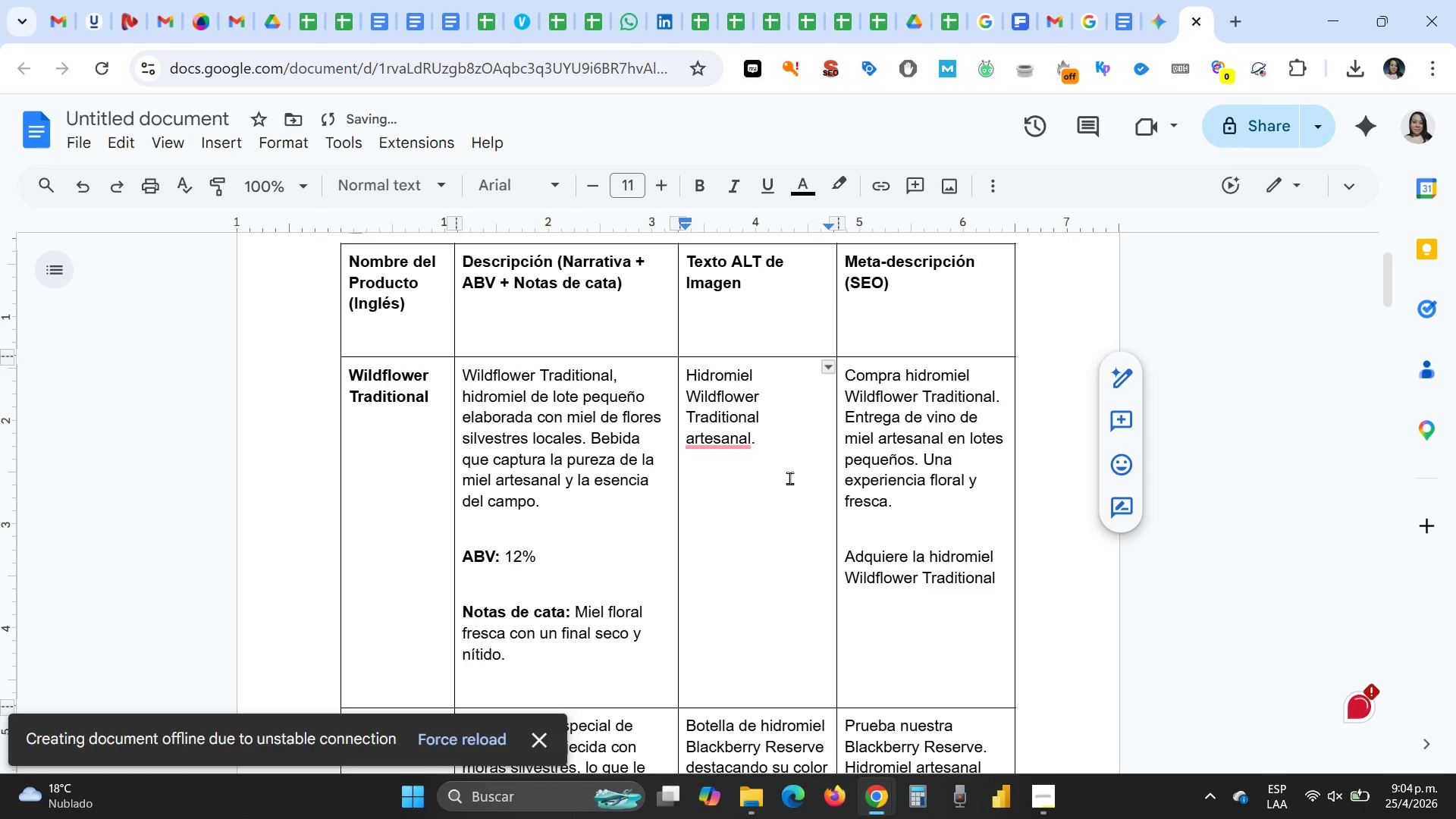 
left_click([720, 449])
 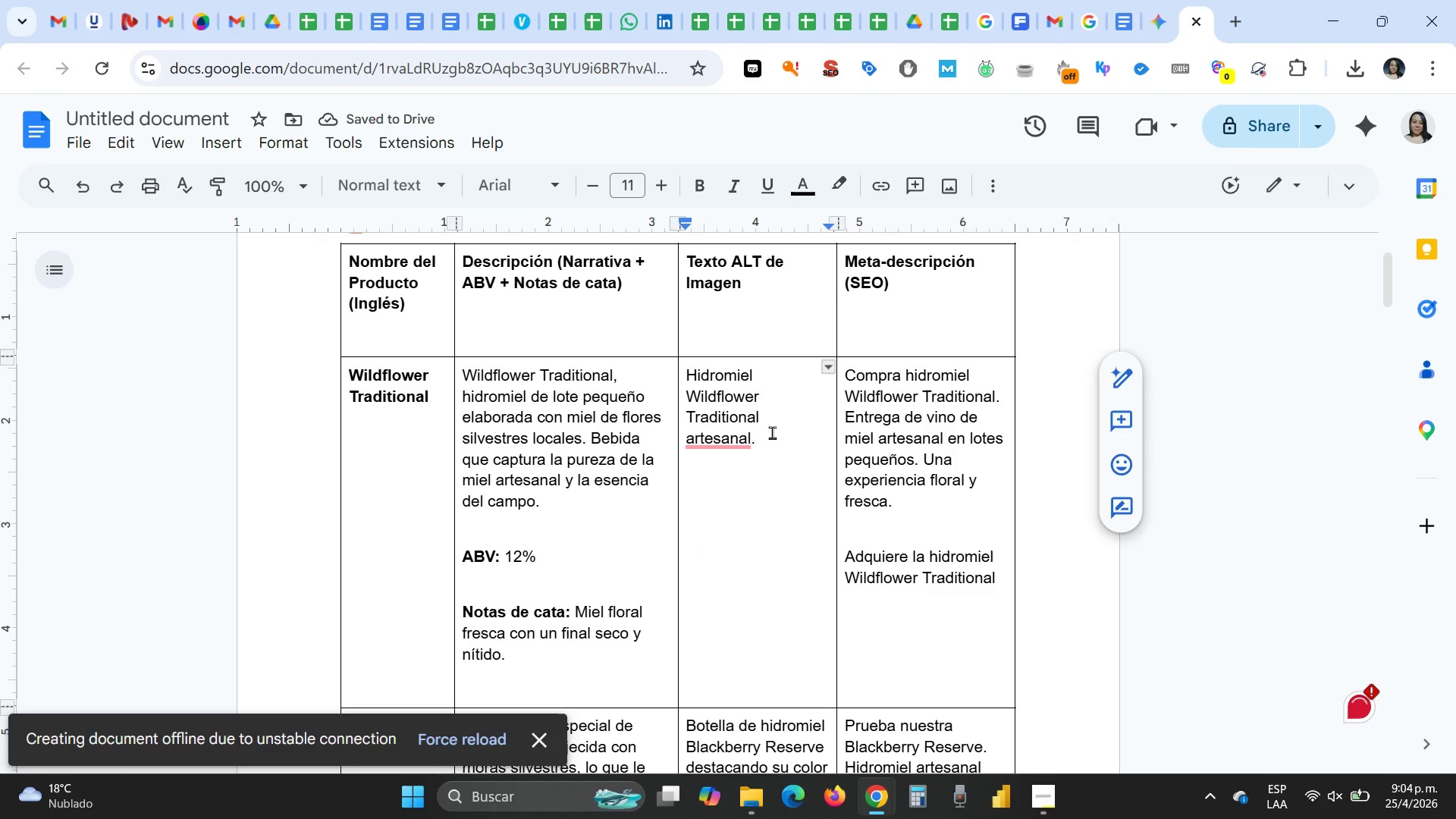 
left_click([770, 430])
 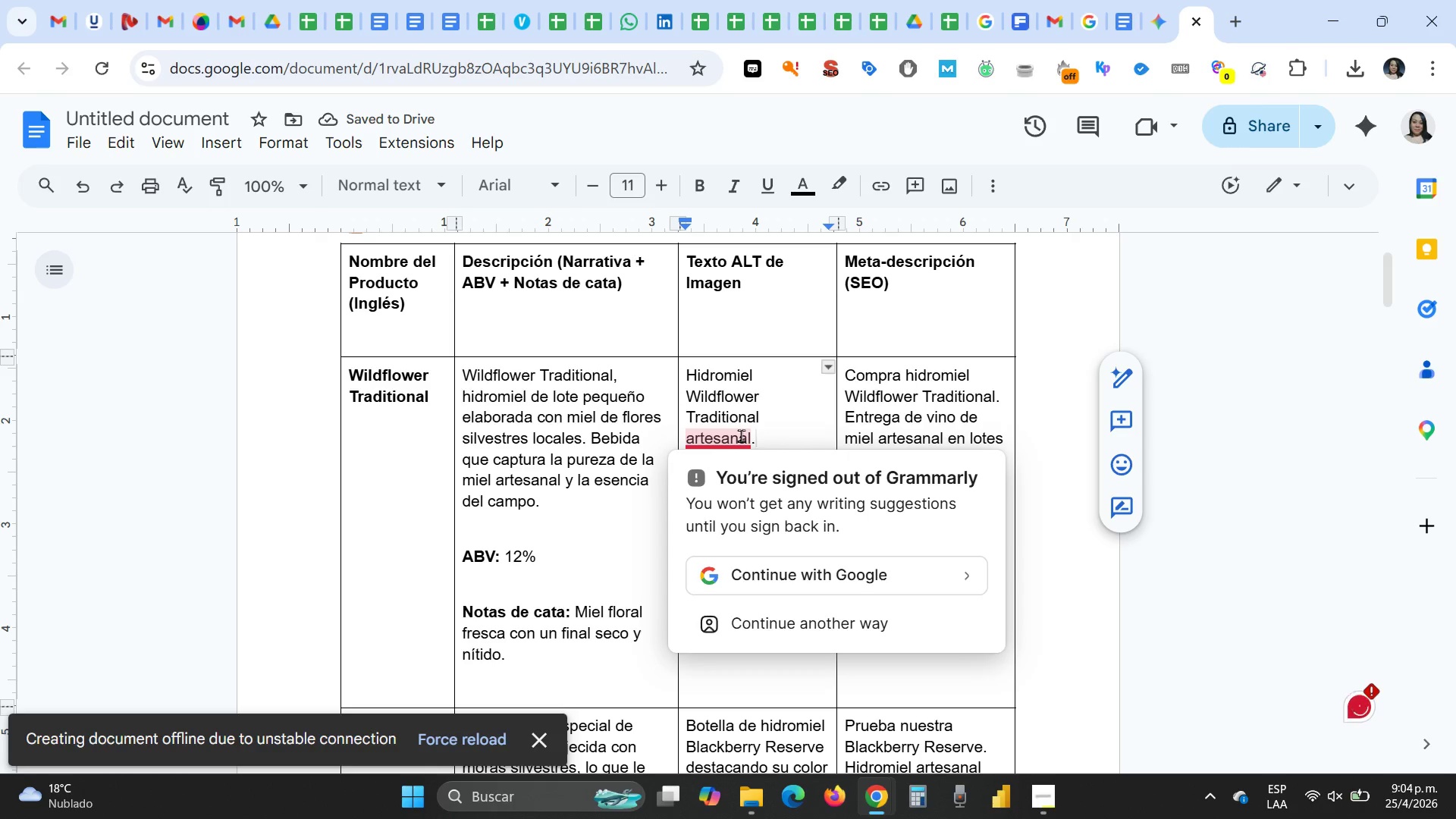 
left_click([736, 404])
 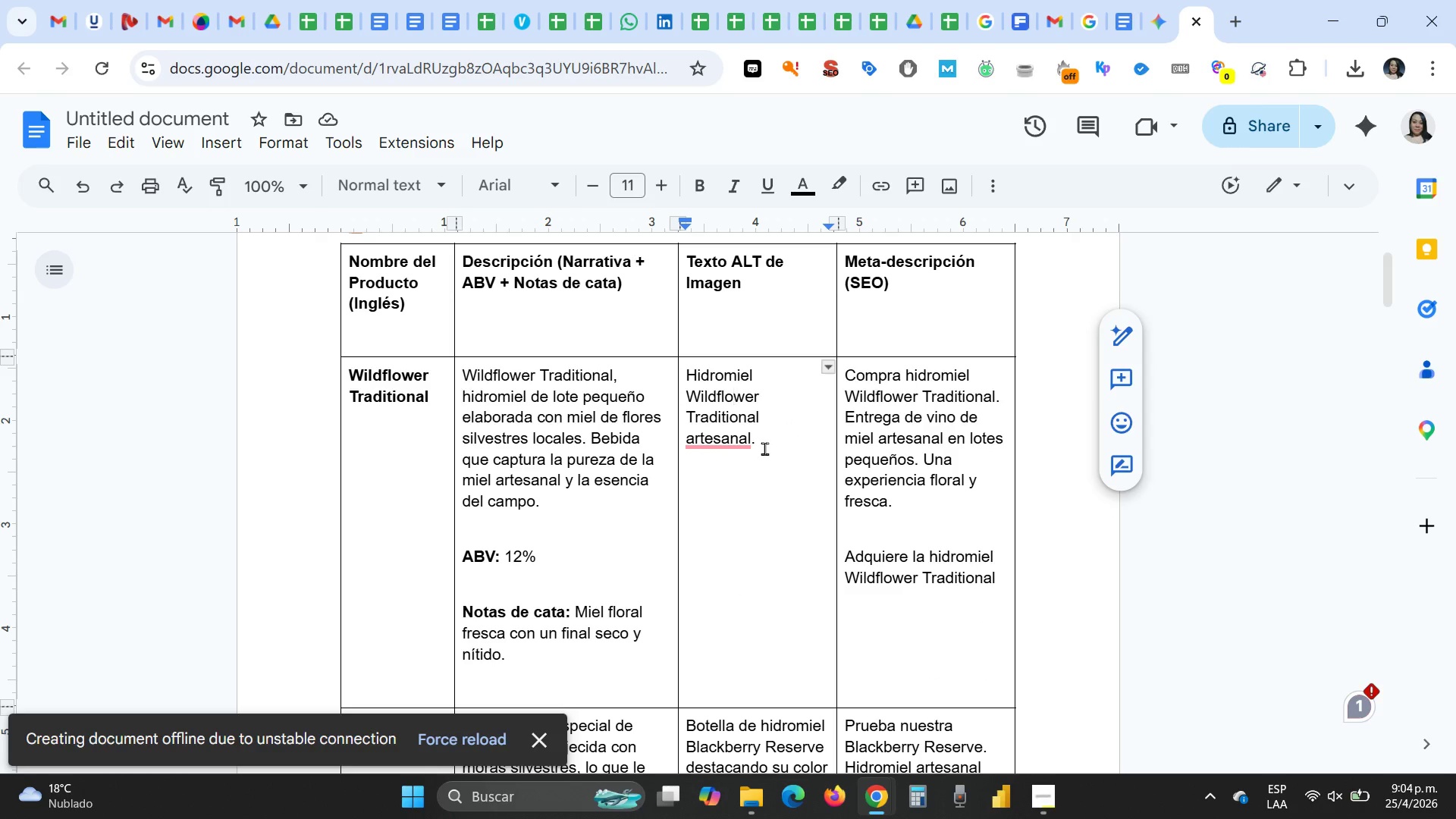 
left_click([768, 422])
 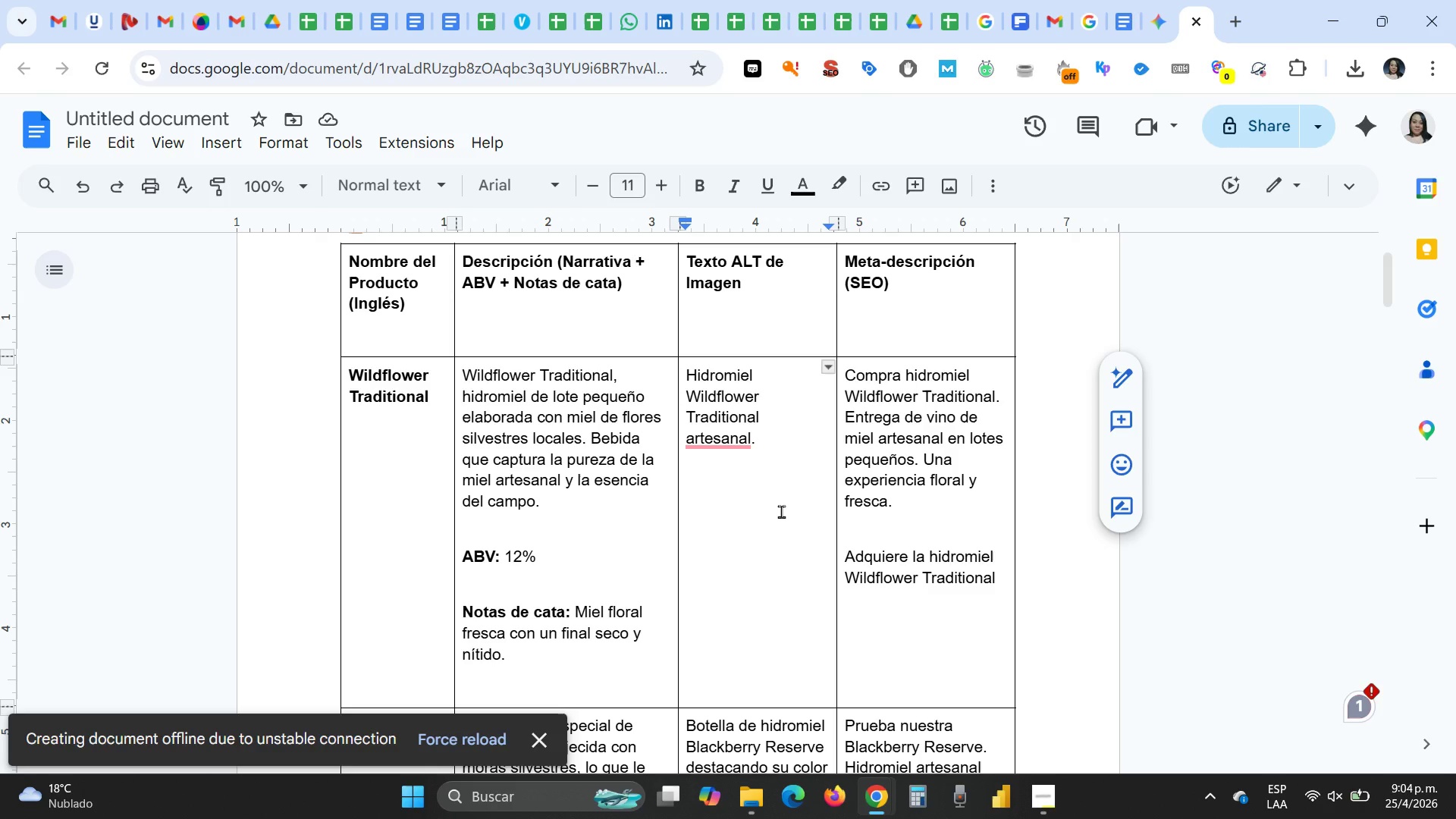 
type(elb)
key(Backspace)
key(Backspace)
type(lan)
key(Backspace)
type(bor)
key(Backspace)
key(Backspace)
key(Backspace)
key(Backspace)
key(Backspace)
key(Backspace)
type(con miel )
 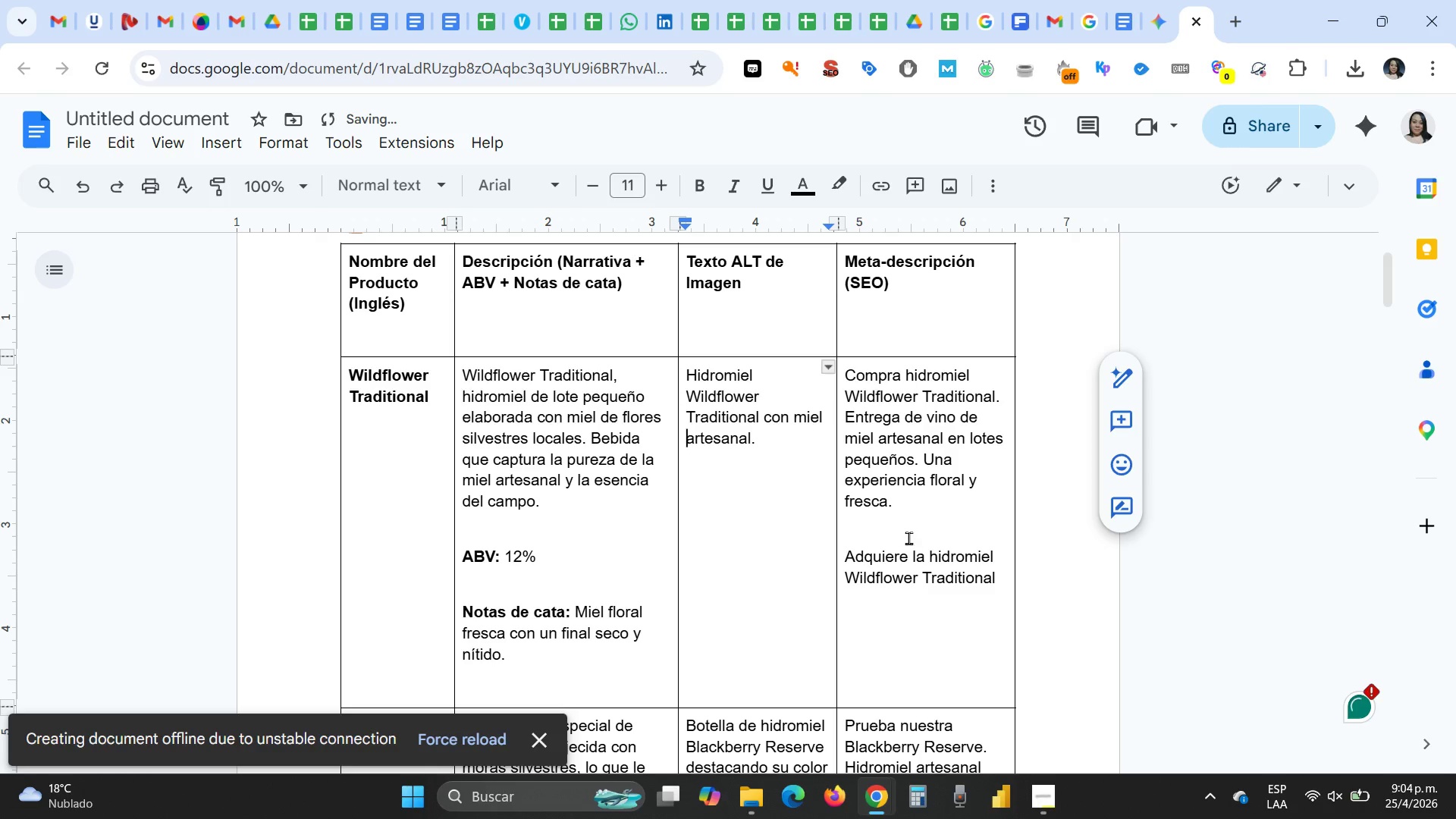 
left_click([905, 535])
 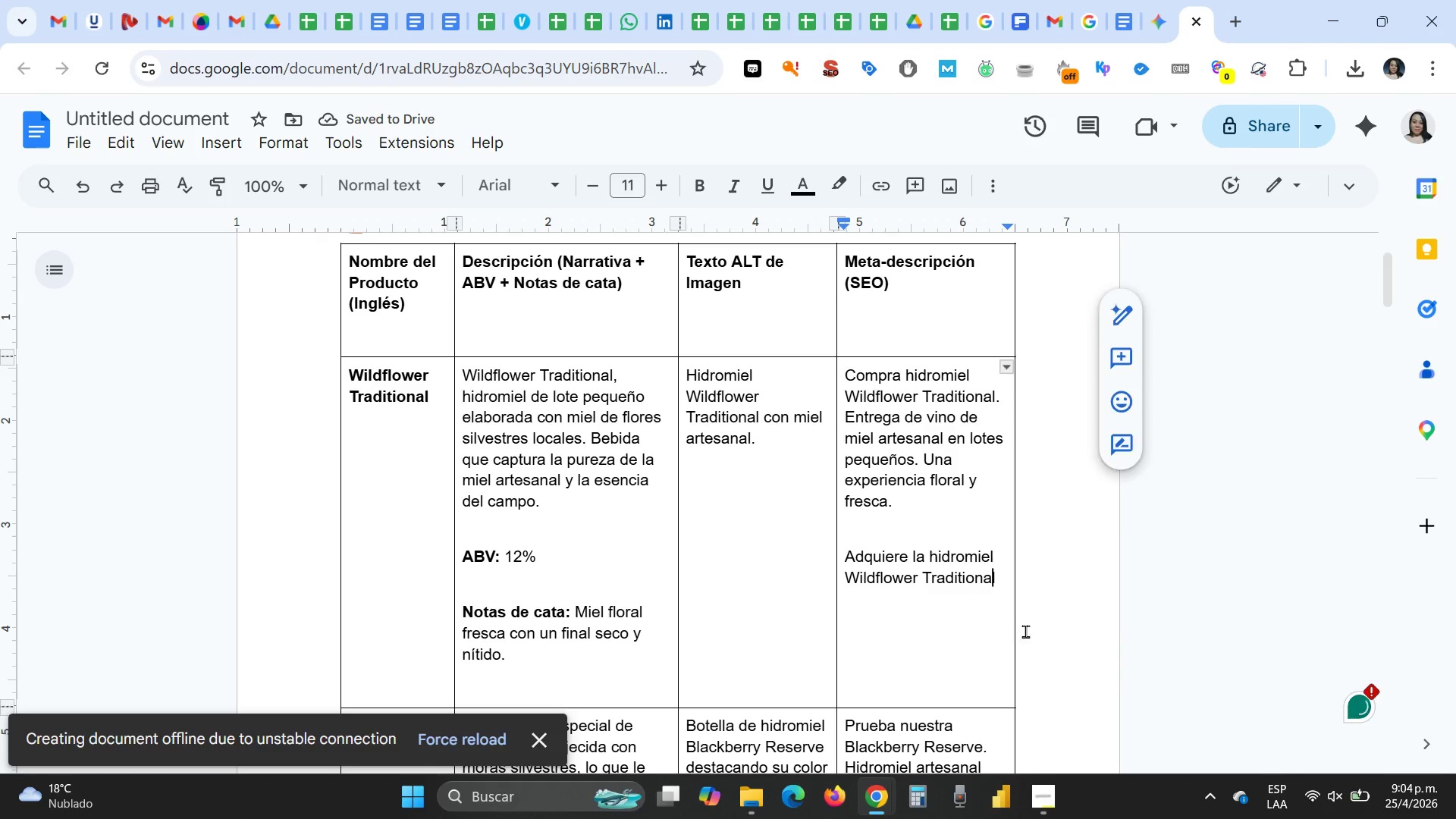 
key(ArrowRight)
 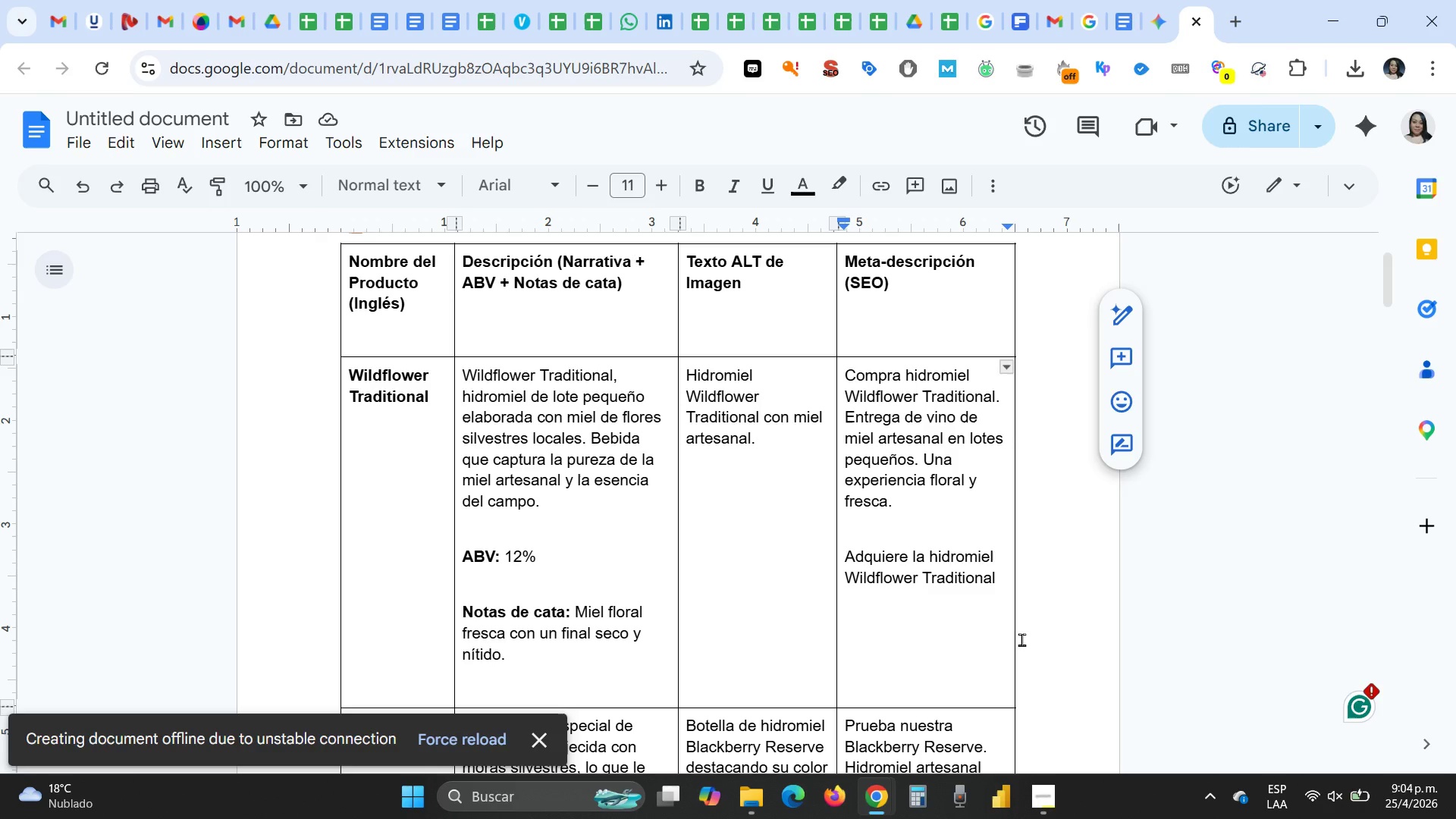 
wait(7.47)
 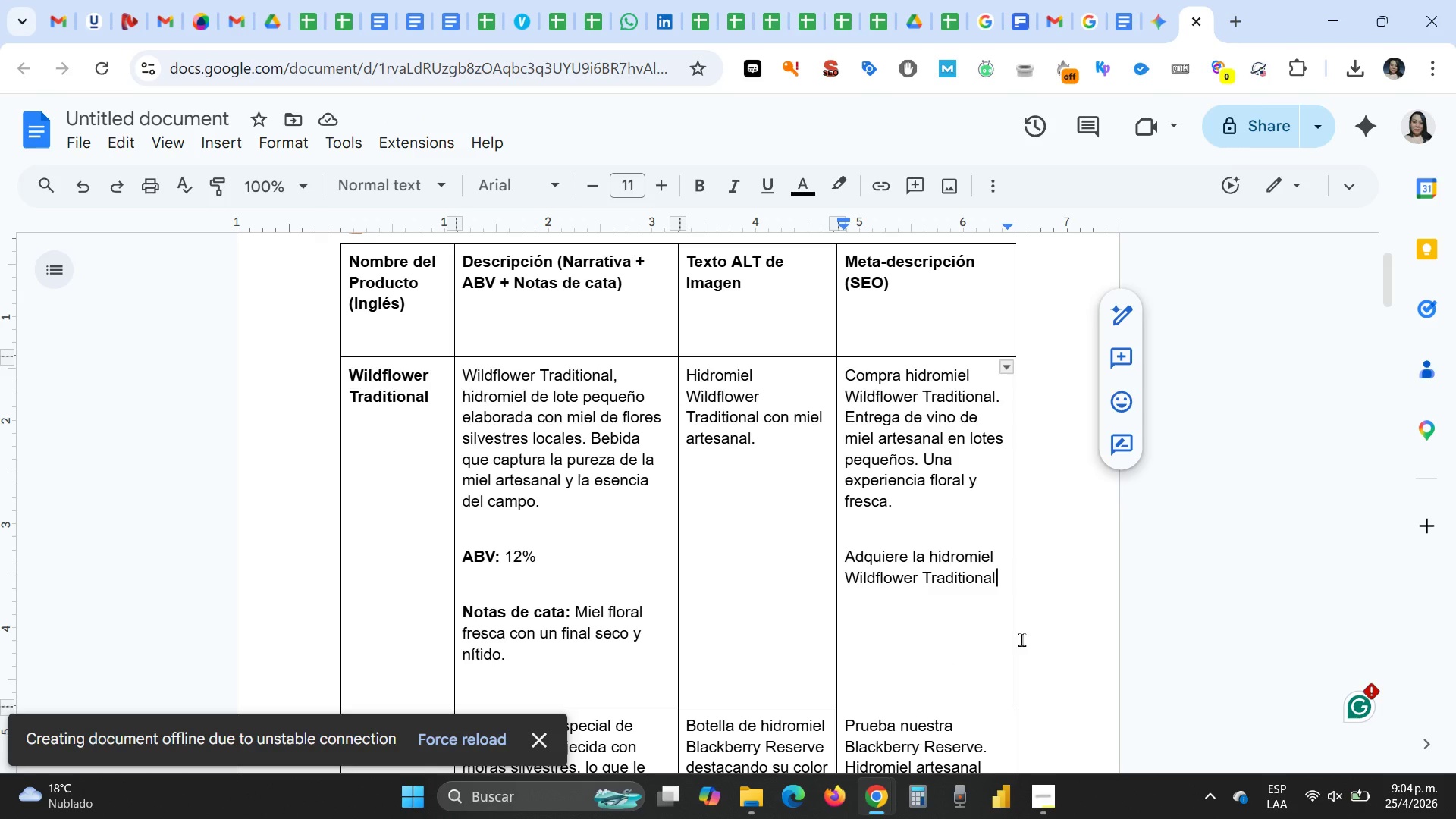 
type(. Vino de miel artesanal en lotes peque`os. Disfruta de una experiencia floral y fresca.)
 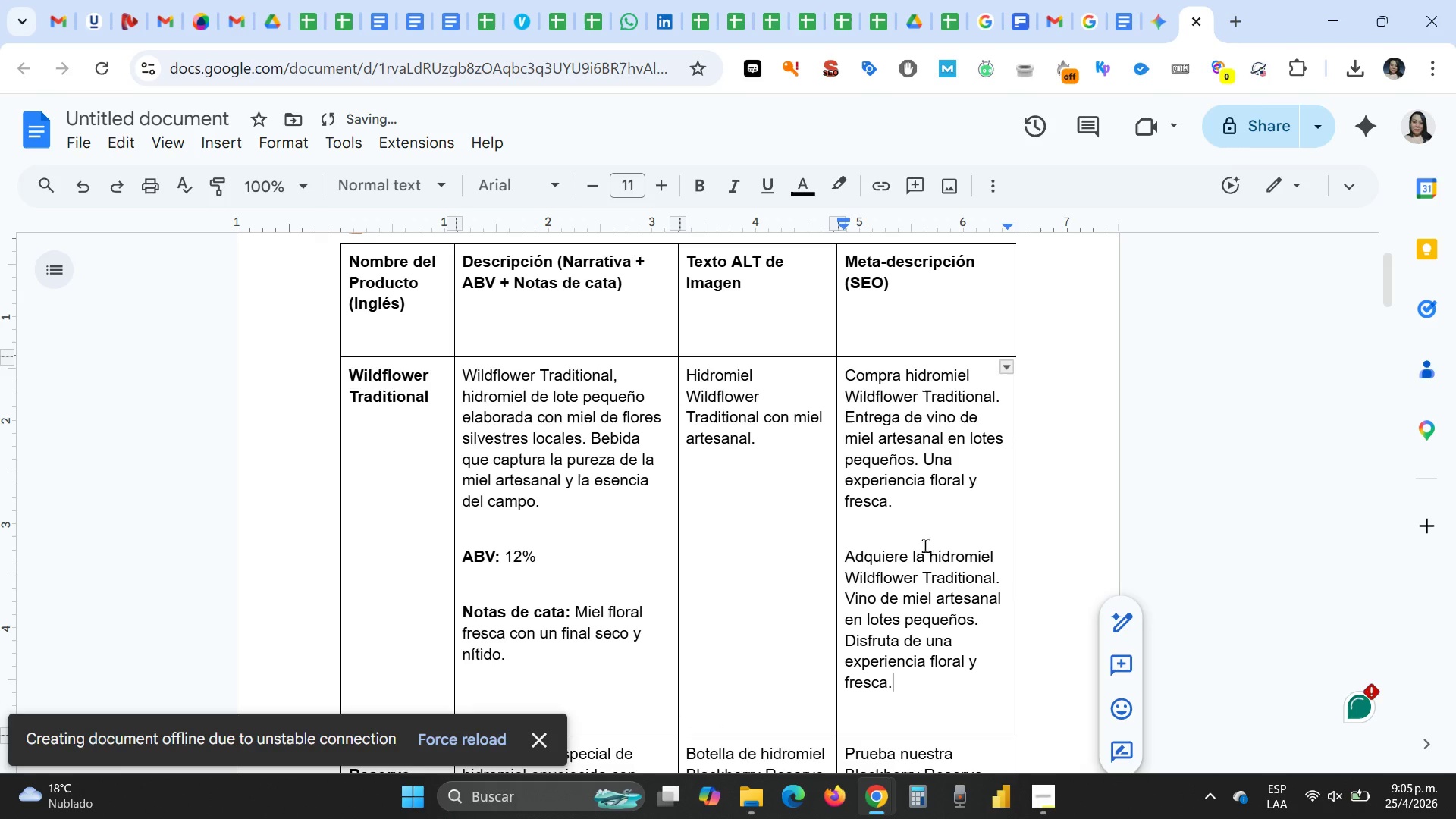 
left_click_drag(start_coordinate=[925, 510], to_coordinate=[846, 378])
 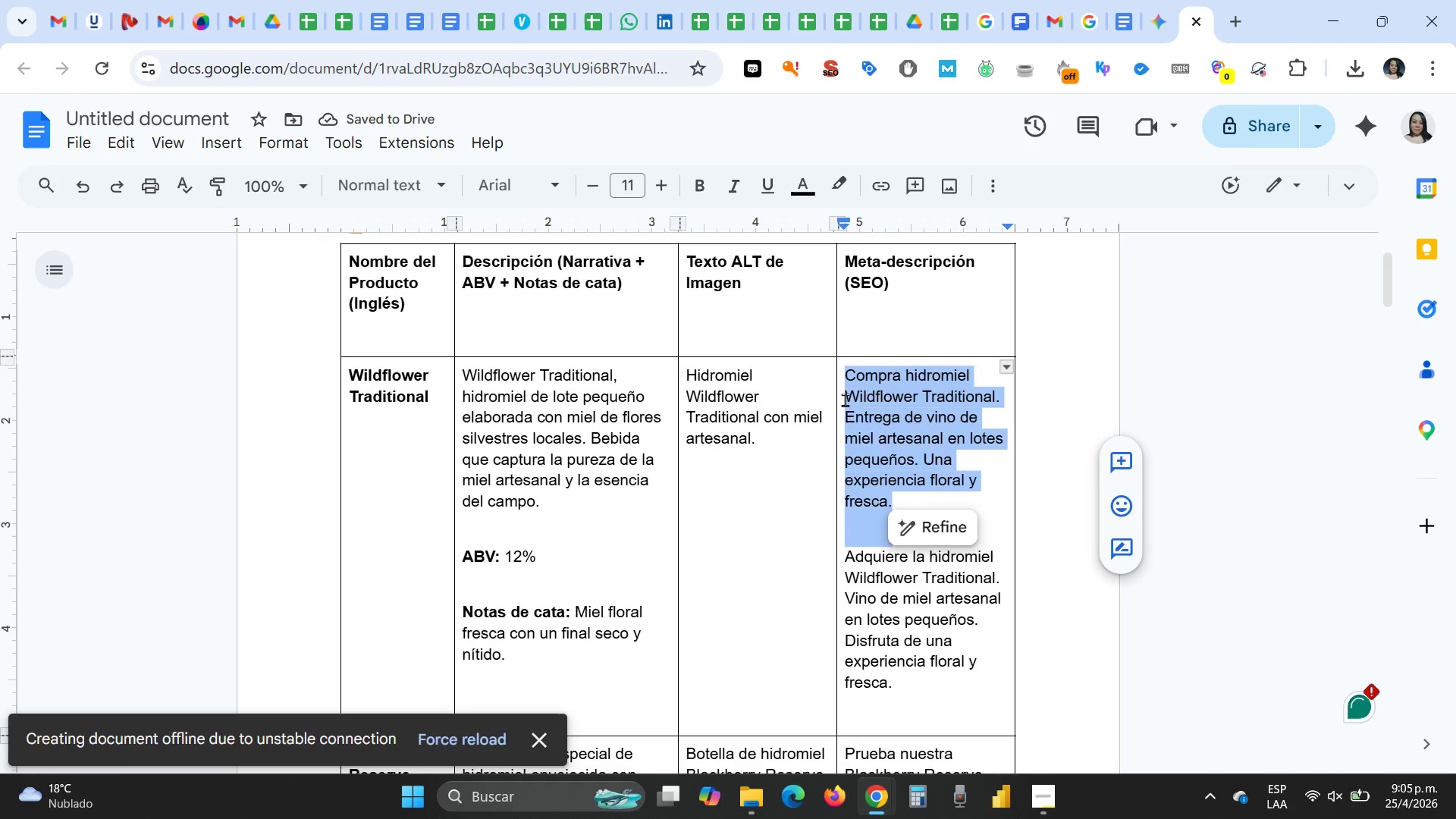 
key(Delete)
 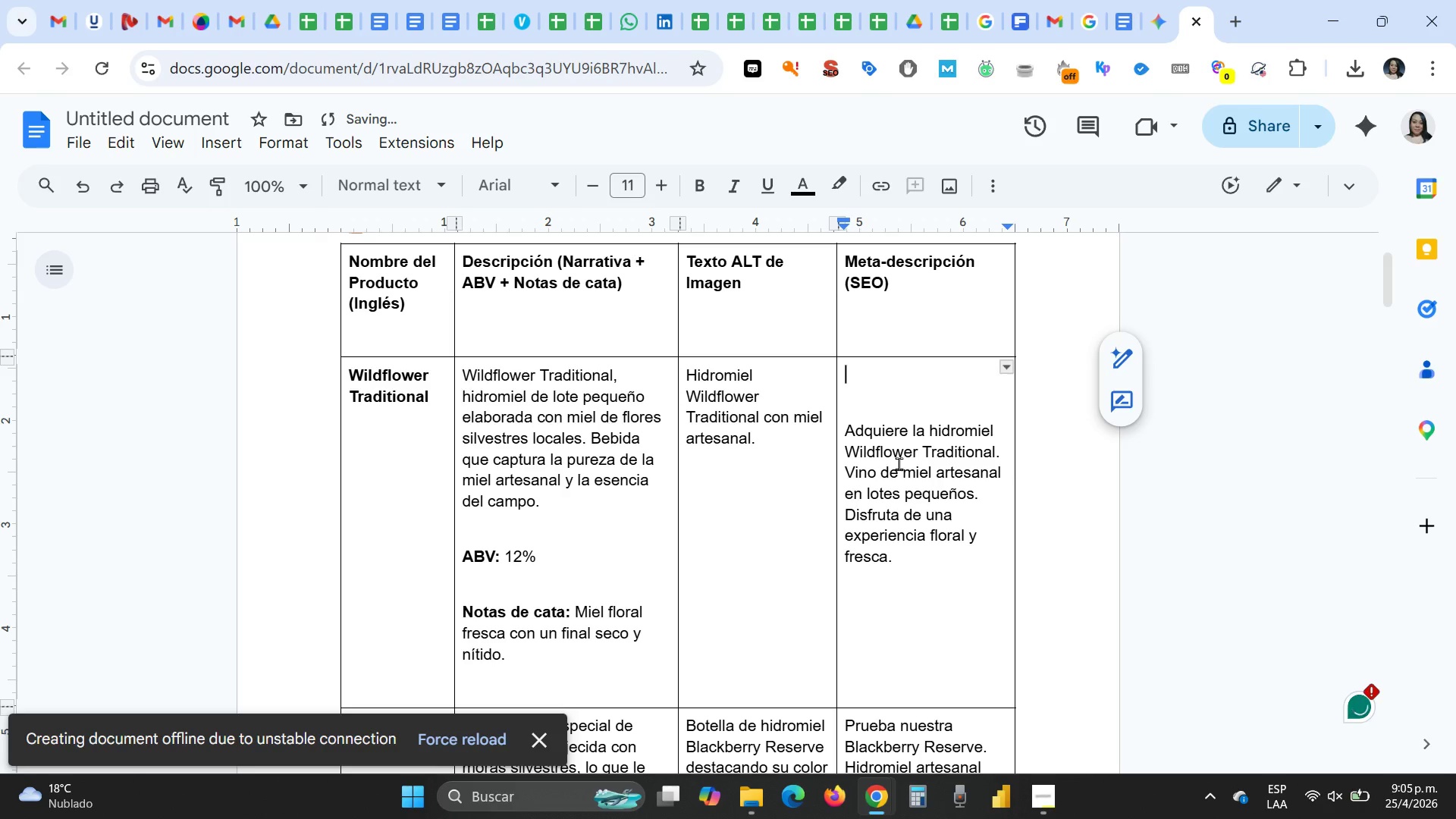 
key(Delete)
 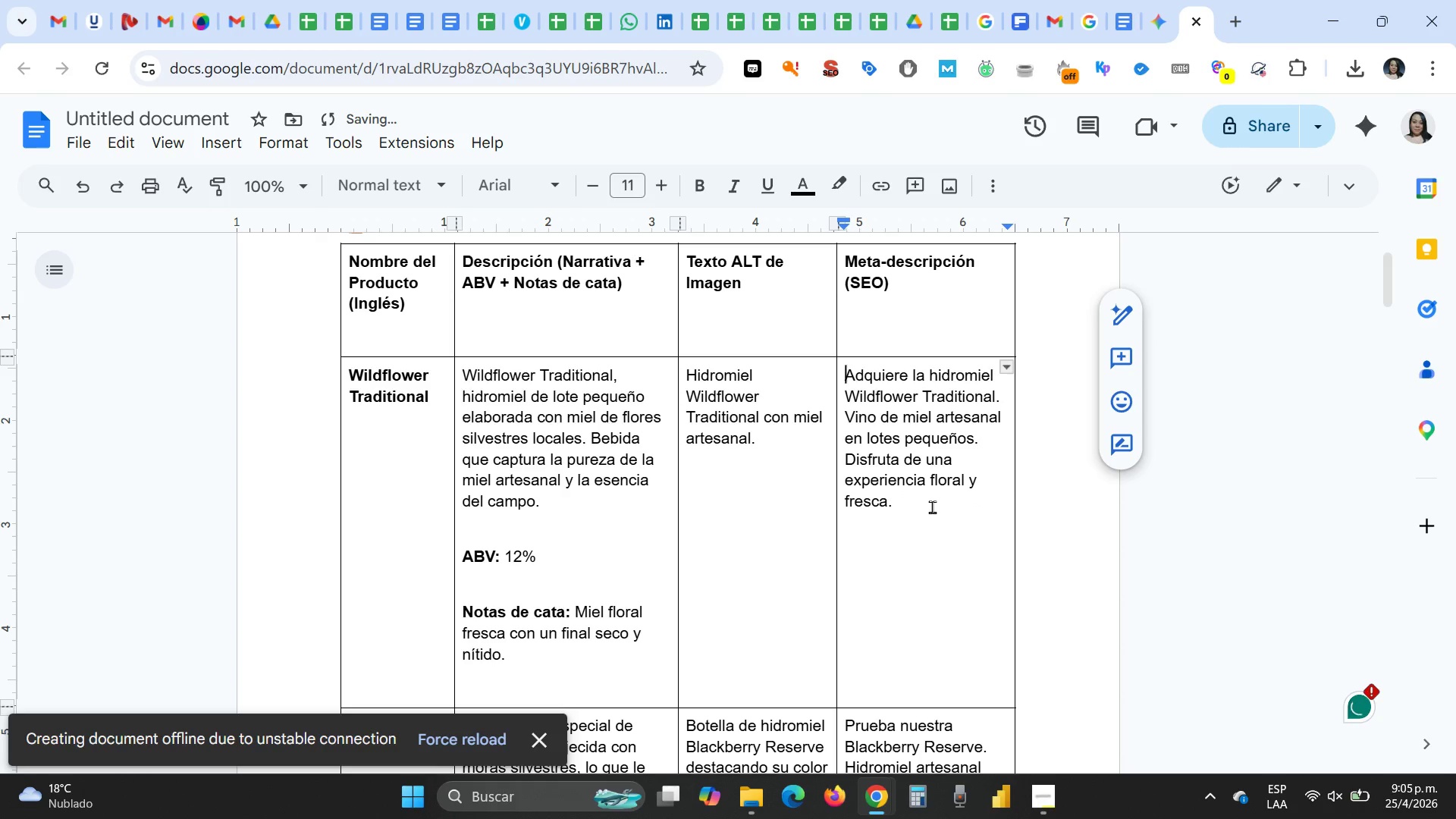 
left_click_drag(start_coordinate=[932, 507], to_coordinate=[843, 382])
 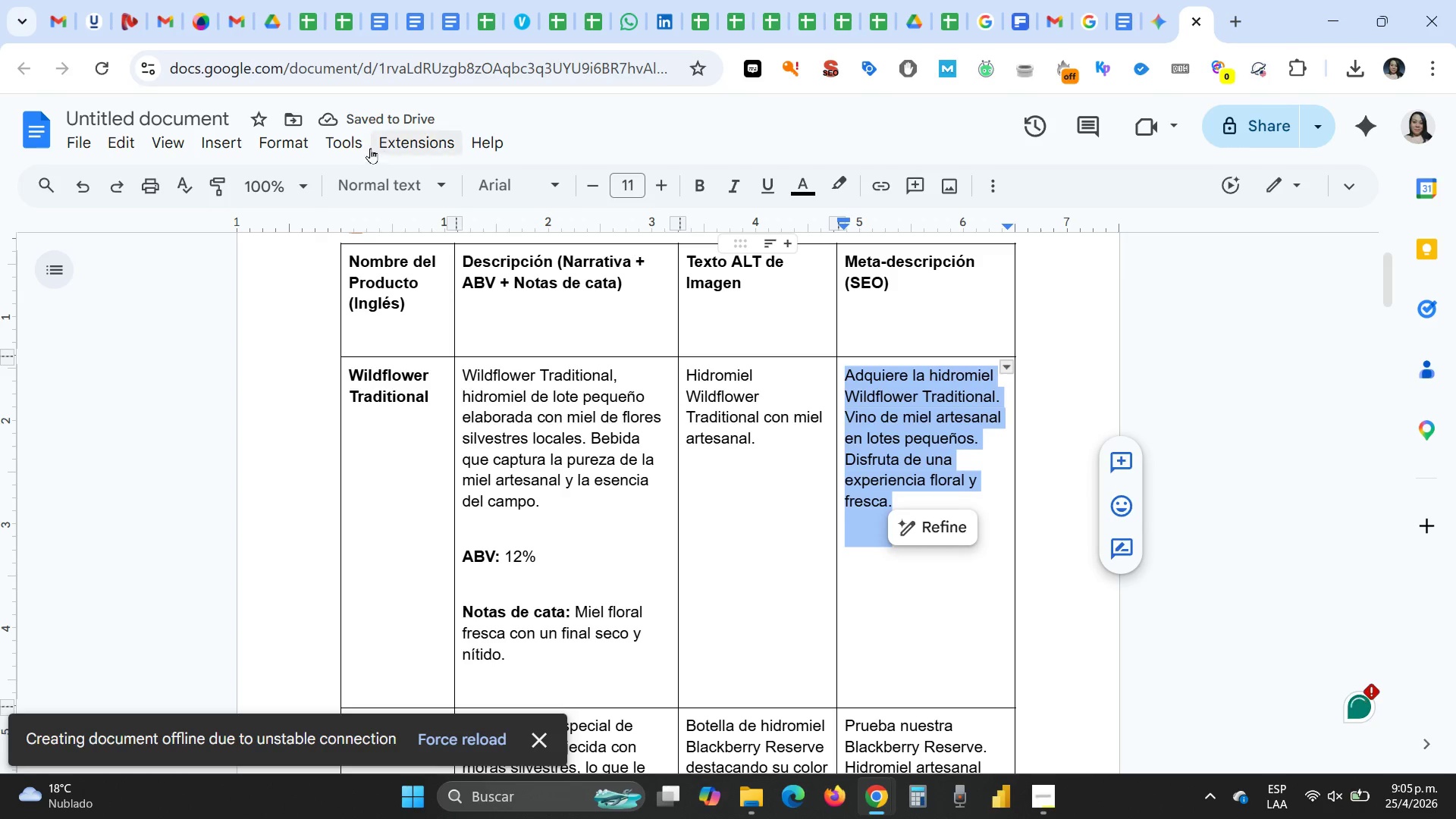 
left_click([360, 146])
 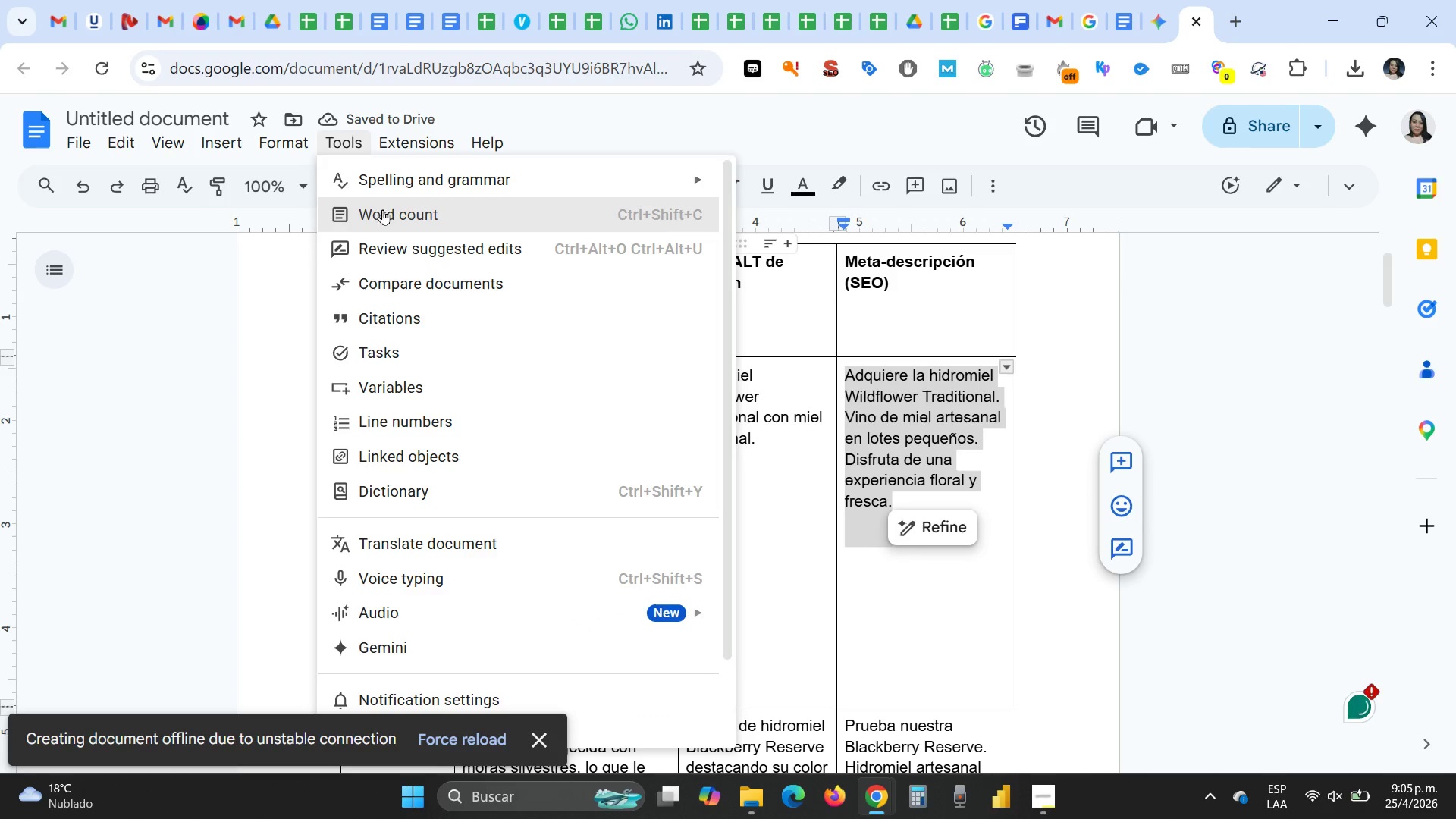 
left_click([382, 215])
 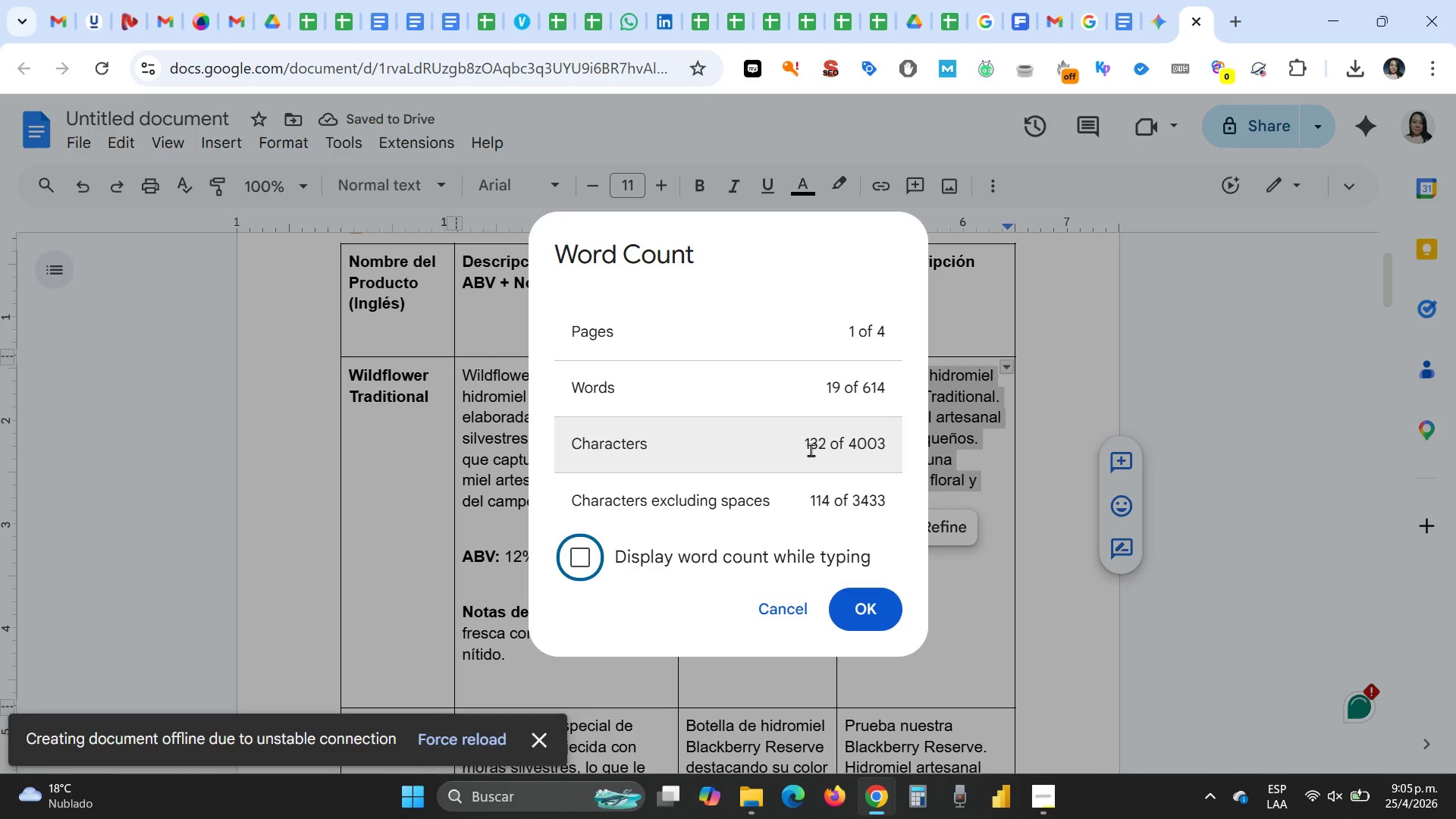 
key(Escape)
 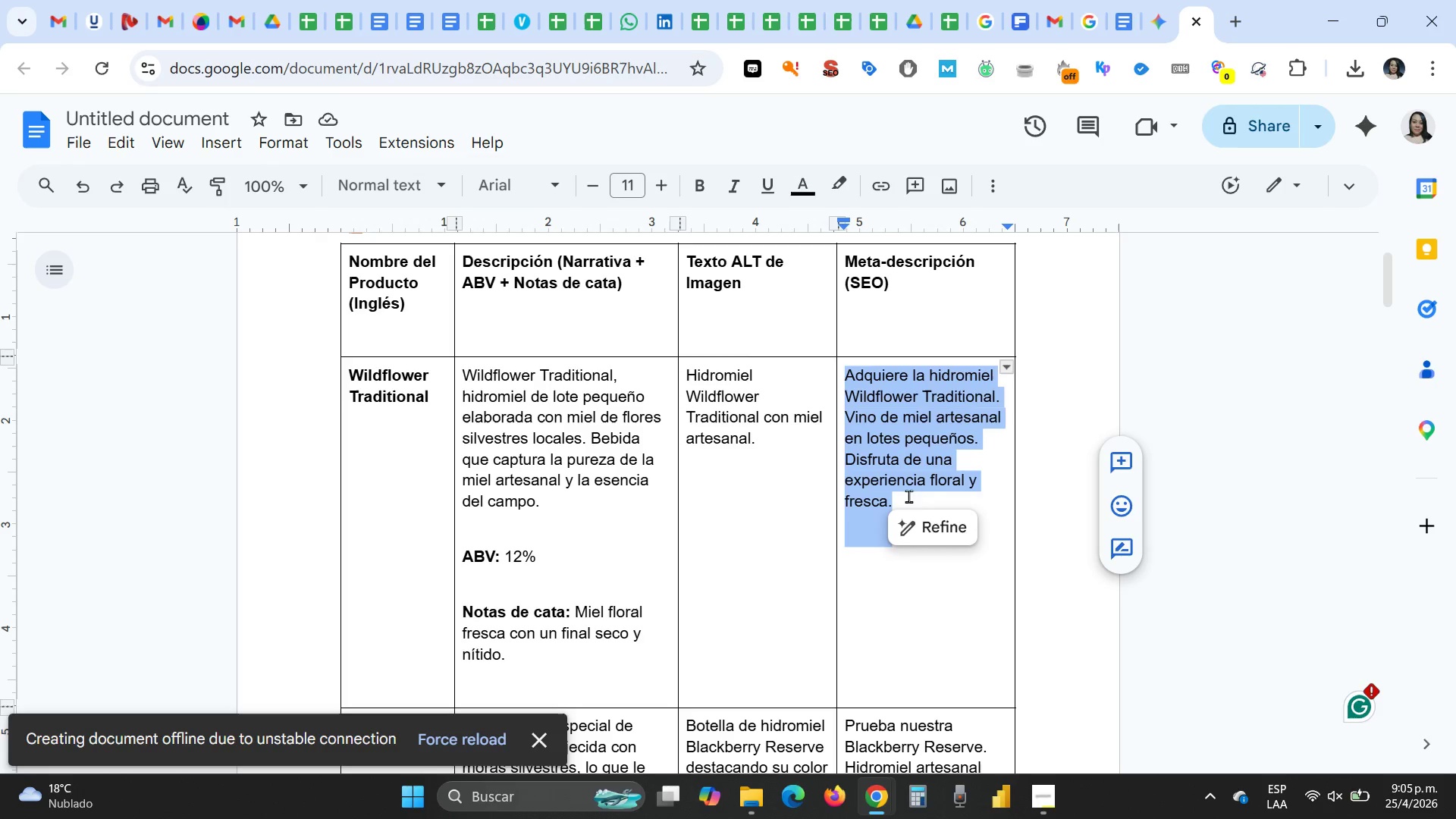 
left_click([880, 489])
 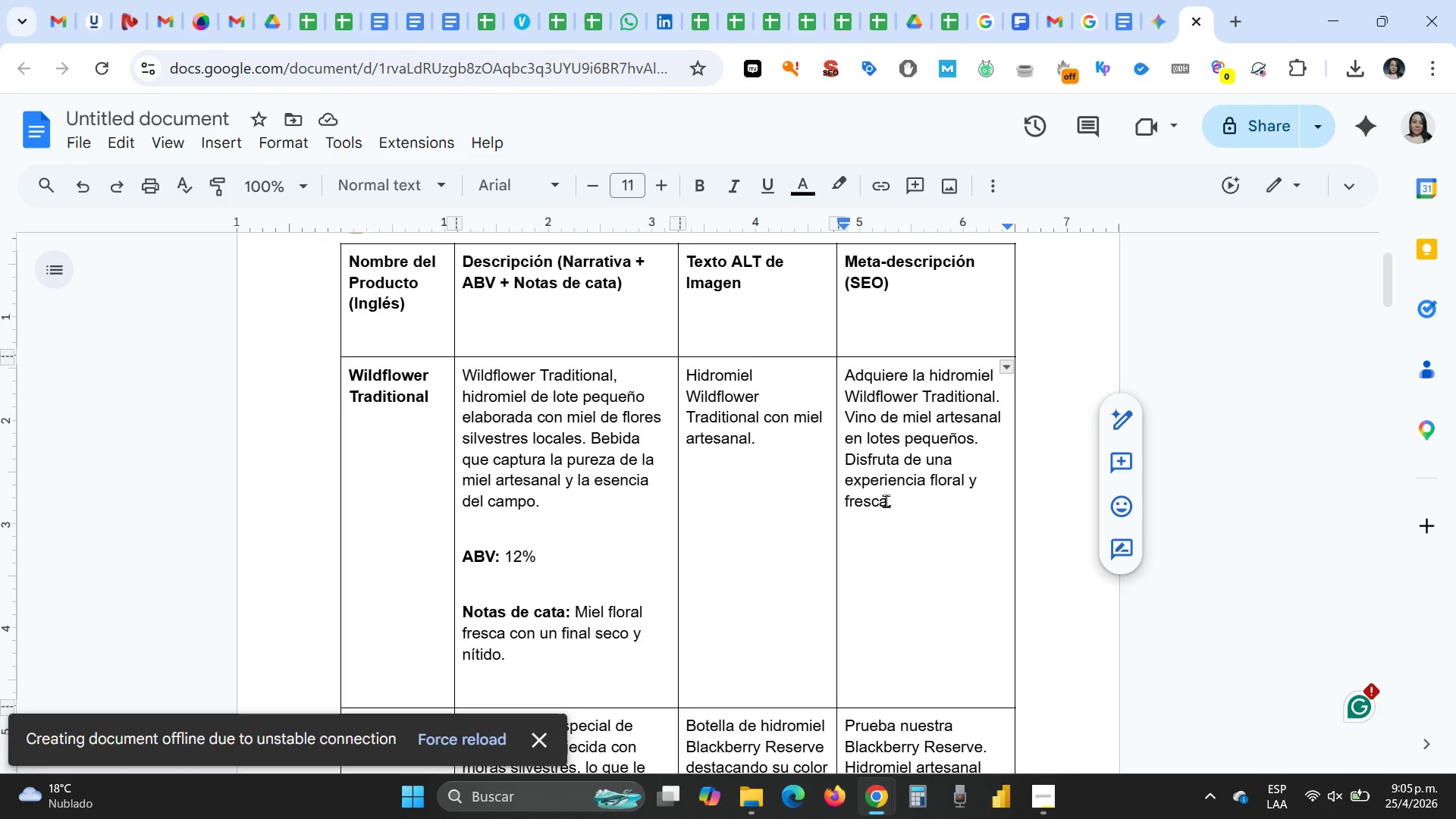 
left_click([886, 500])
 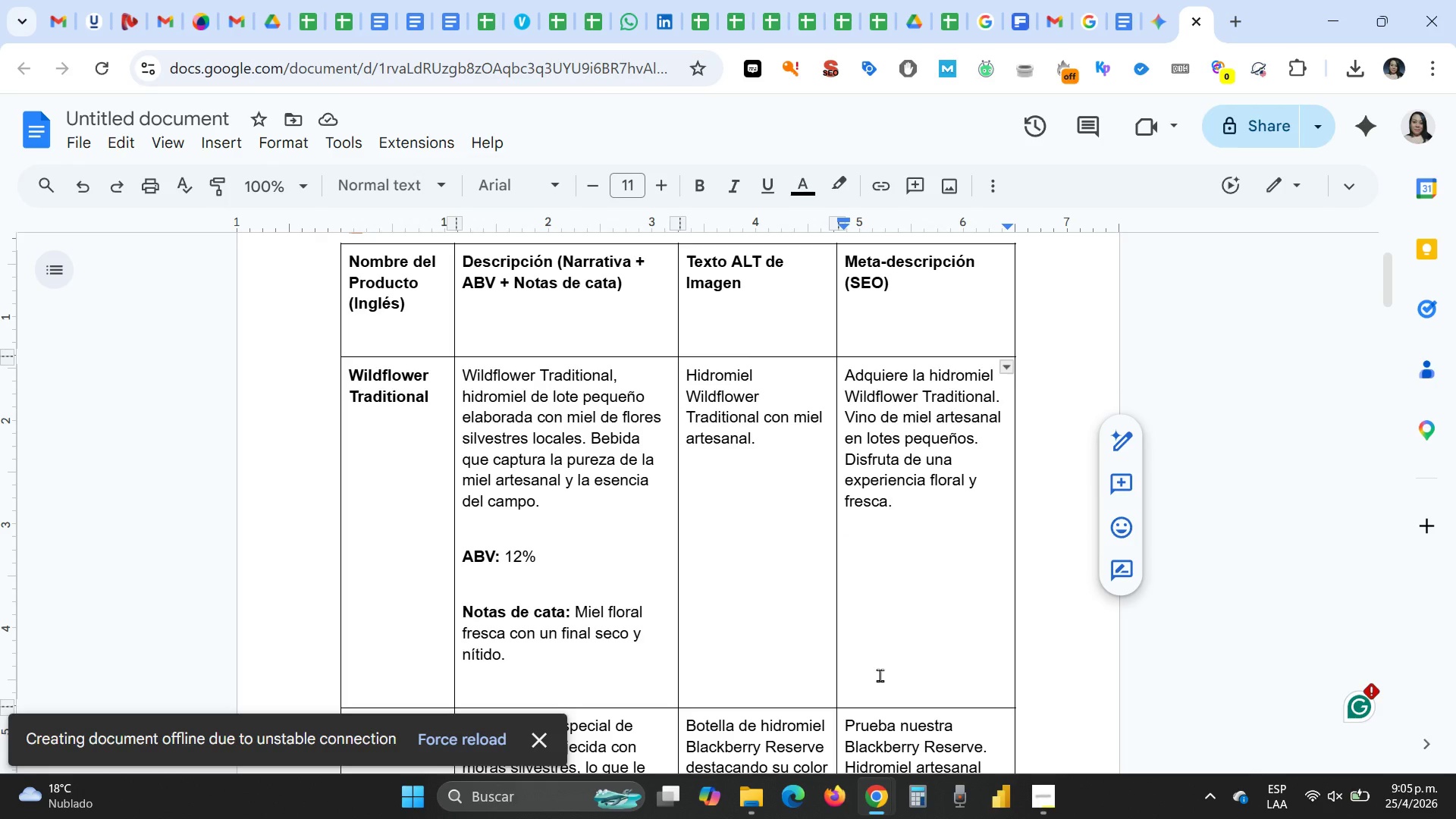 
type( producida con la ejor miel )
 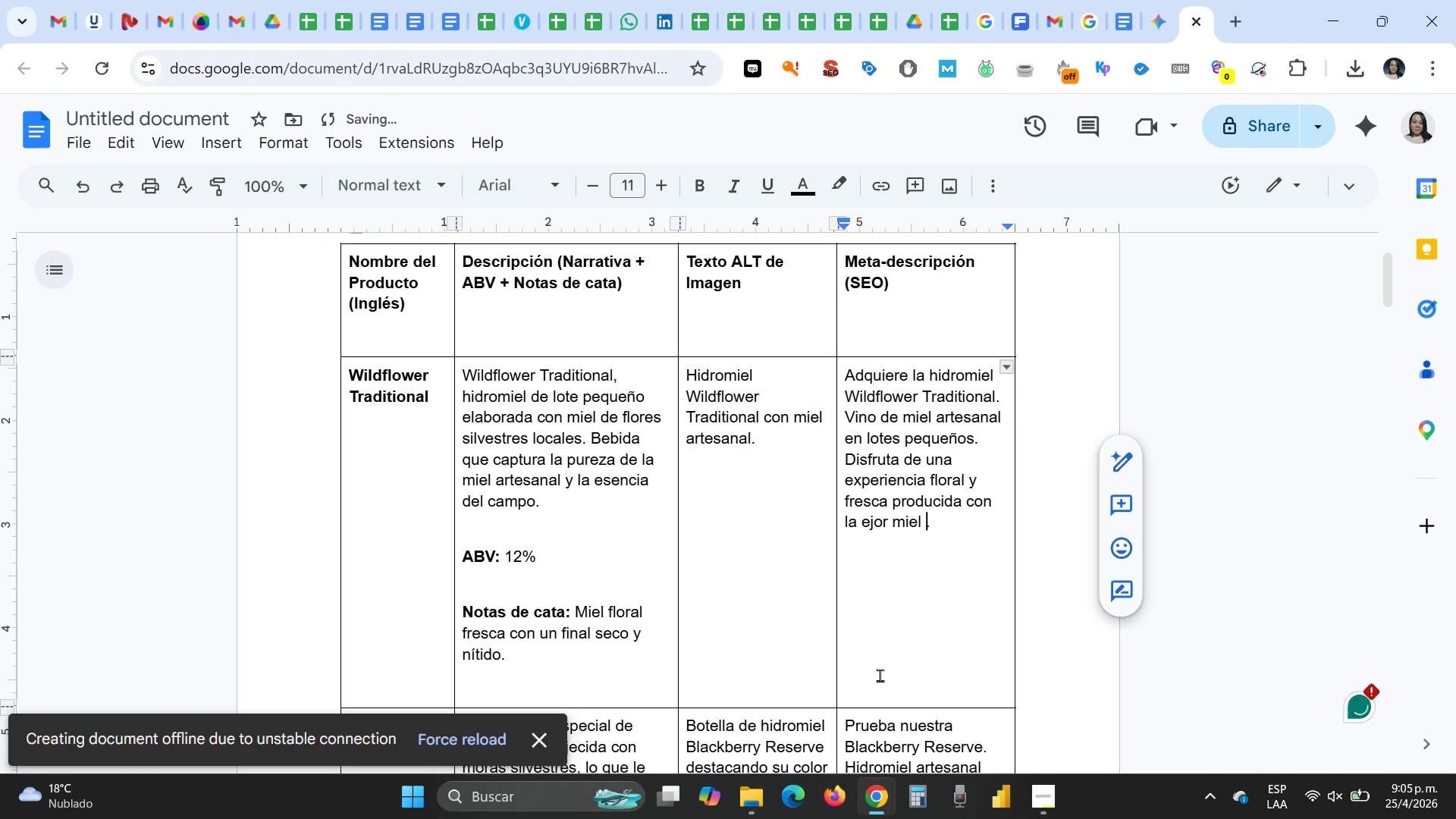 
hold_key(key=ArrowLeft, duration=0.7)
 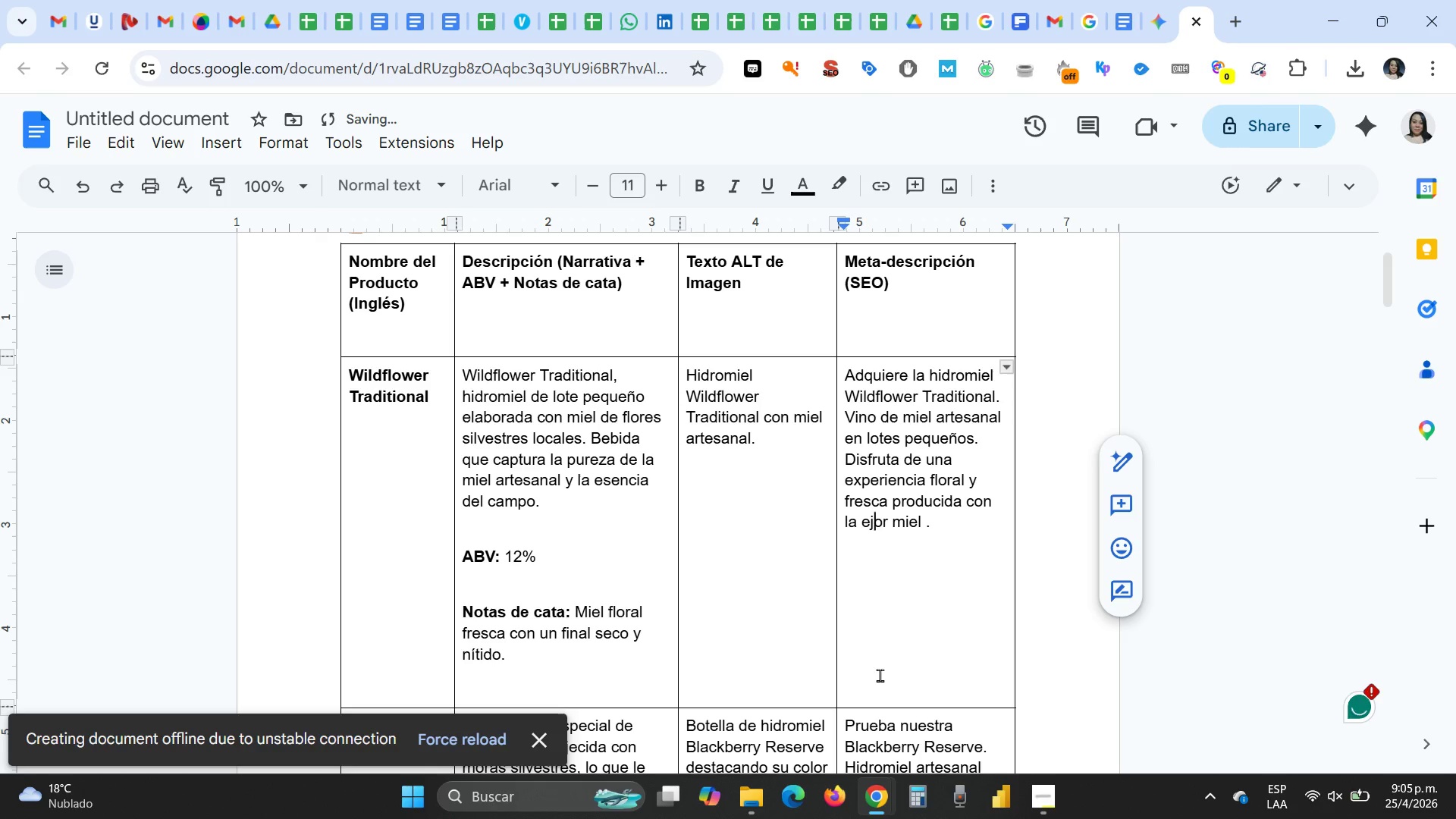 
key(ArrowLeft)
 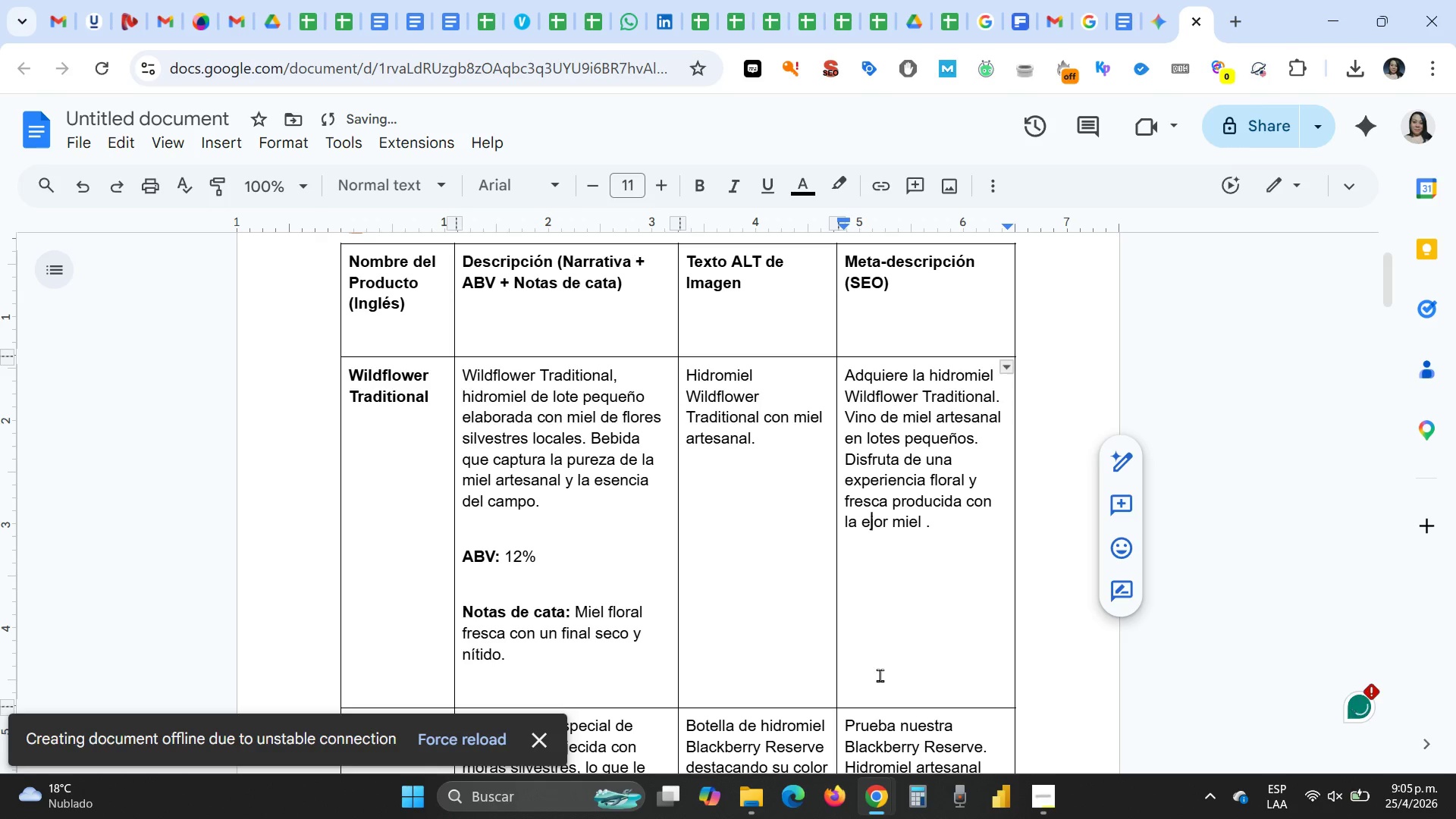 
key(ArrowLeft)
 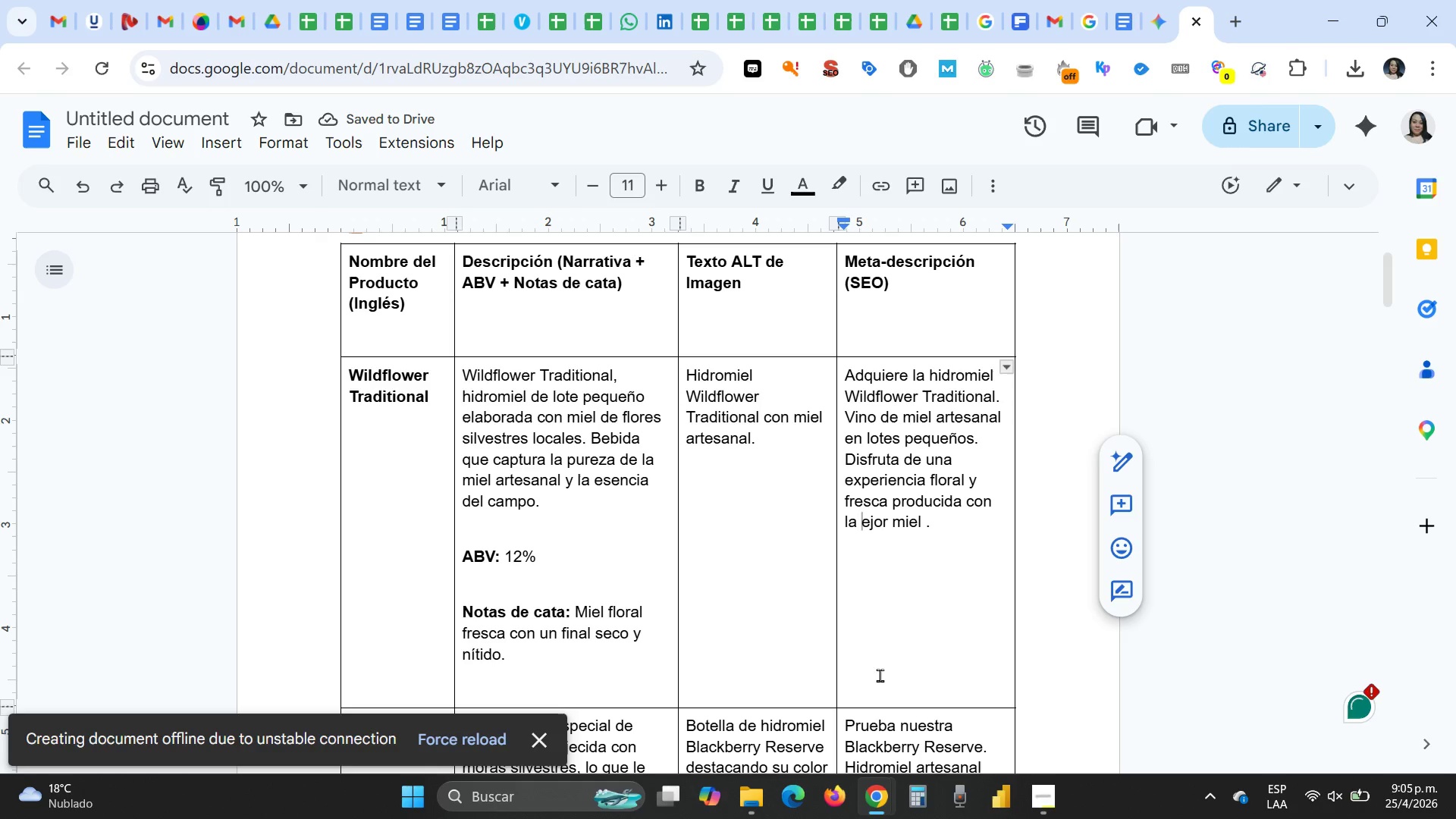 
key(M)
 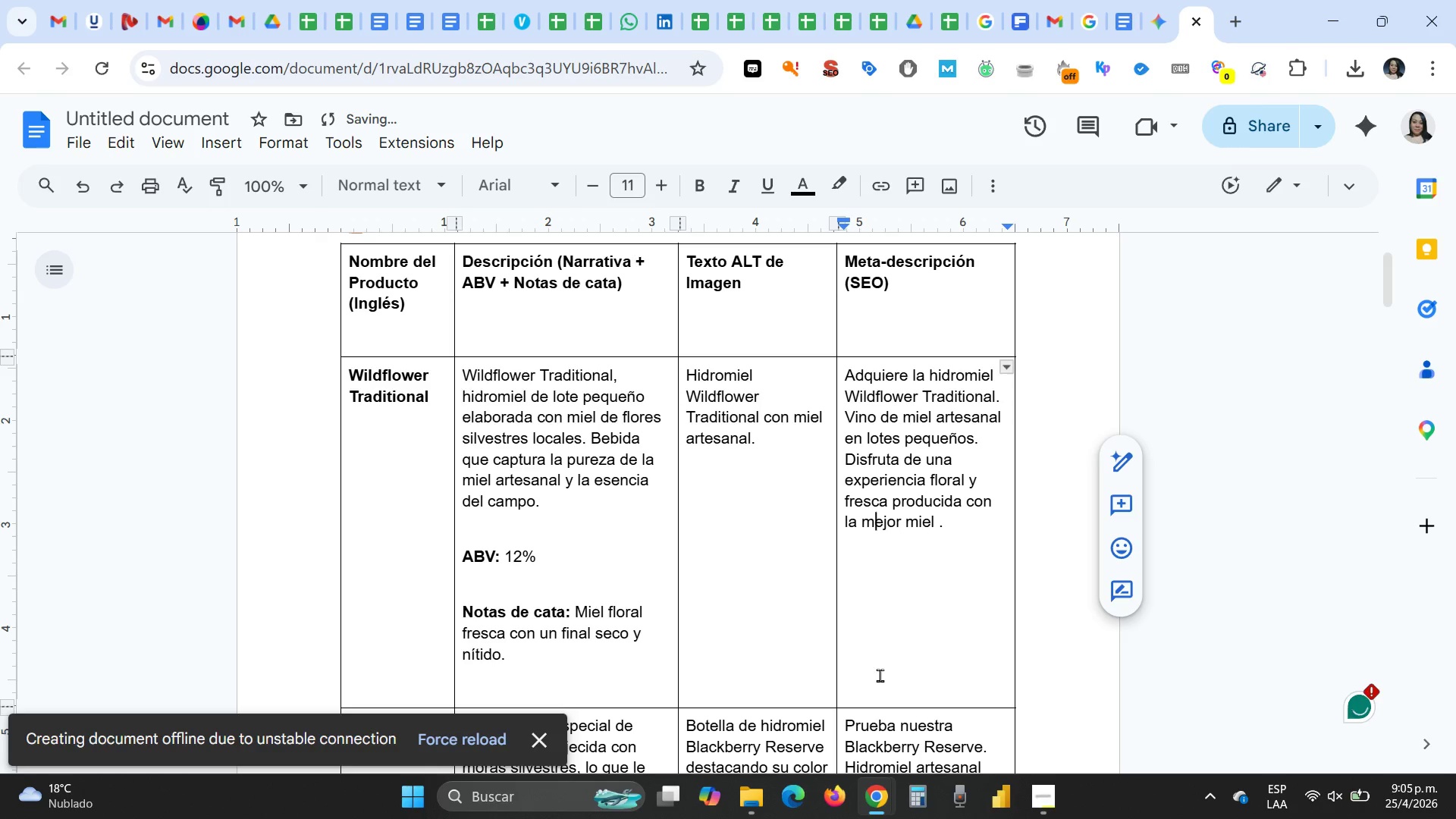 
key(End)
 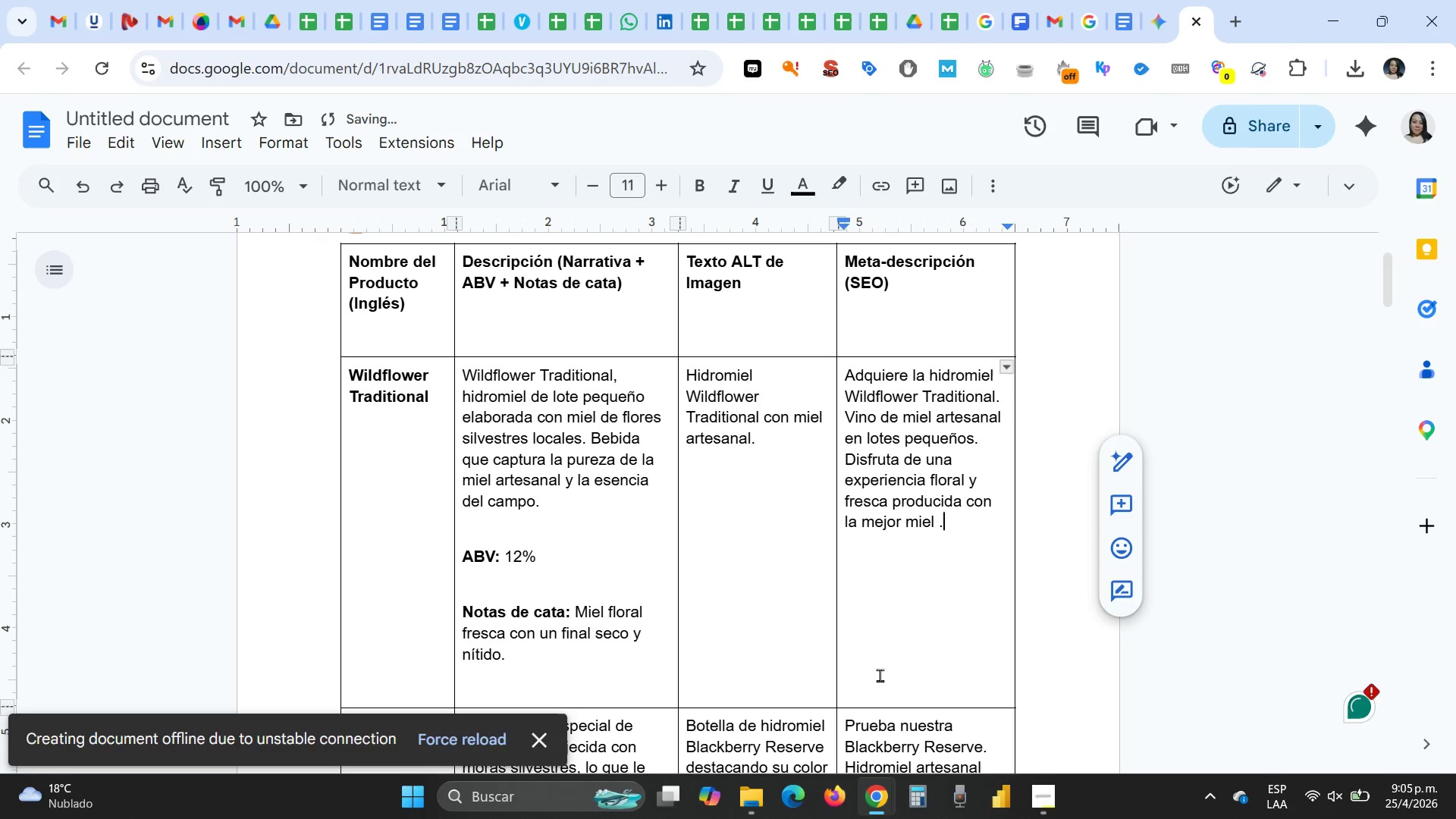 
key(ArrowDown)
 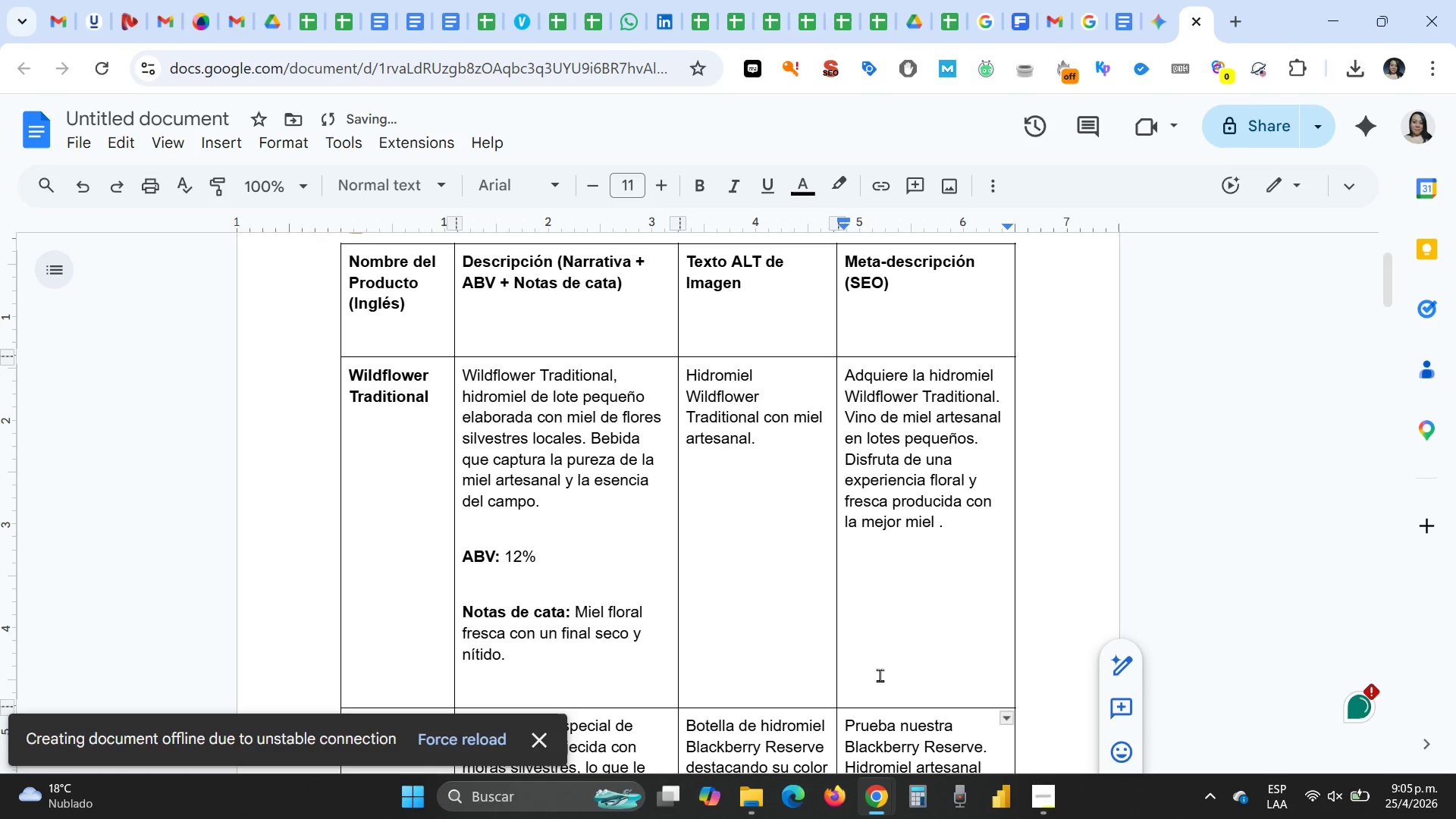 
key(ArrowLeft)
 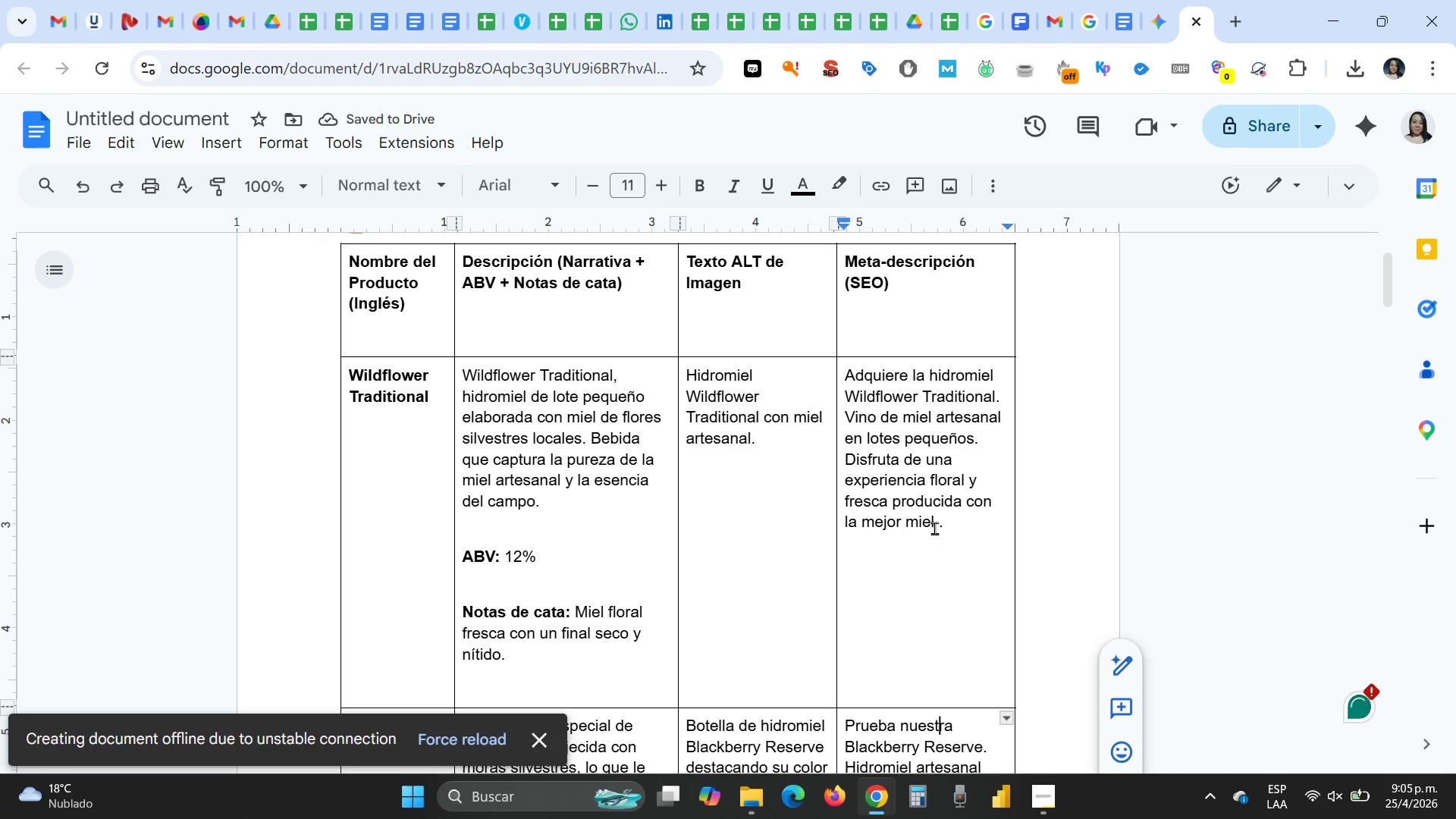 
left_click([938, 522])
 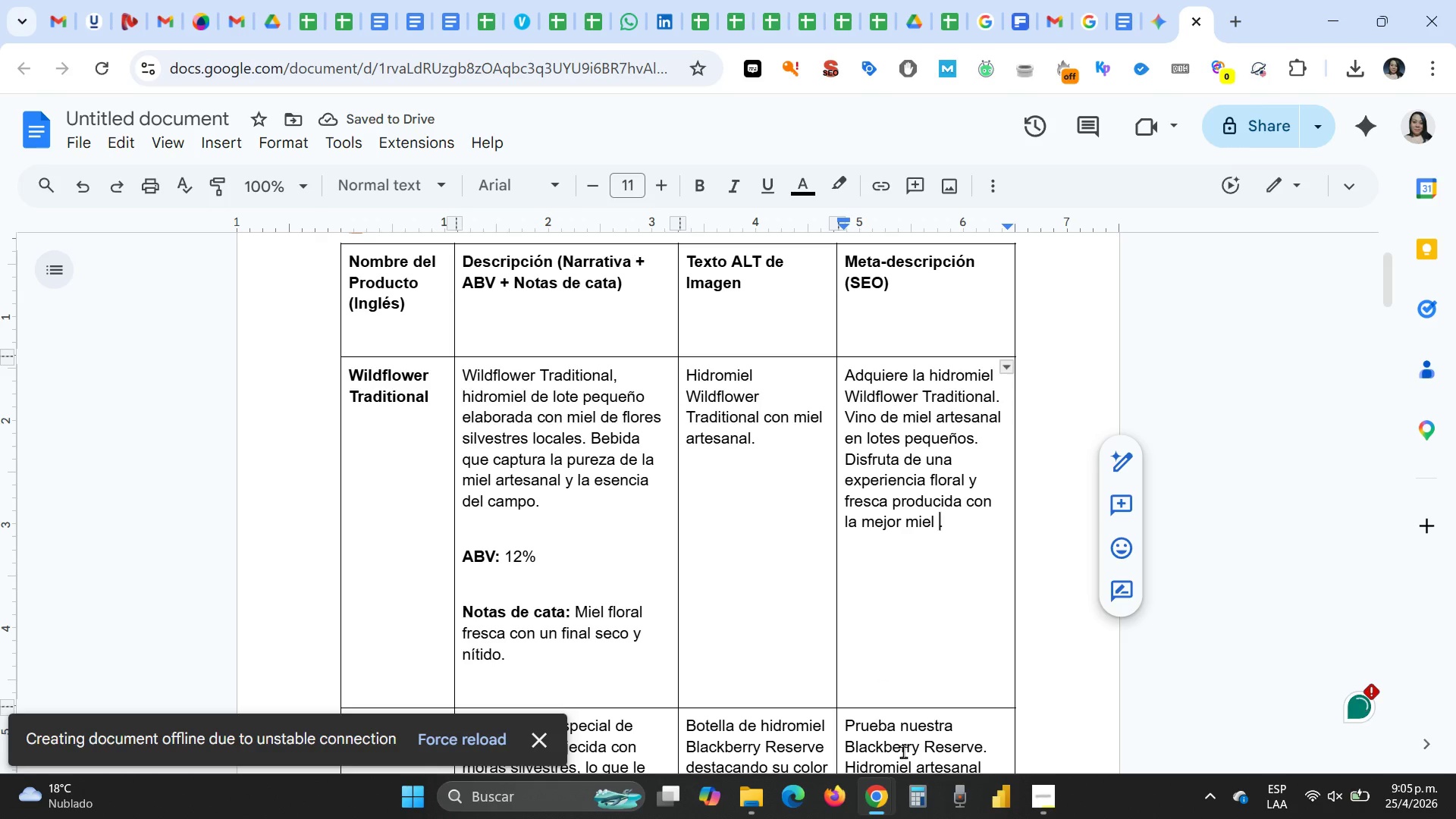 
type(artesanal)
 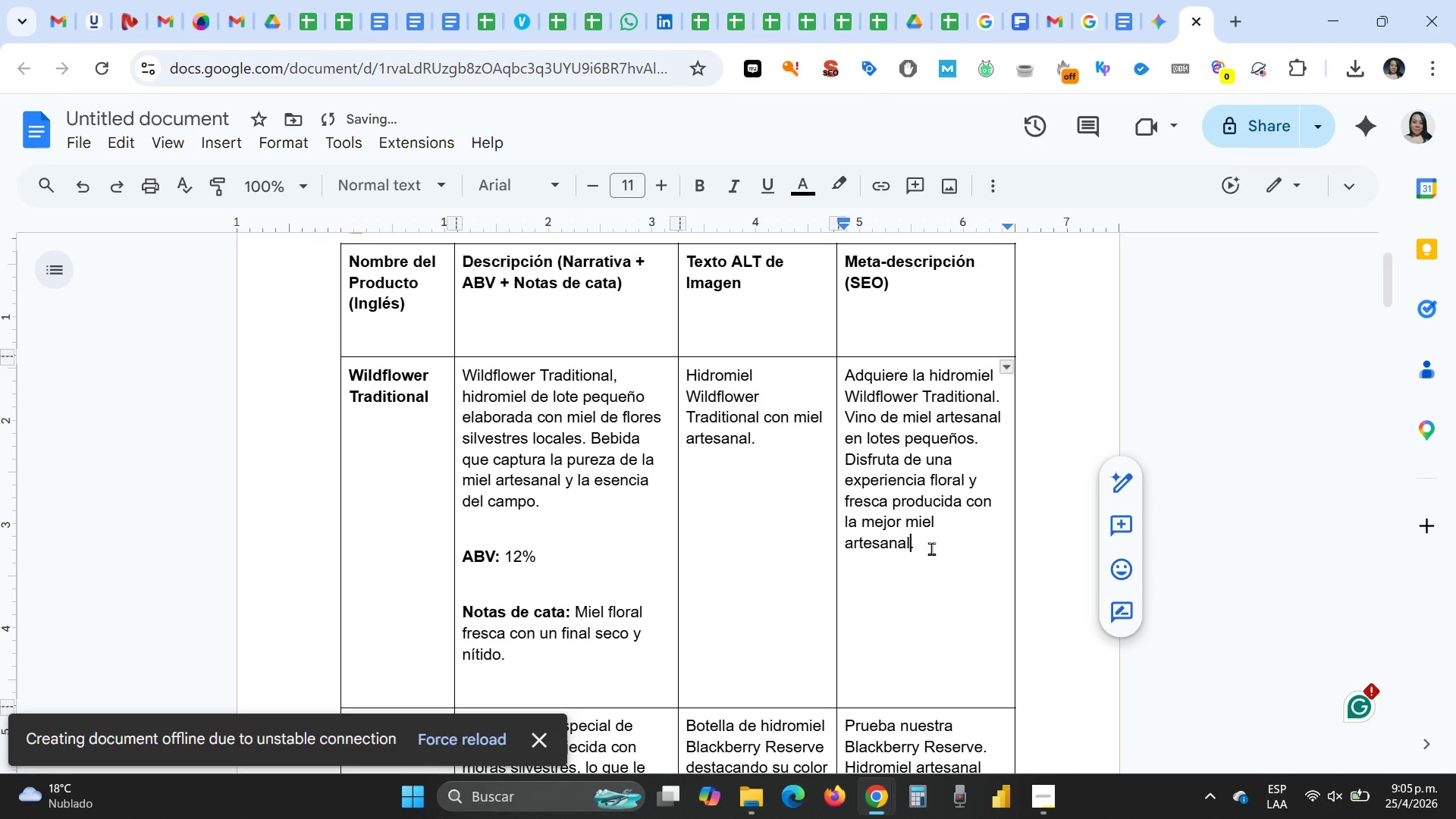 
left_click_drag(start_coordinate=[931, 548], to_coordinate=[843, 381])
 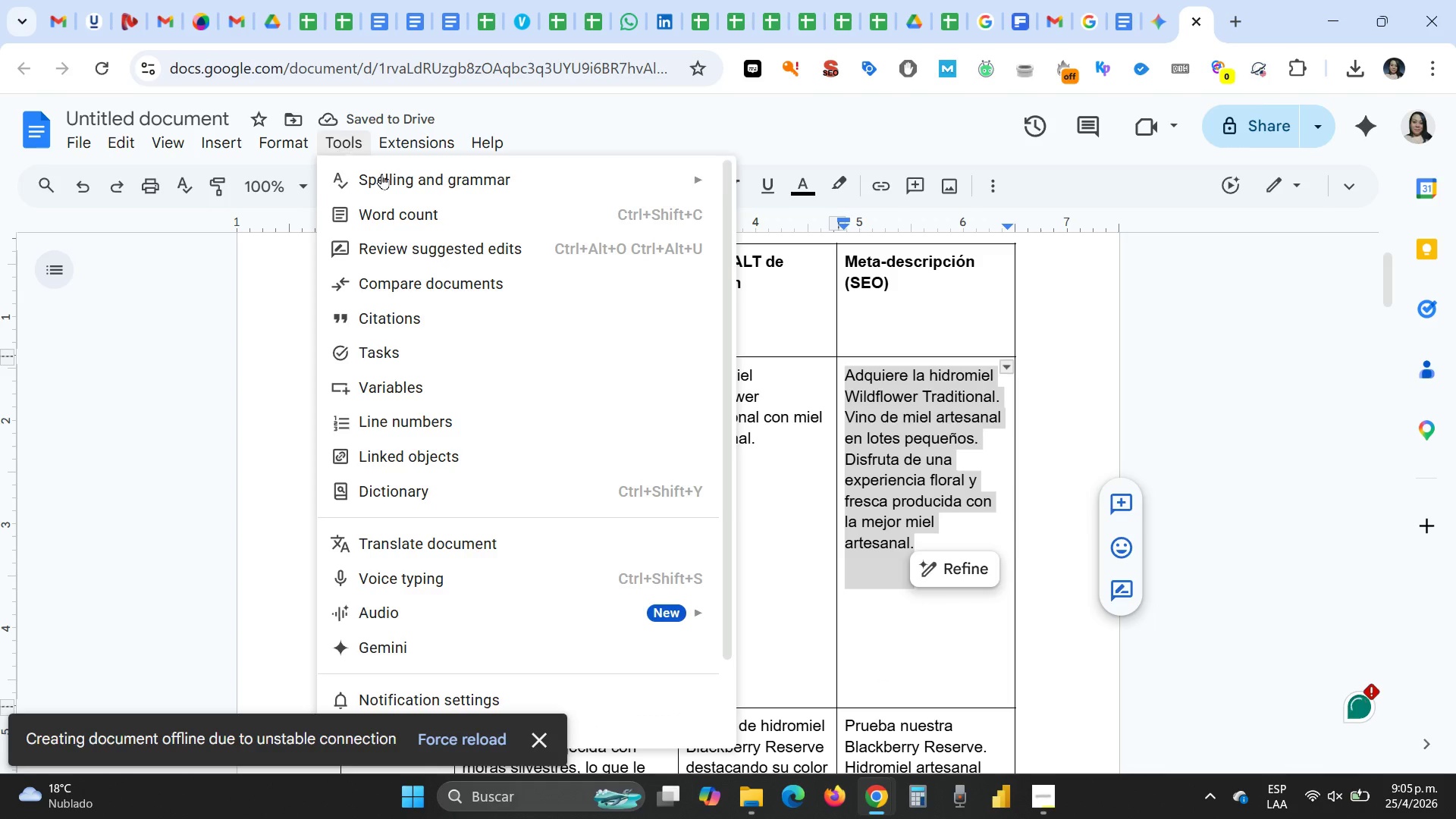 
left_click([392, 208])
 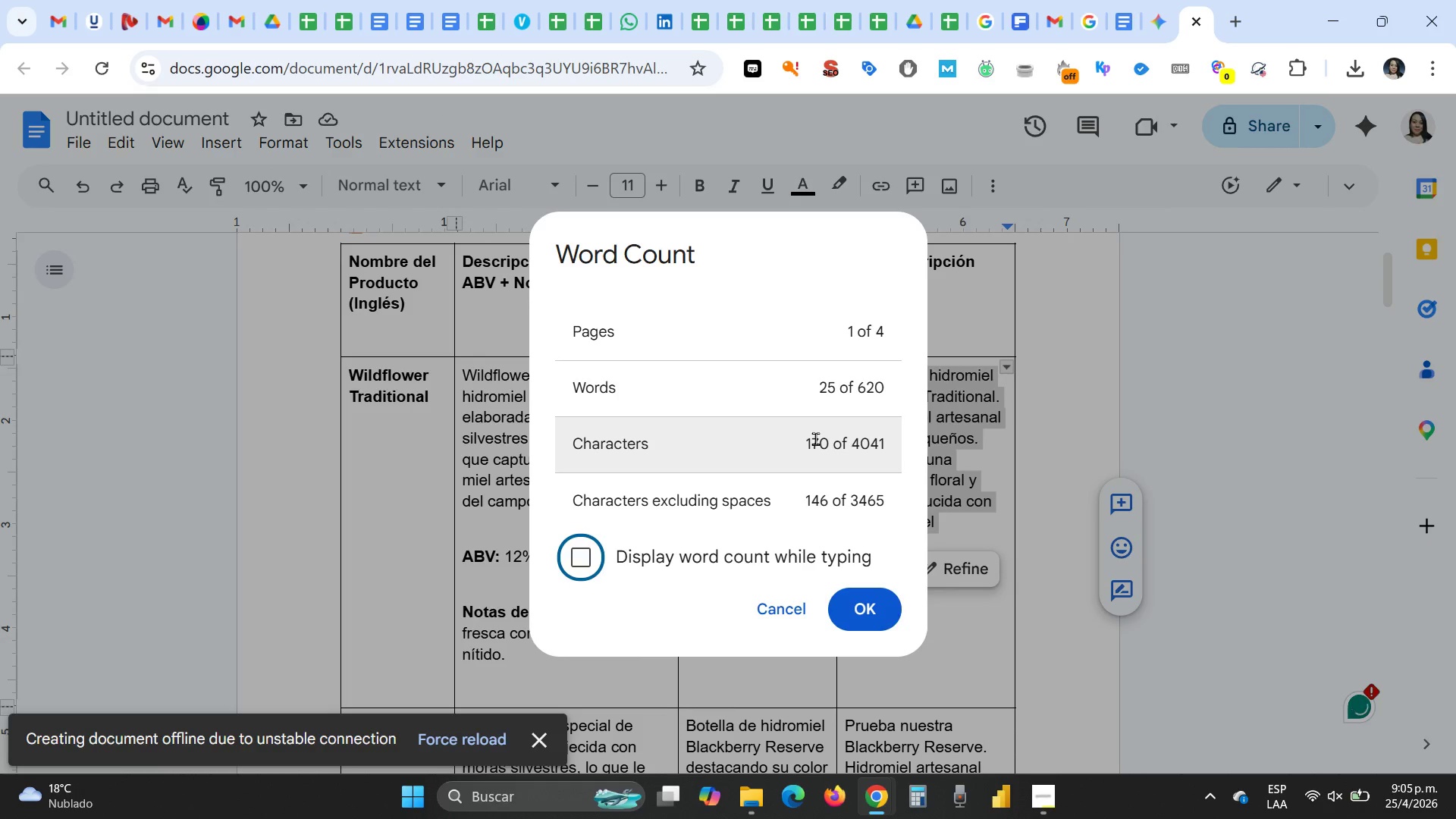 
key(Escape)
 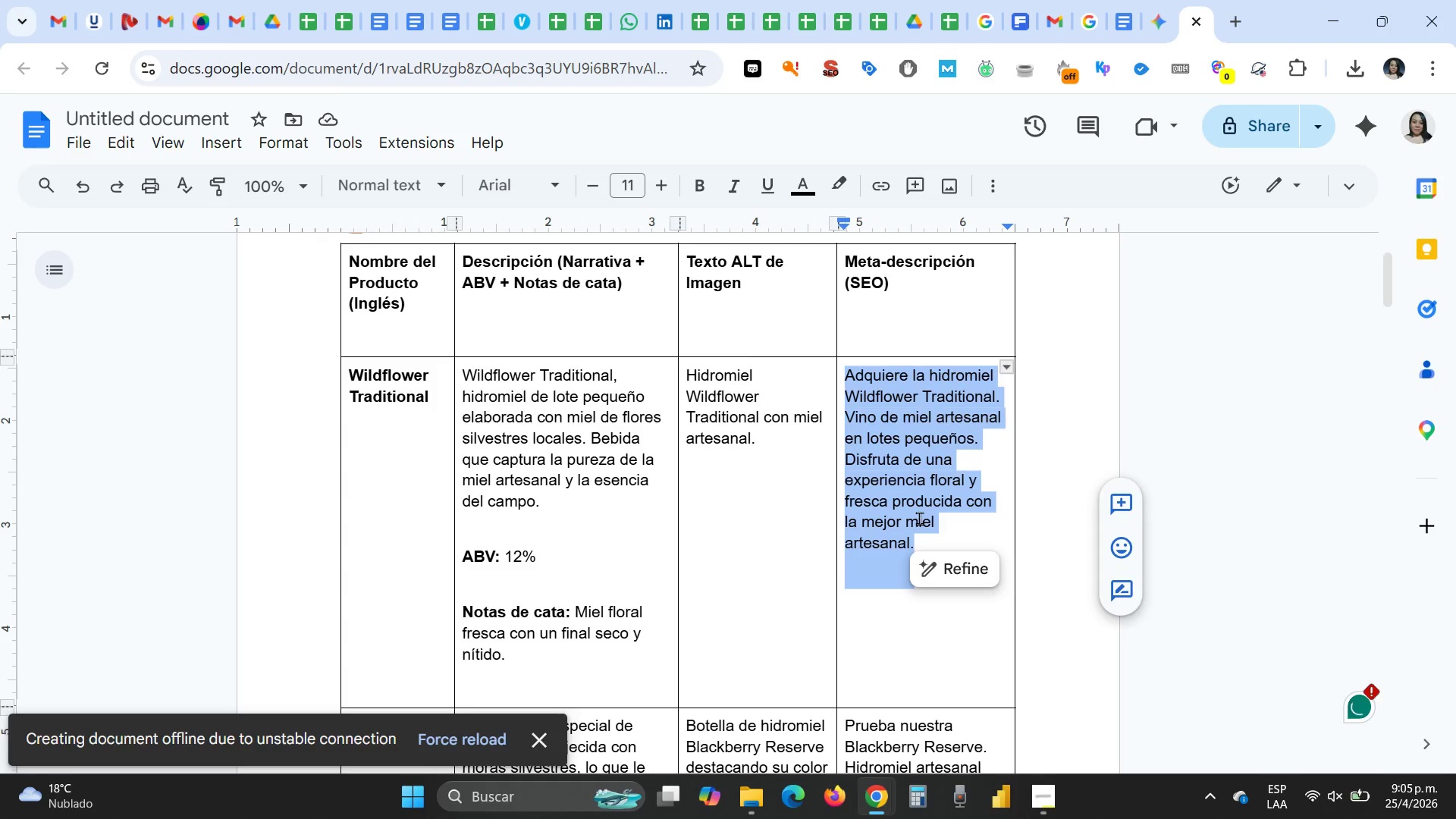 
left_click([917, 518])
 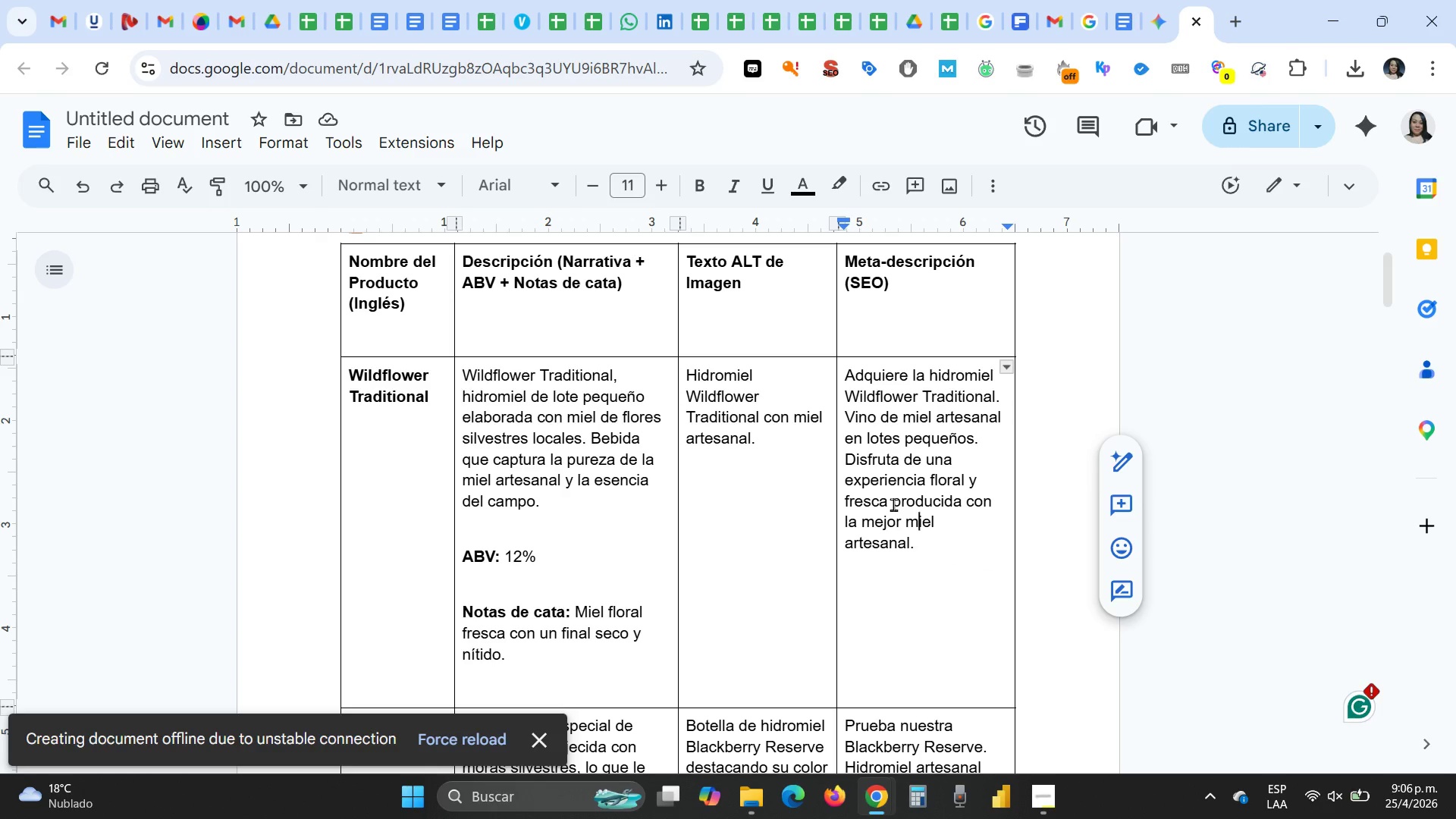 
wait(5.7)
 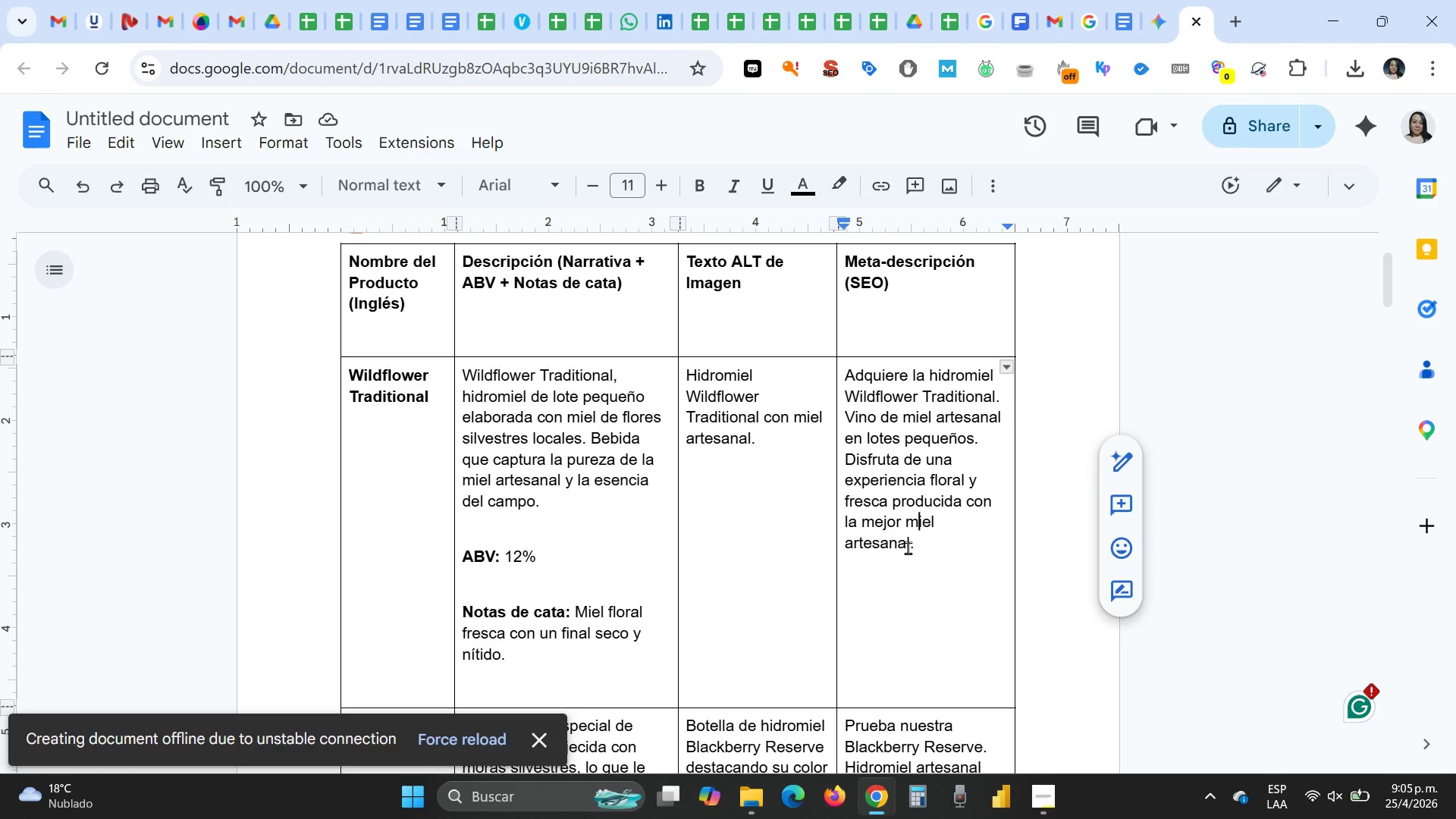 
left_click_drag(start_coordinate=[893, 504], to_coordinate=[913, 538])
 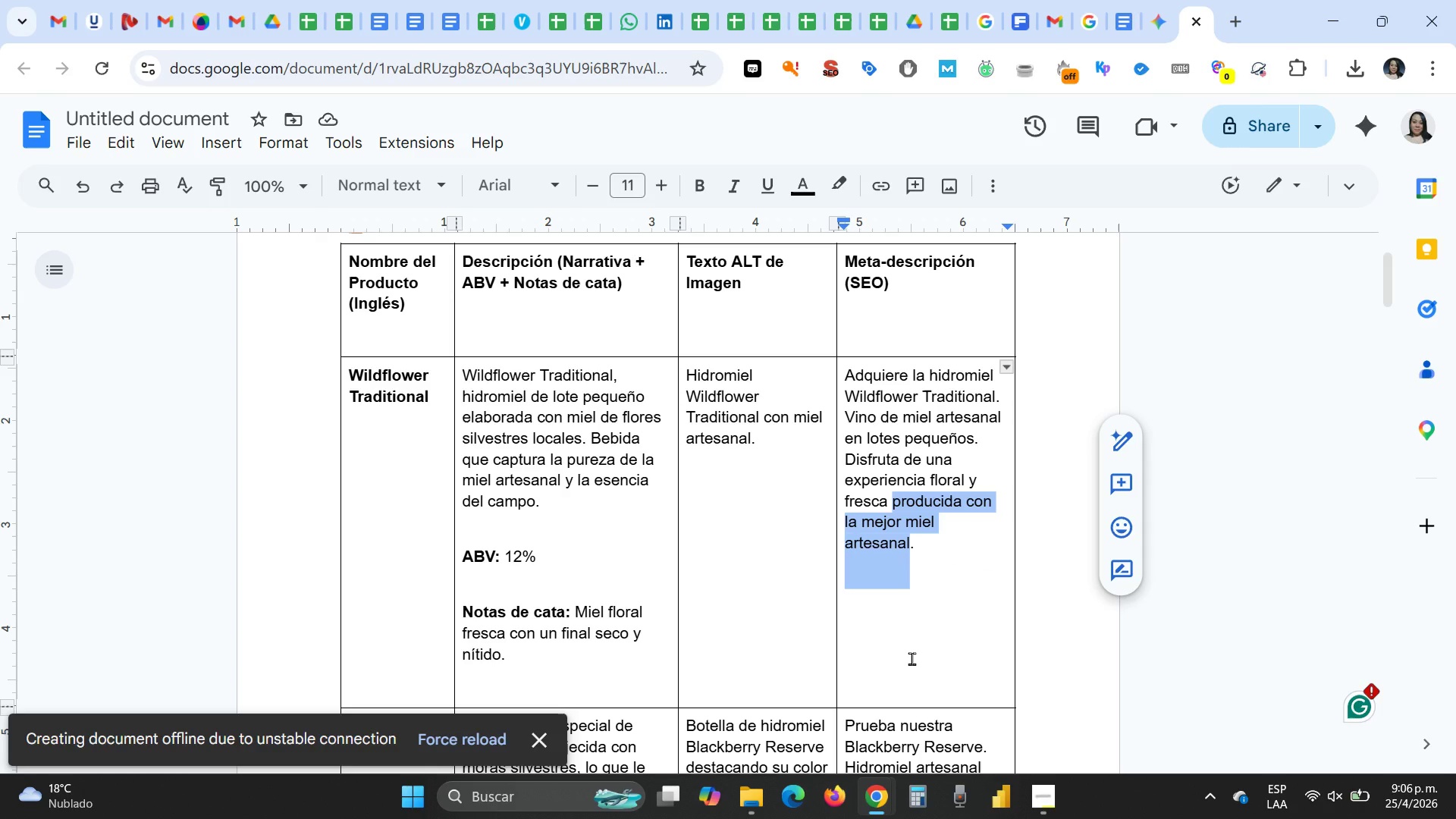 
wait(10.19)
 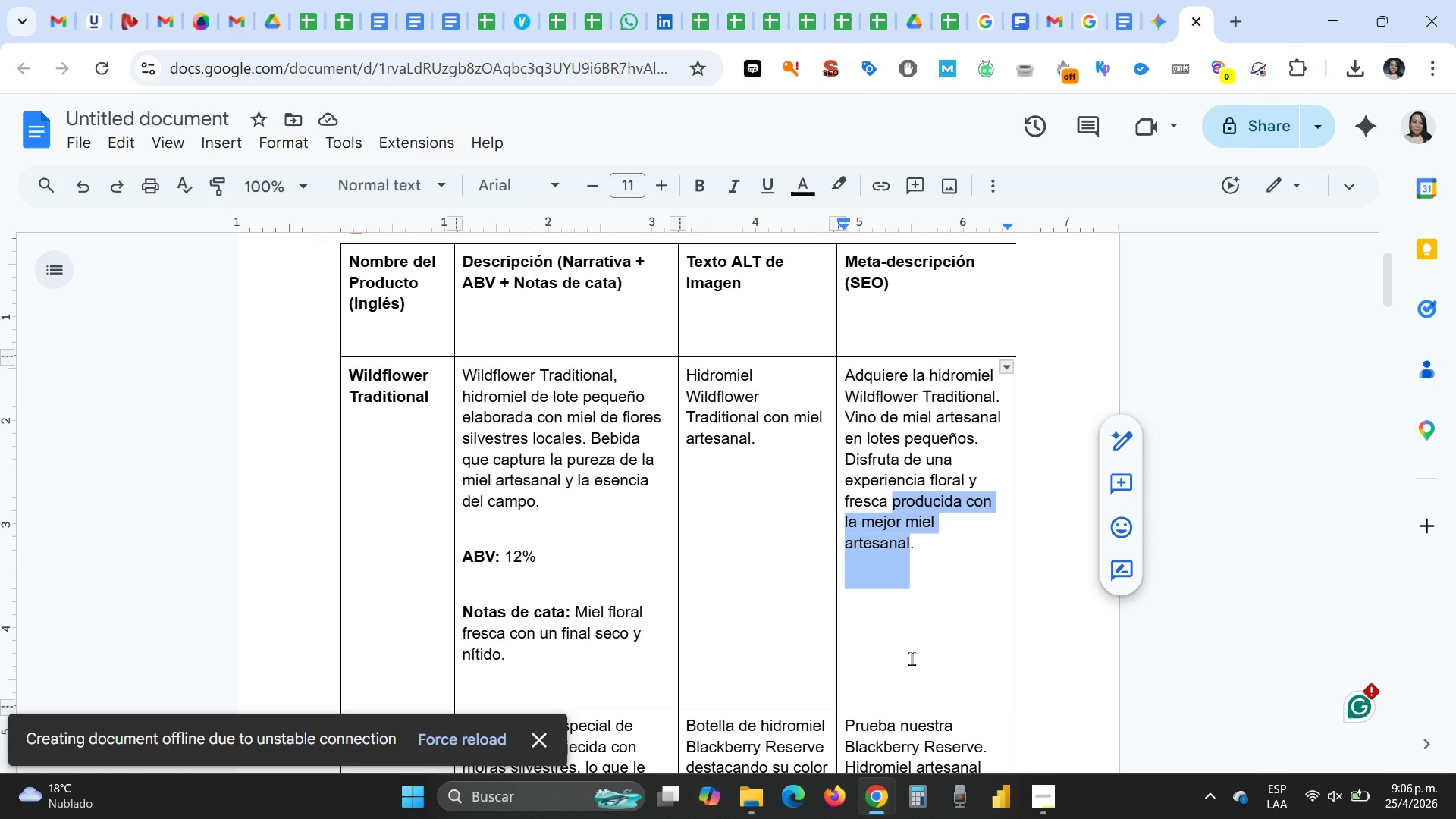 
left_click([904, 529])
 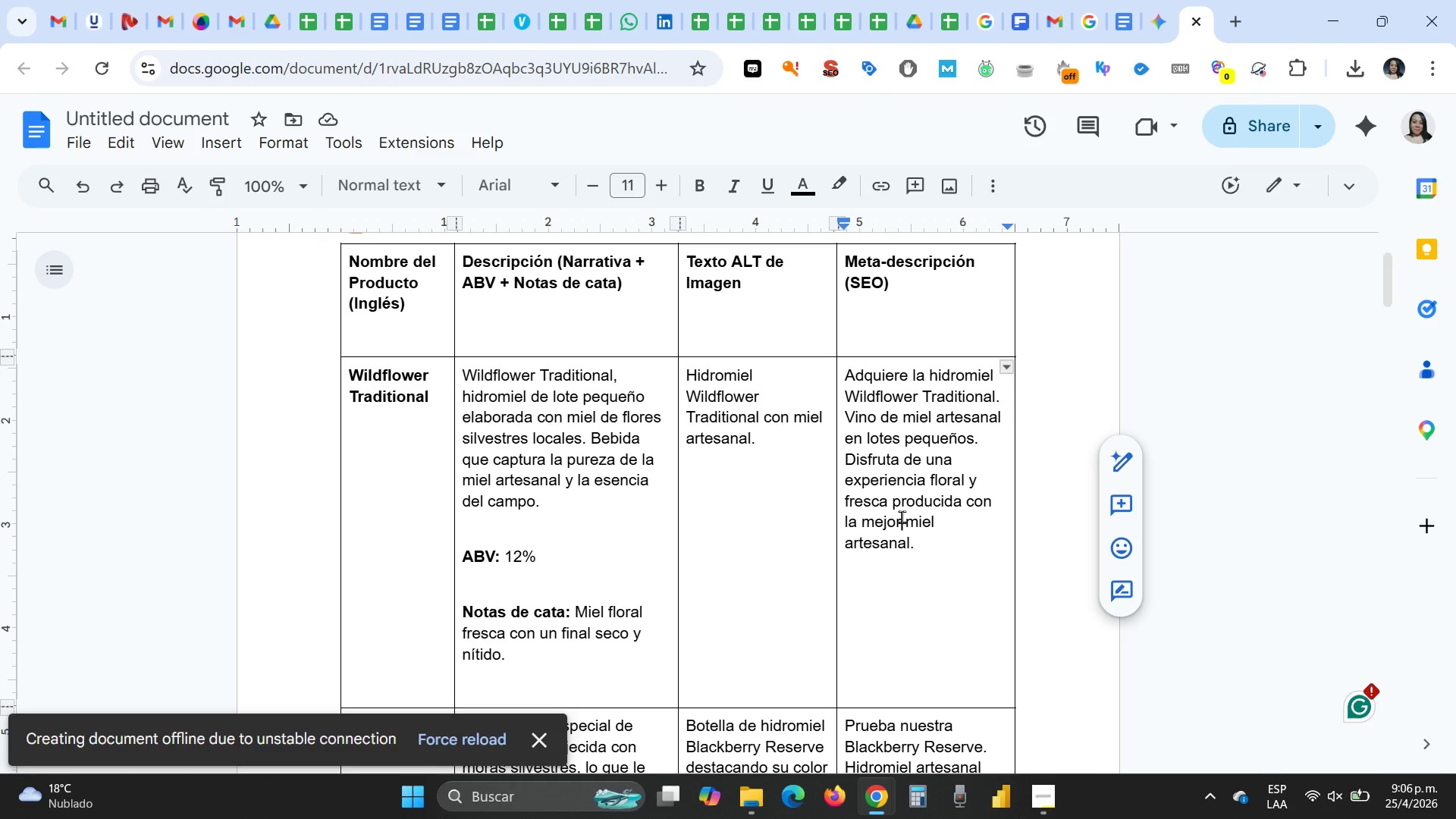 
left_click_drag(start_coordinate=[905, 517], to_coordinate=[846, 518])
 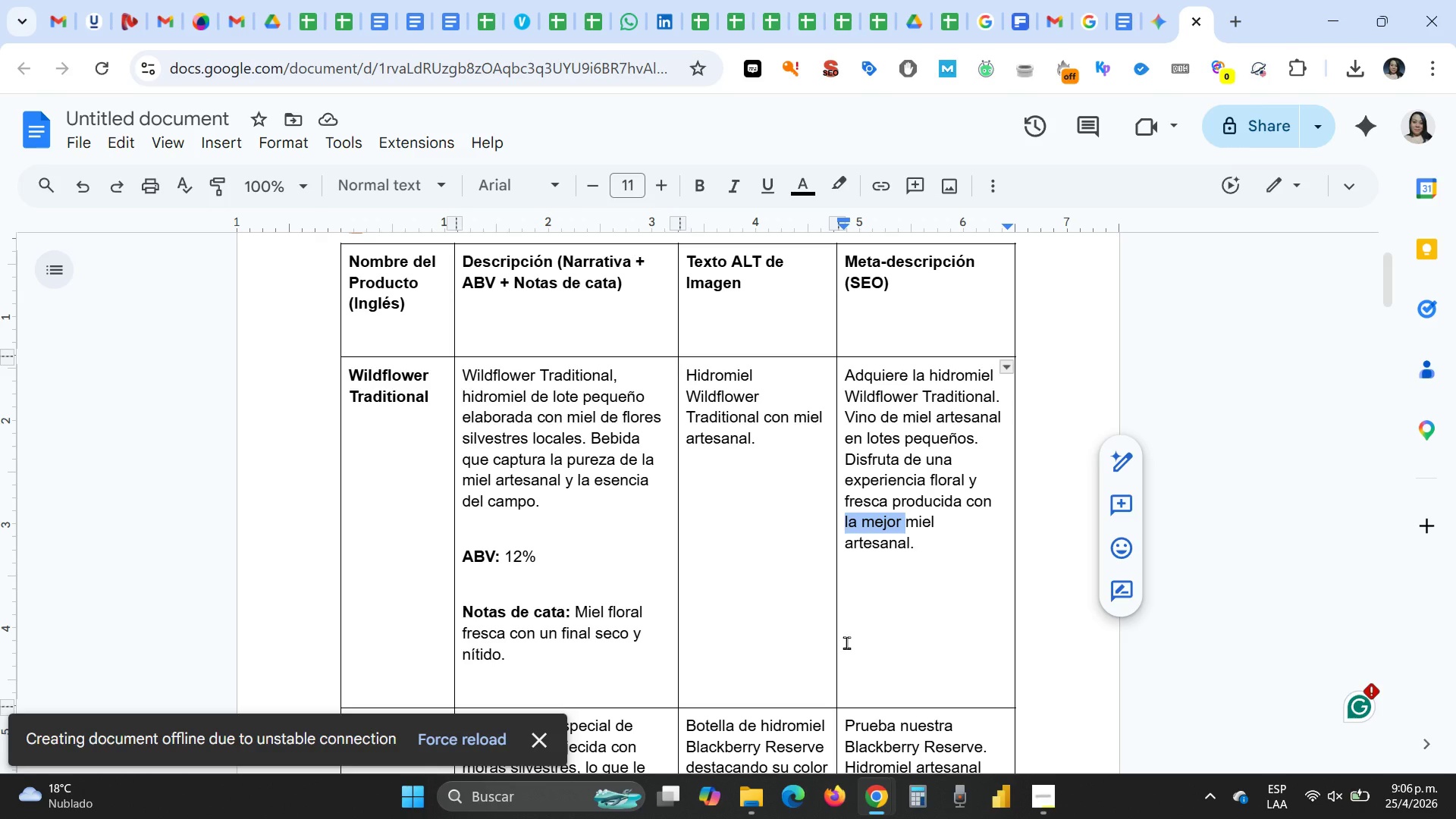 
key(Backspace)
 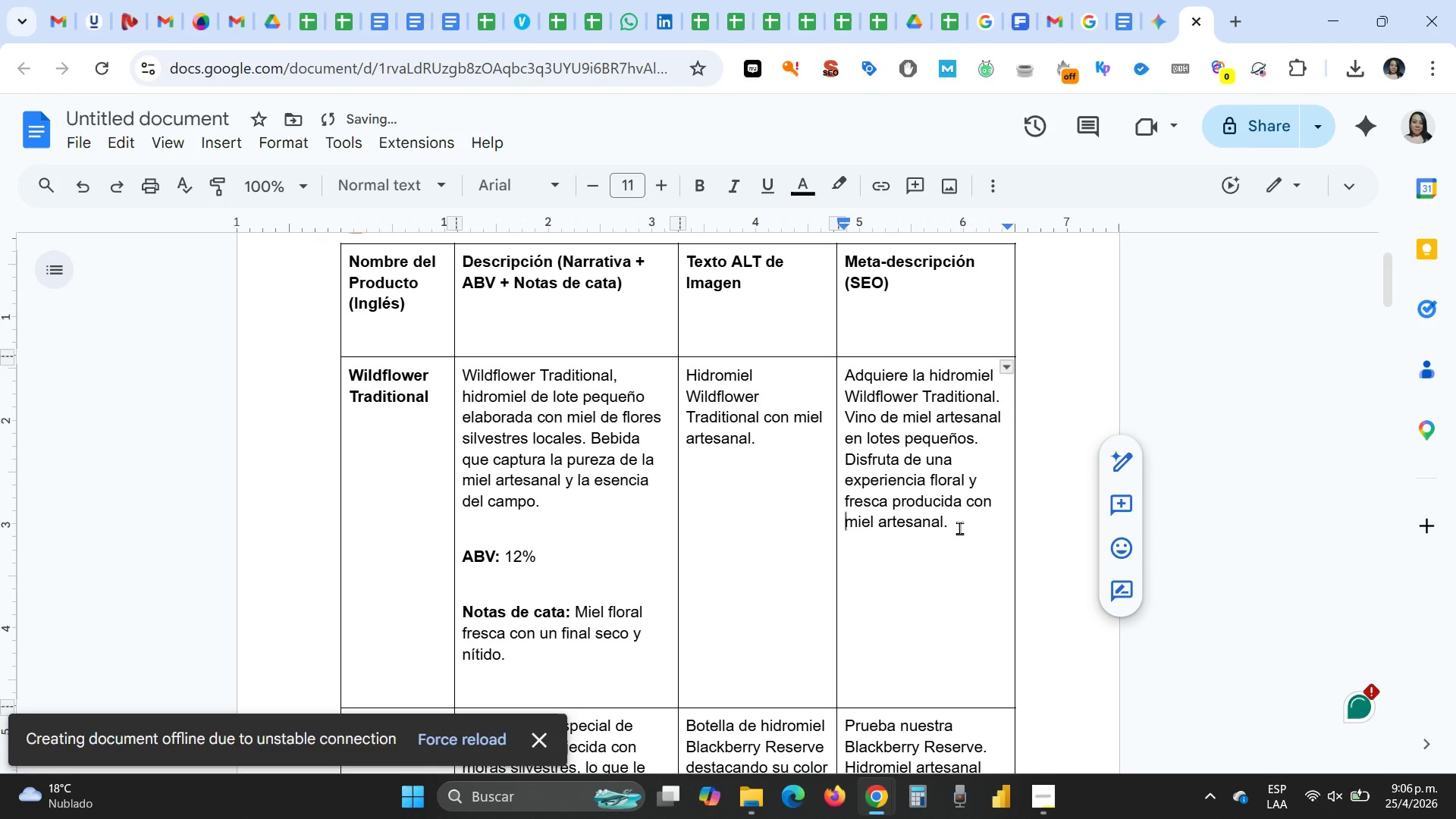 
left_click_drag(start_coordinate=[960, 526], to_coordinate=[846, 371])
 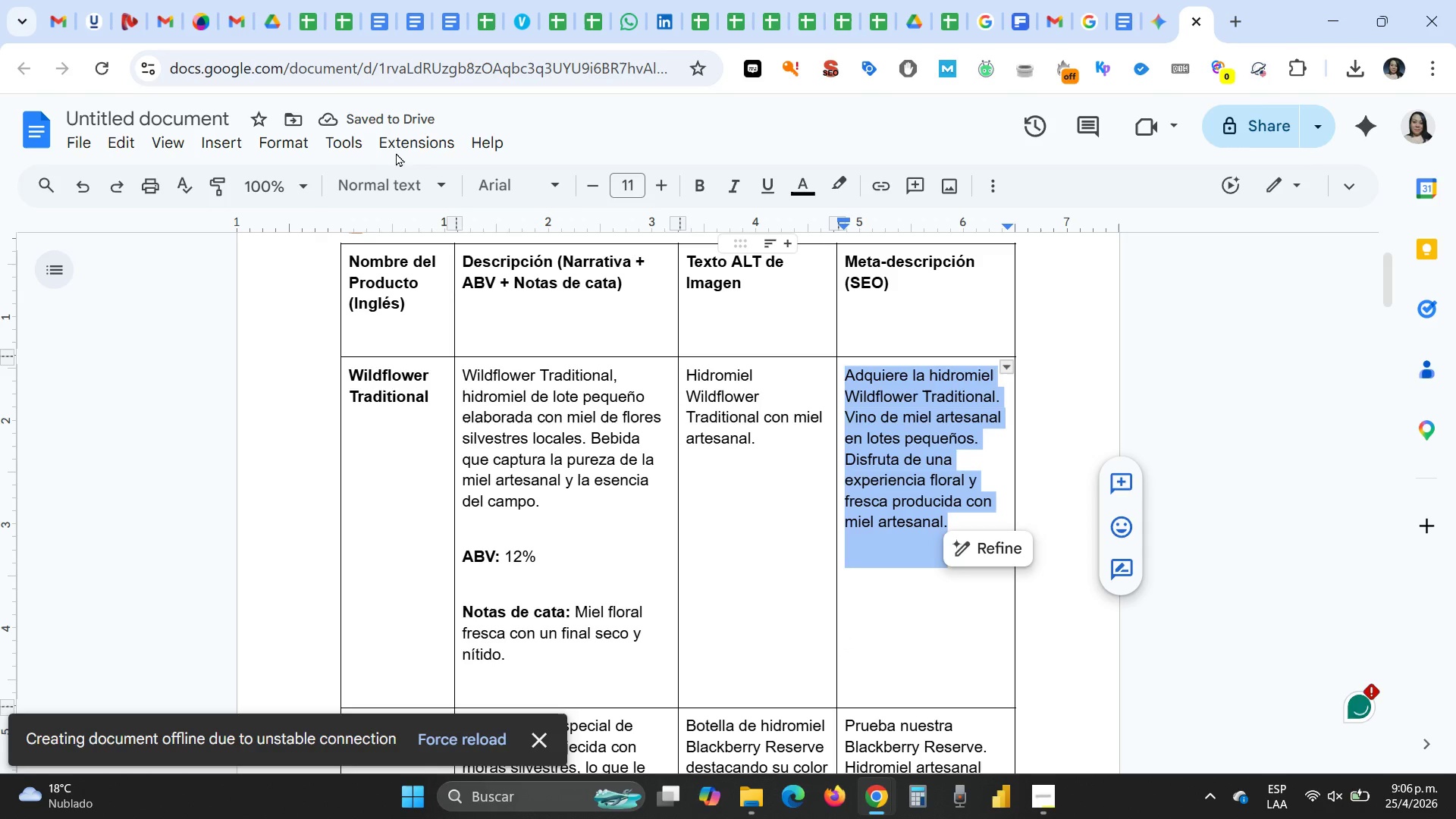 
left_click([357, 144])
 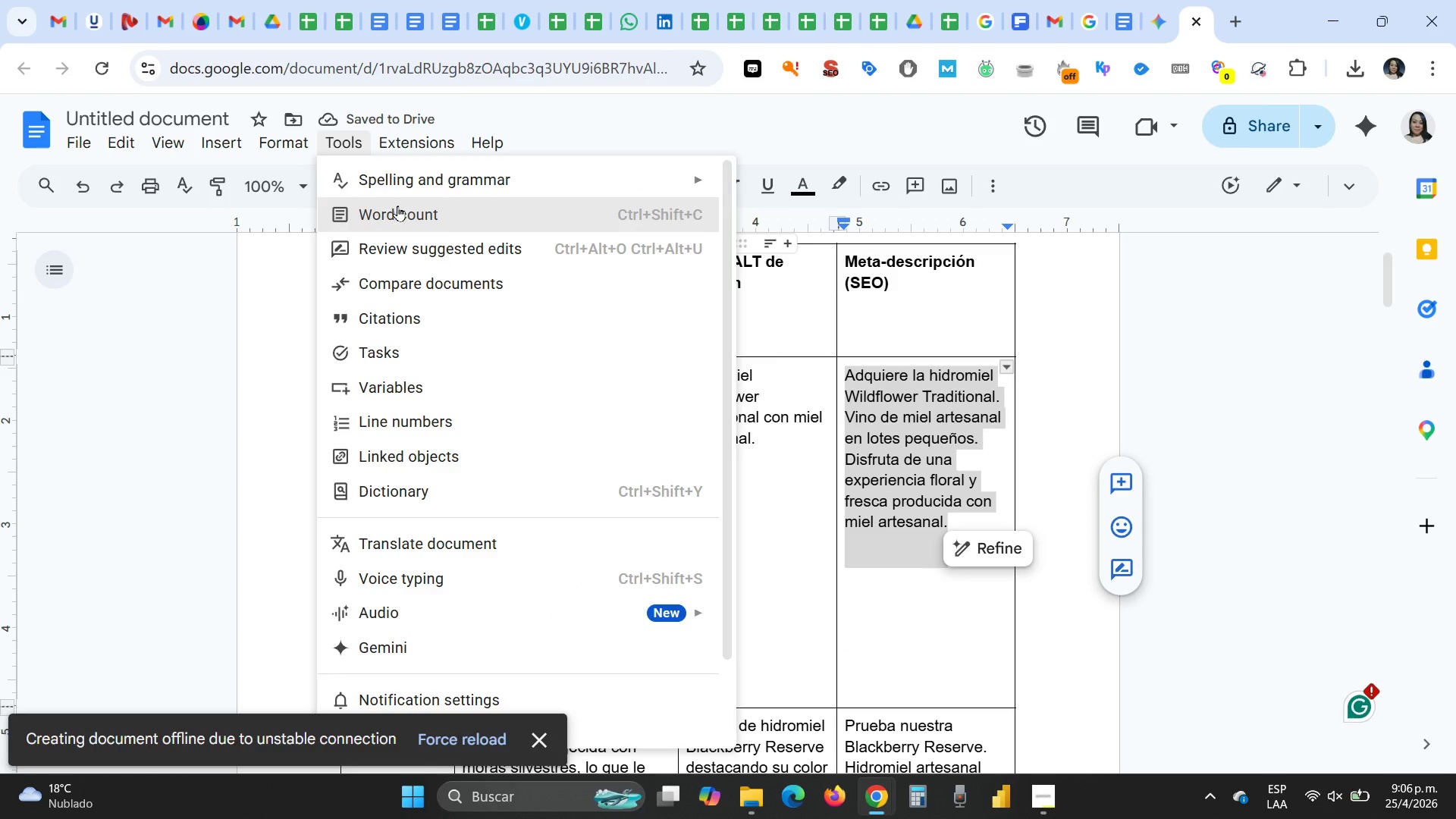 
left_click([397, 206])
 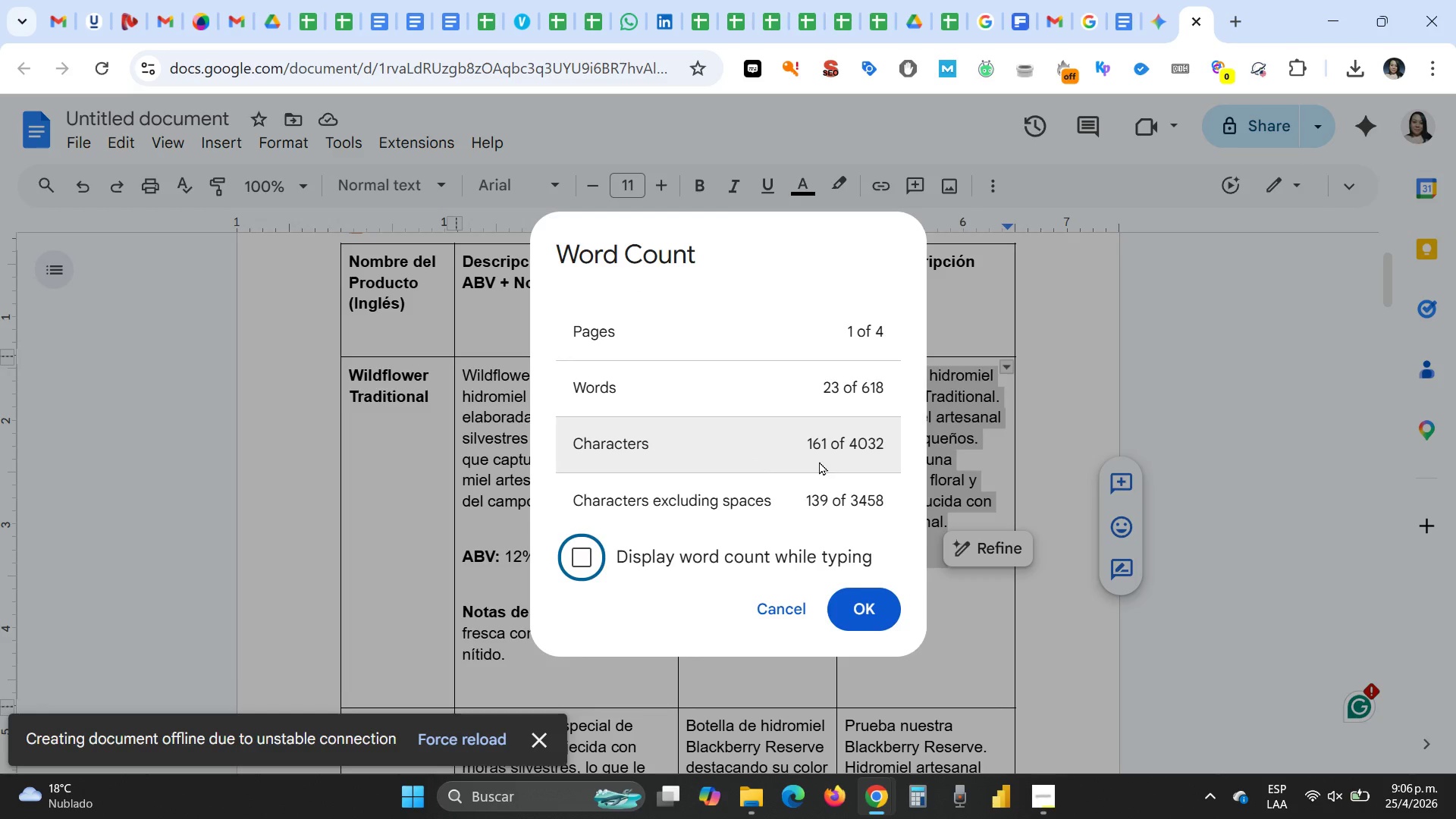 
key(Escape)
 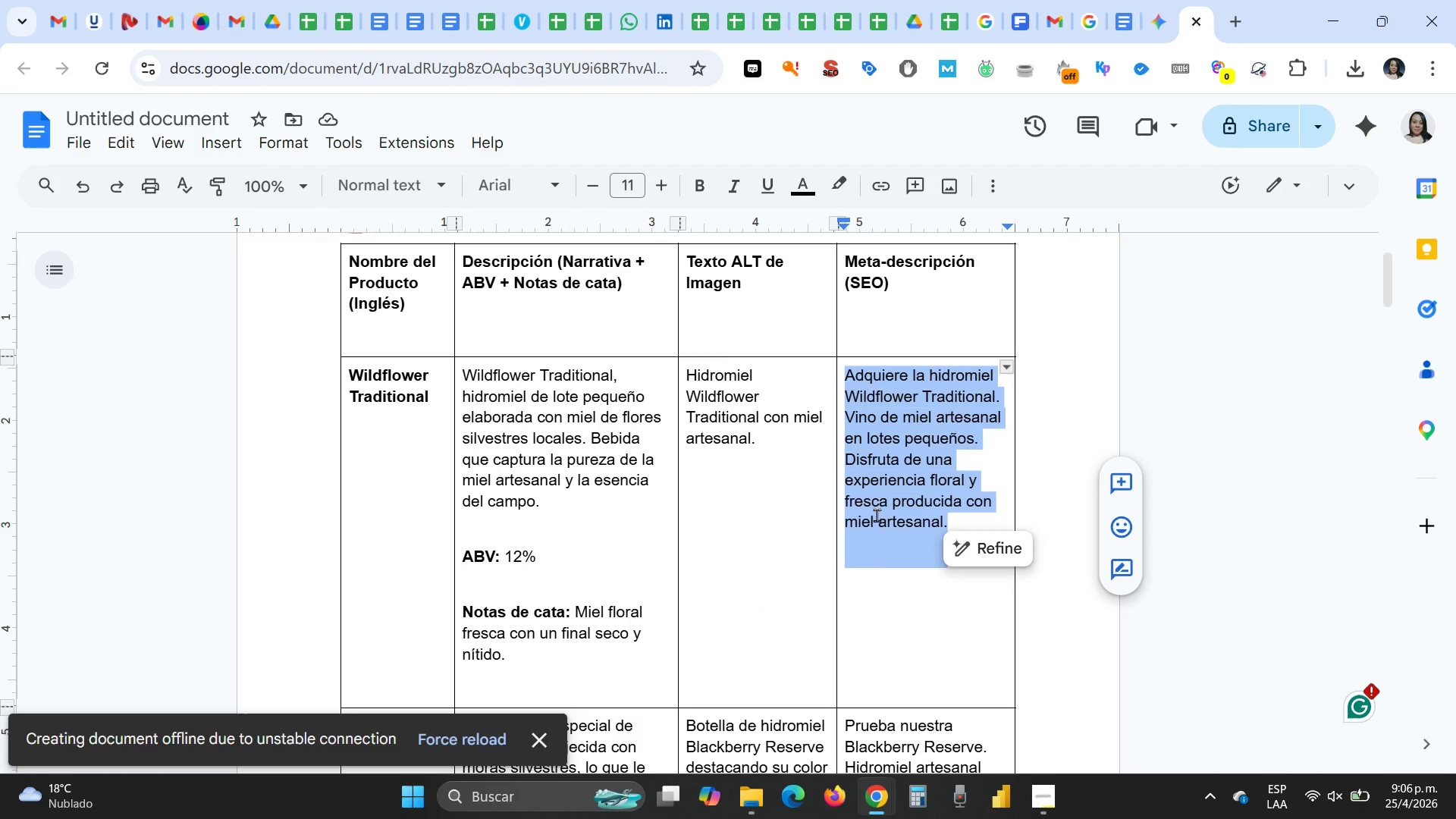 
left_click([877, 517])
 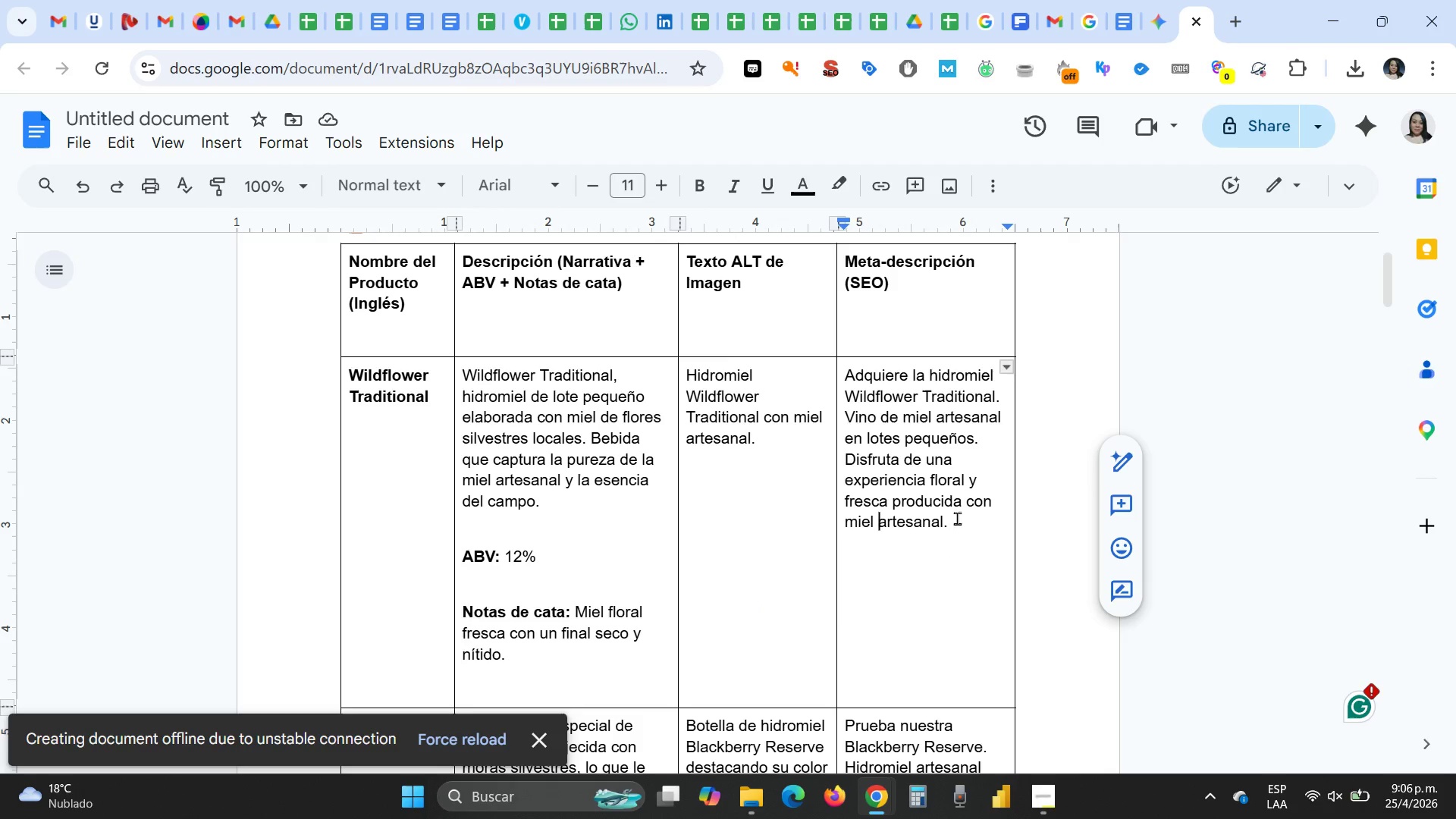 
left_click([965, 522])
 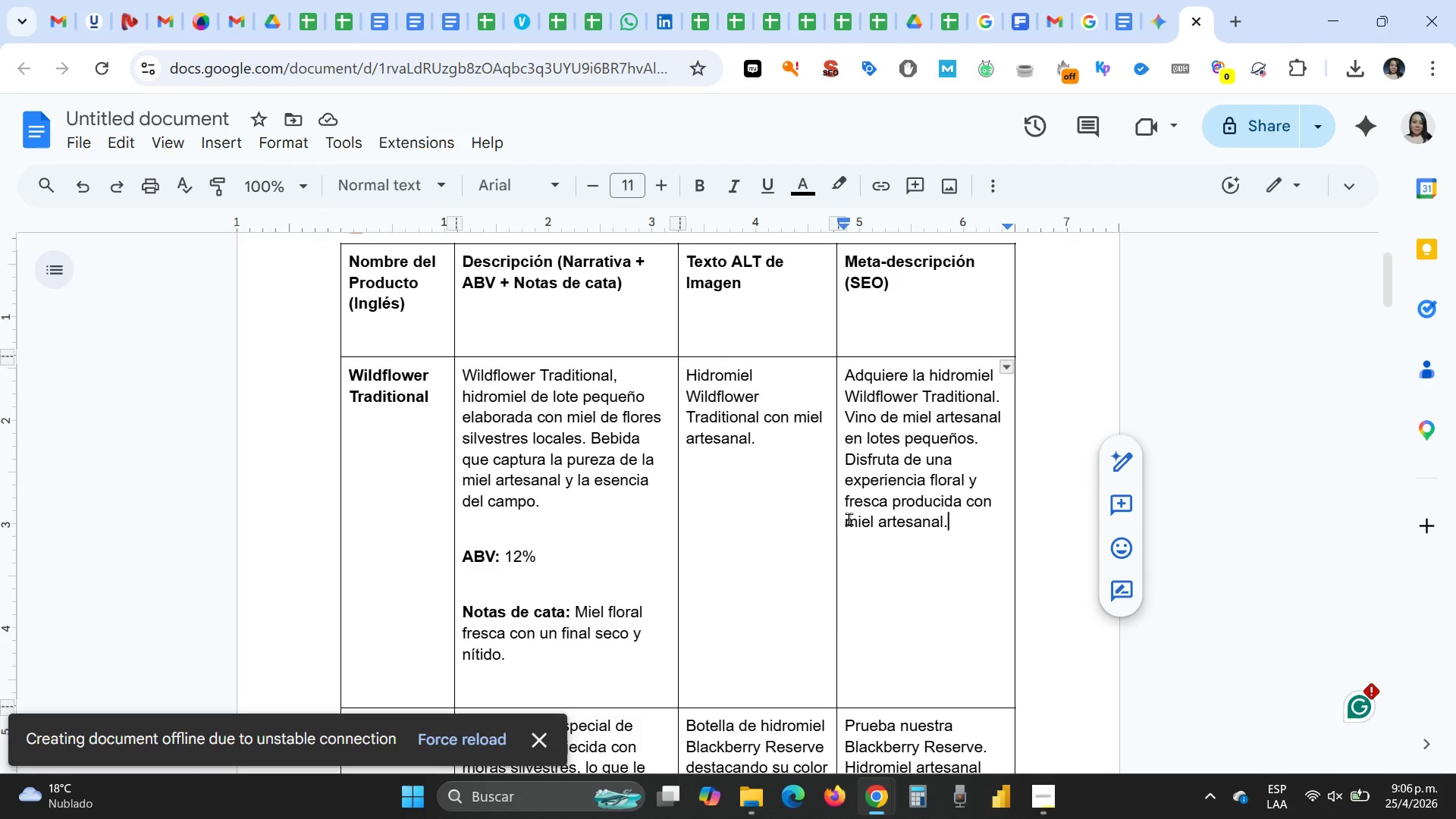 
left_click([846, 521])
 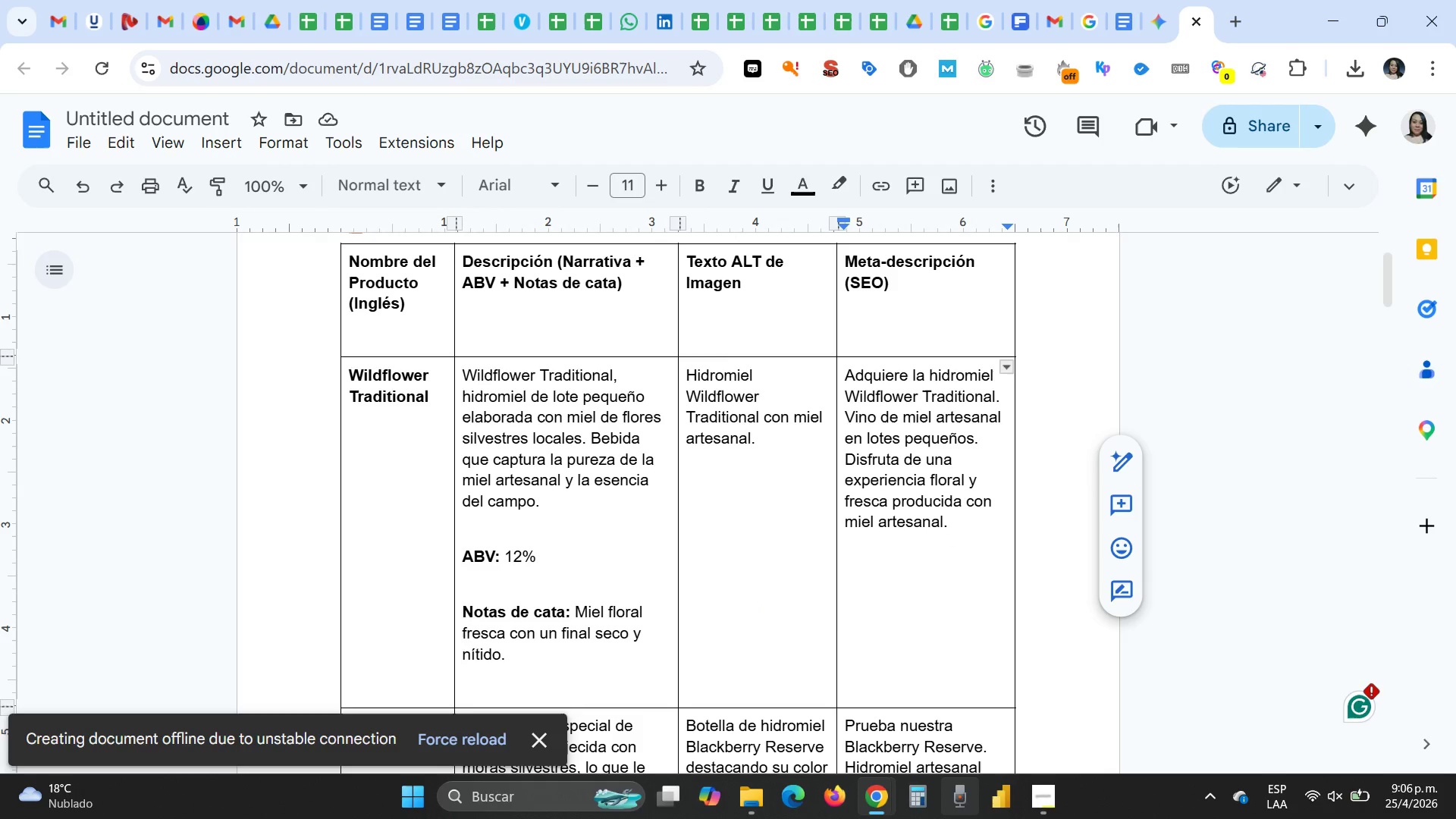 
key(Backspace)
 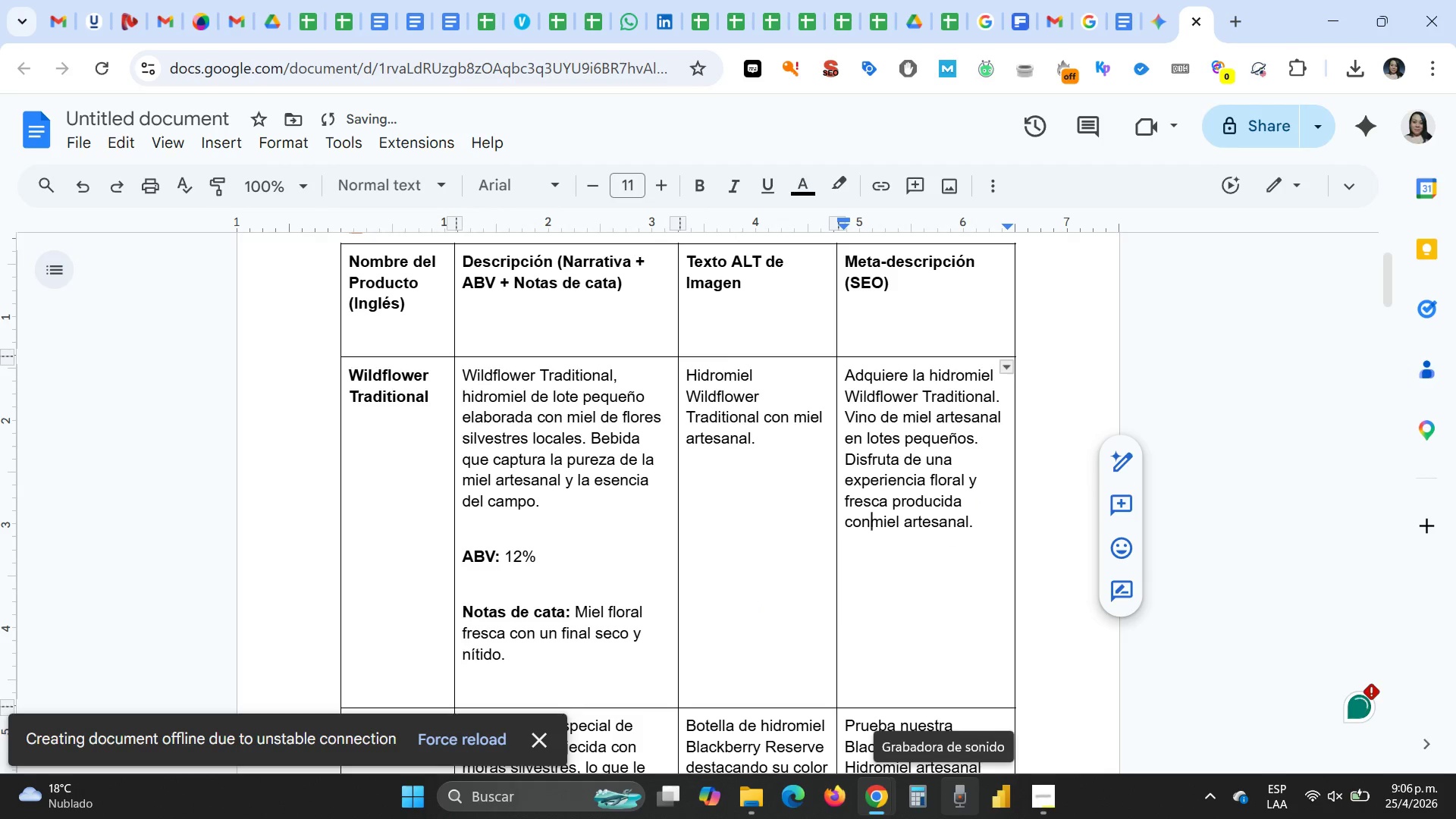 
key(Space)
 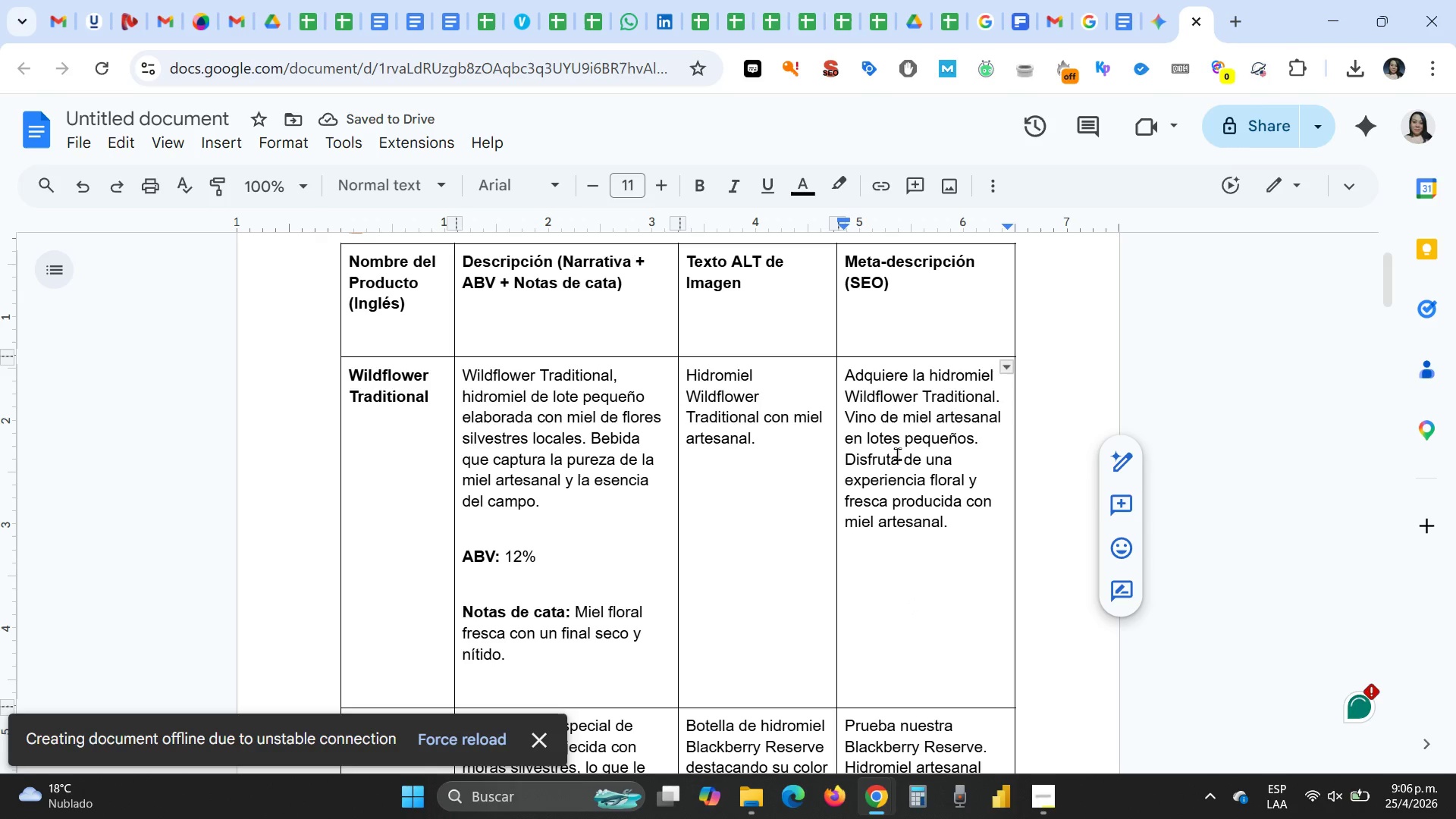 
left_click_drag(start_coordinate=[947, 524], to_coordinate=[892, 499])
 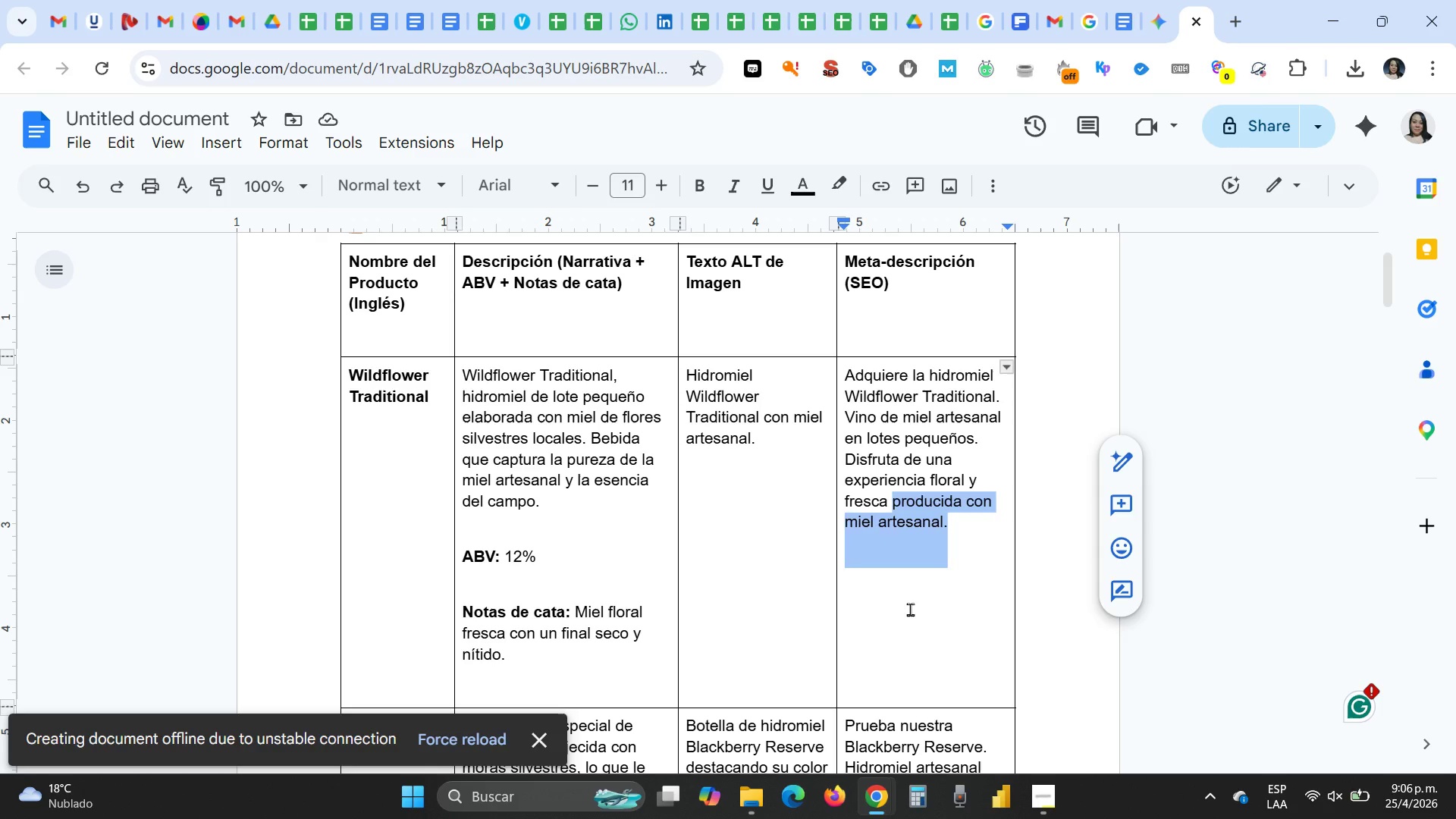 
key(Backspace)
 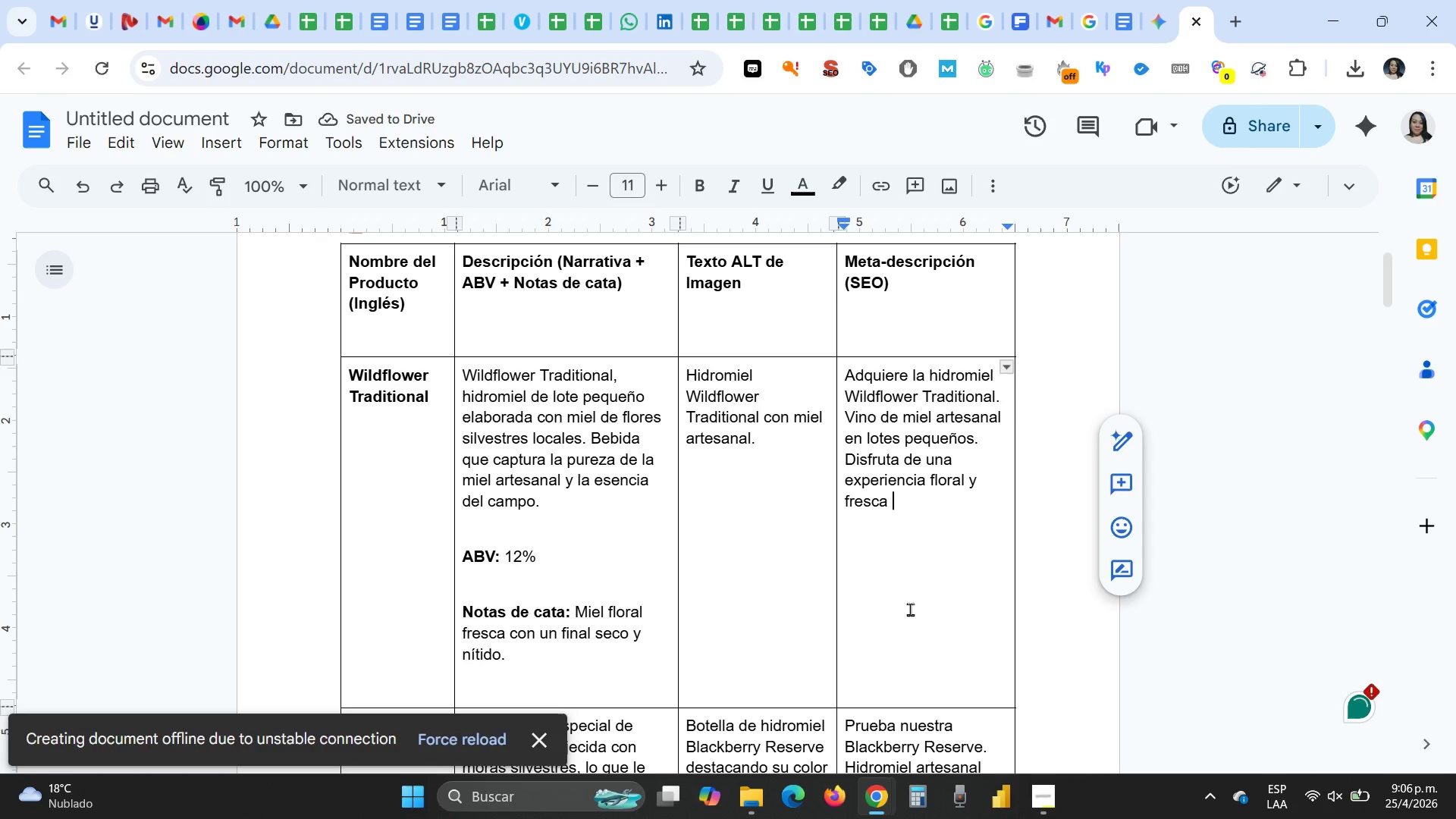 
wait(8.22)
 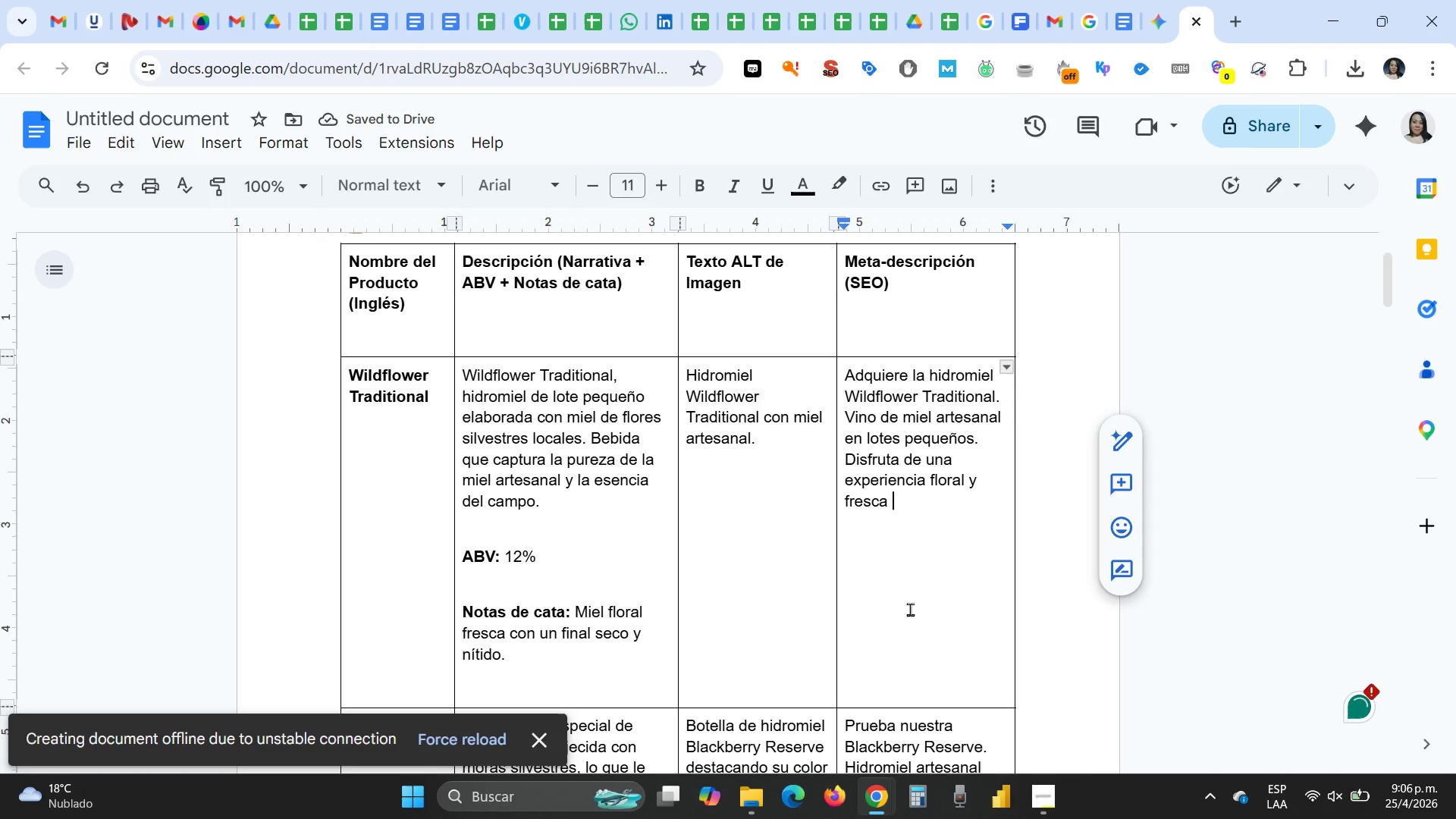 
key(Backspace)
 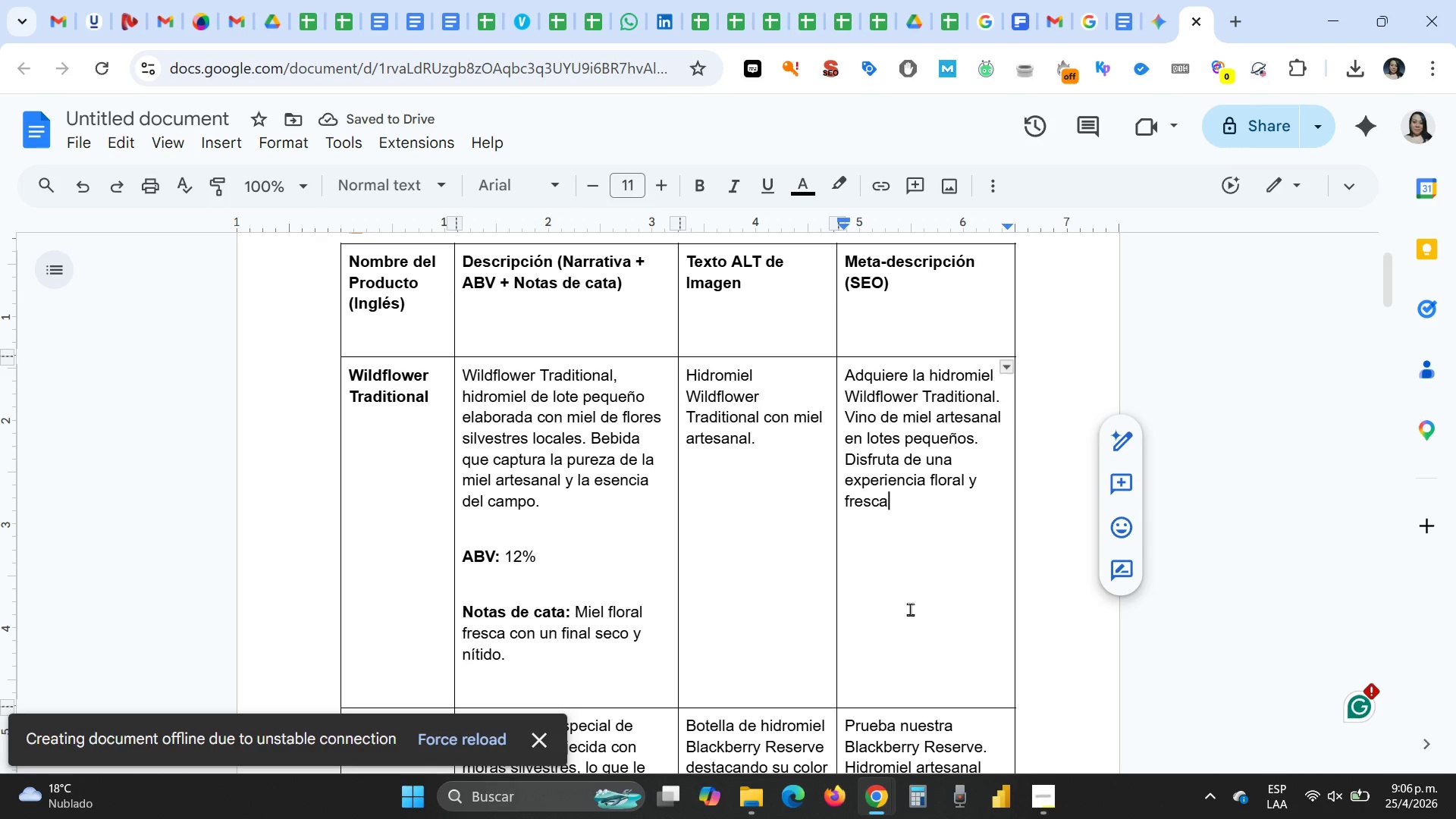 
wait(10.17)
 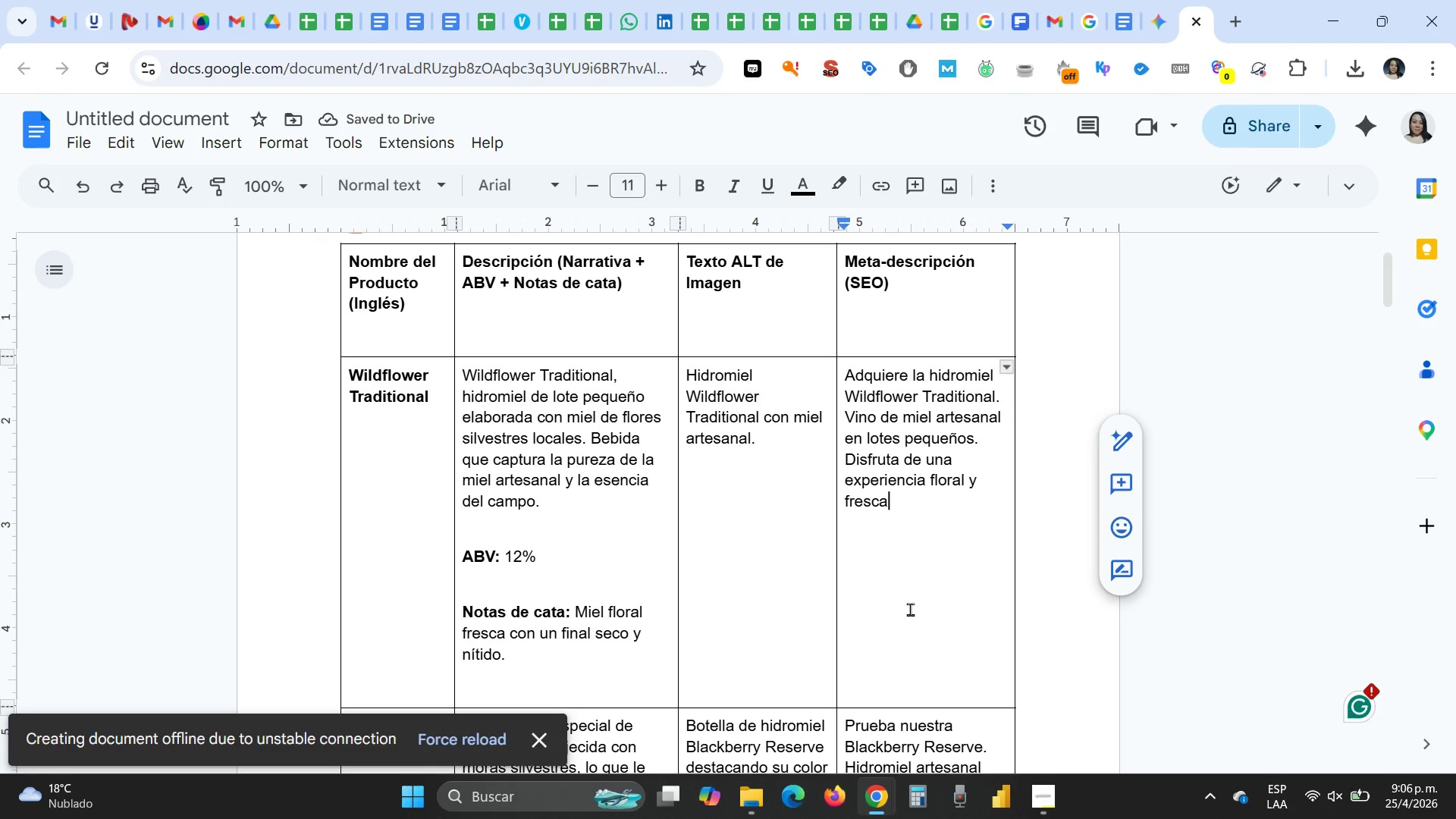 
key(Period)
 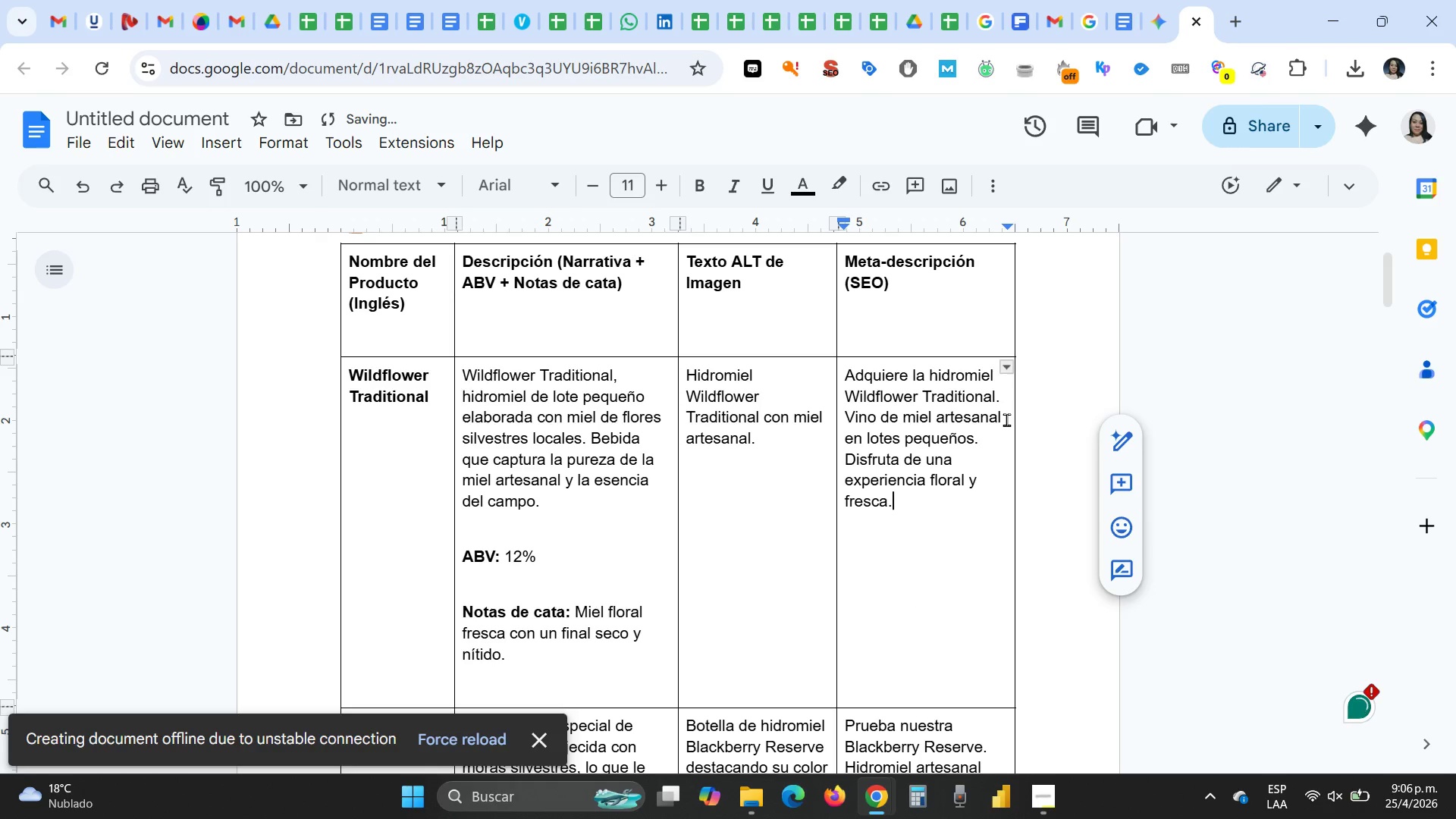 
left_click([1006, 419])
 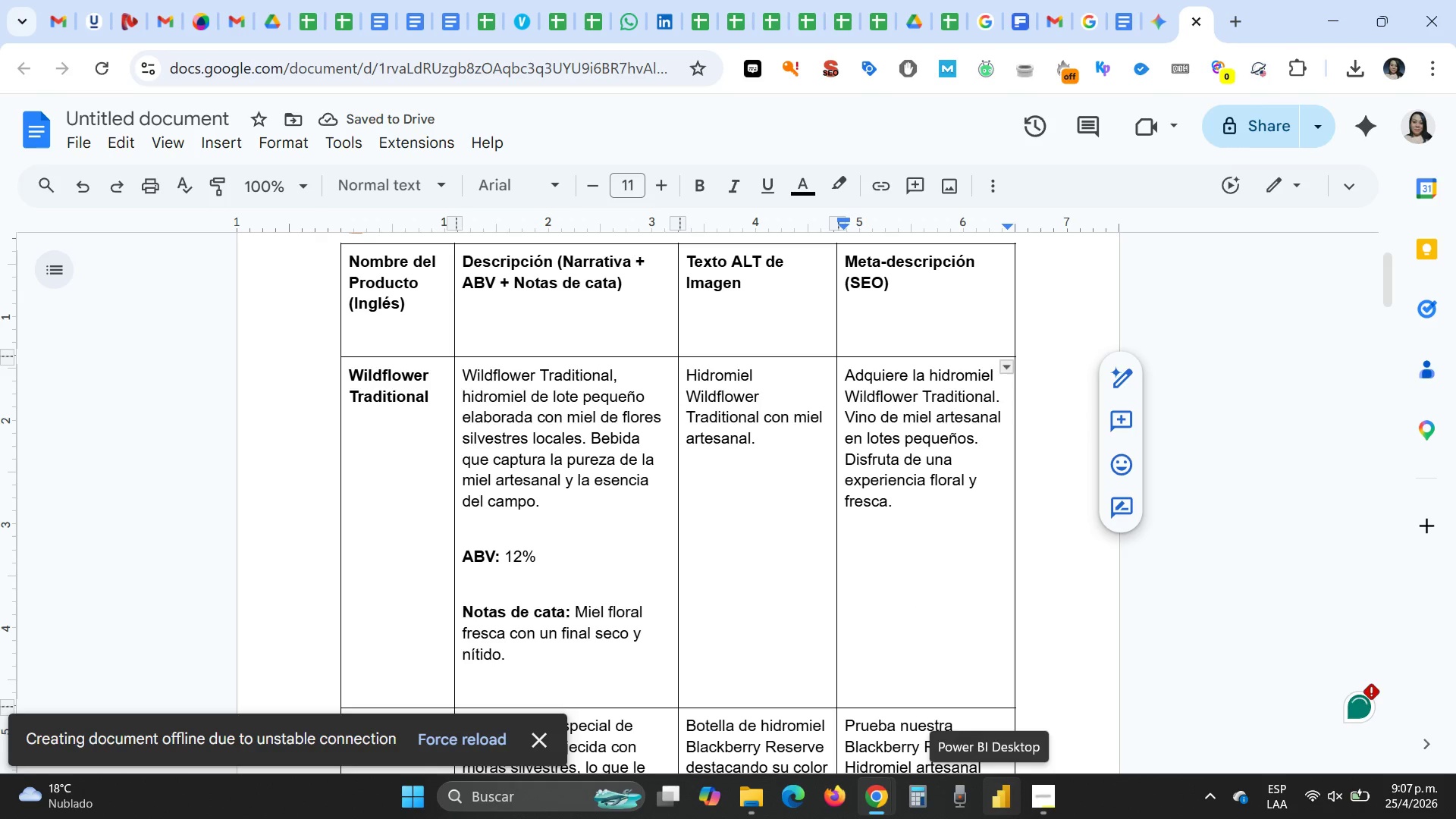 
type(de flores lo)
key(Backspace)
key(Backspace)
type(silvestres )
 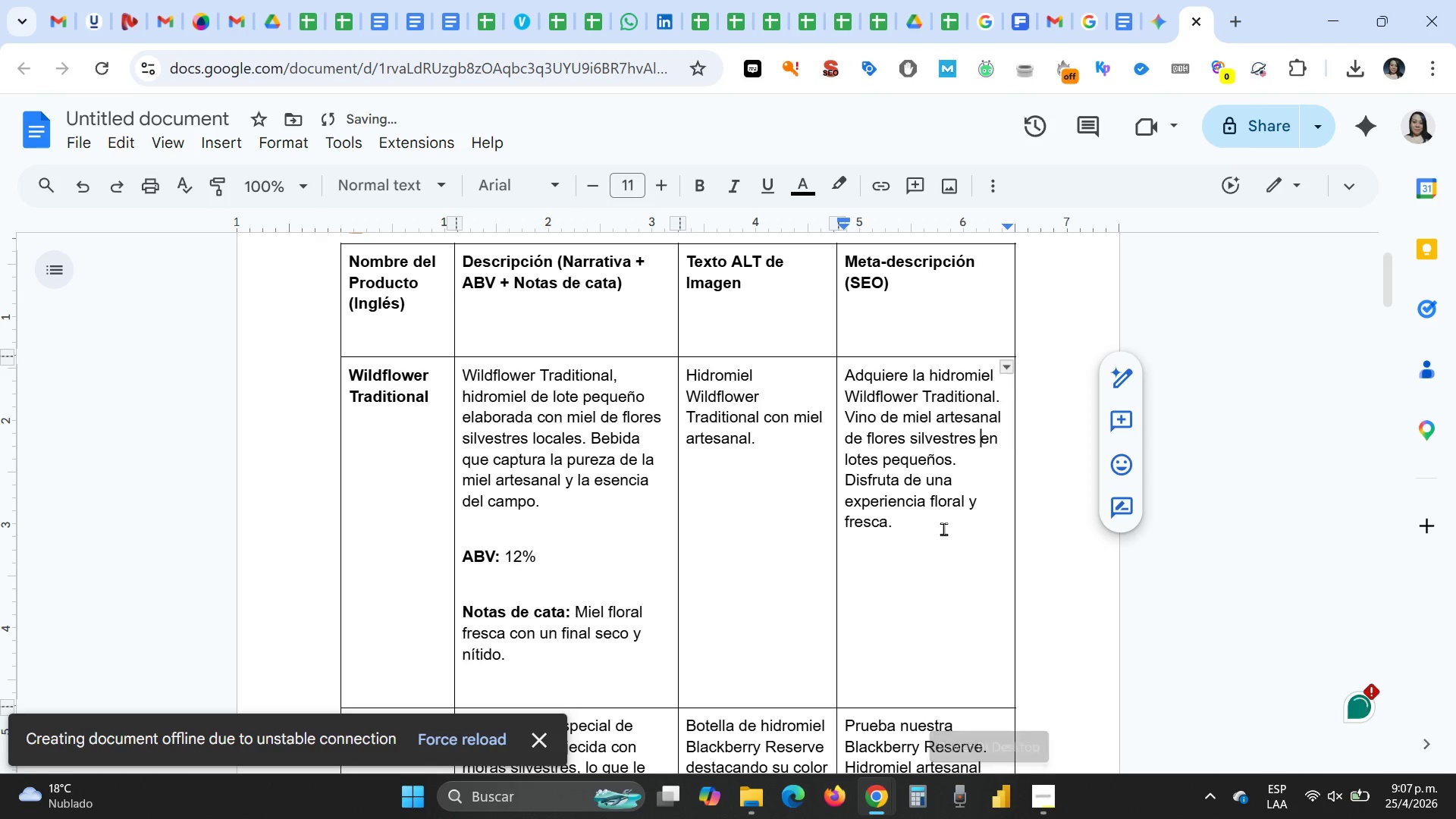 
left_click_drag(start_coordinate=[943, 532], to_coordinate=[843, 379])
 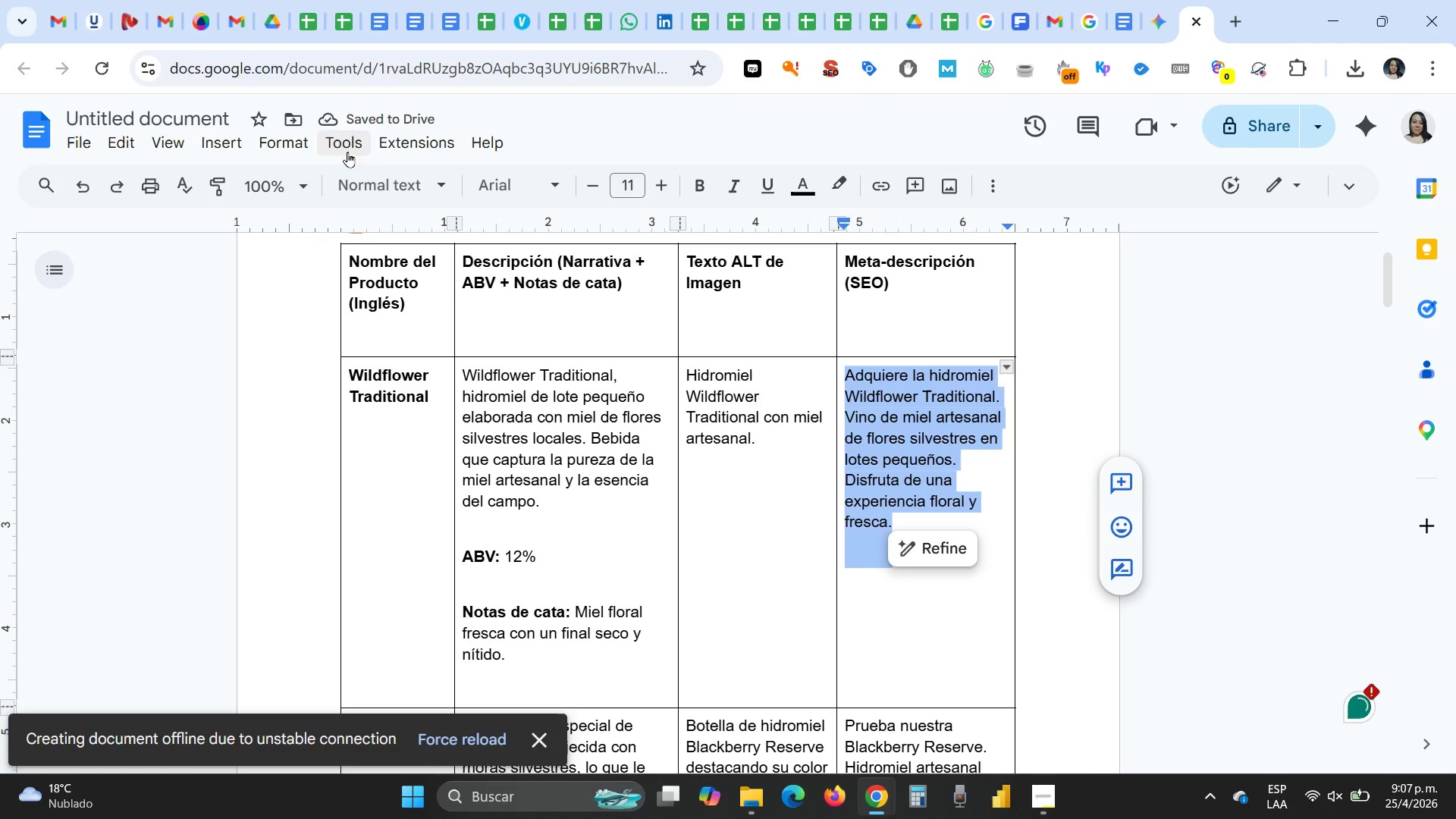 
left_click([347, 142])
 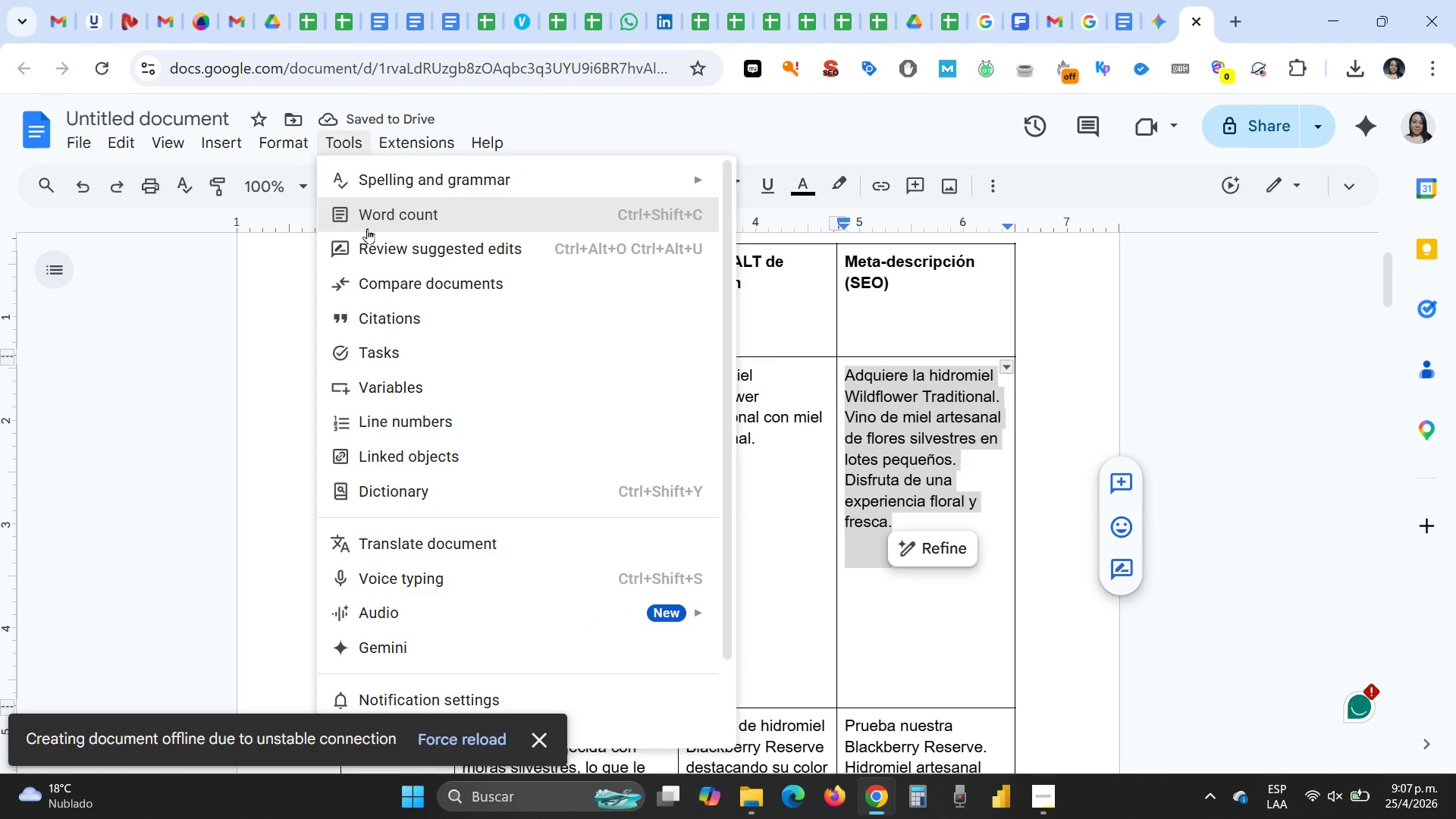 
left_click([367, 228])
 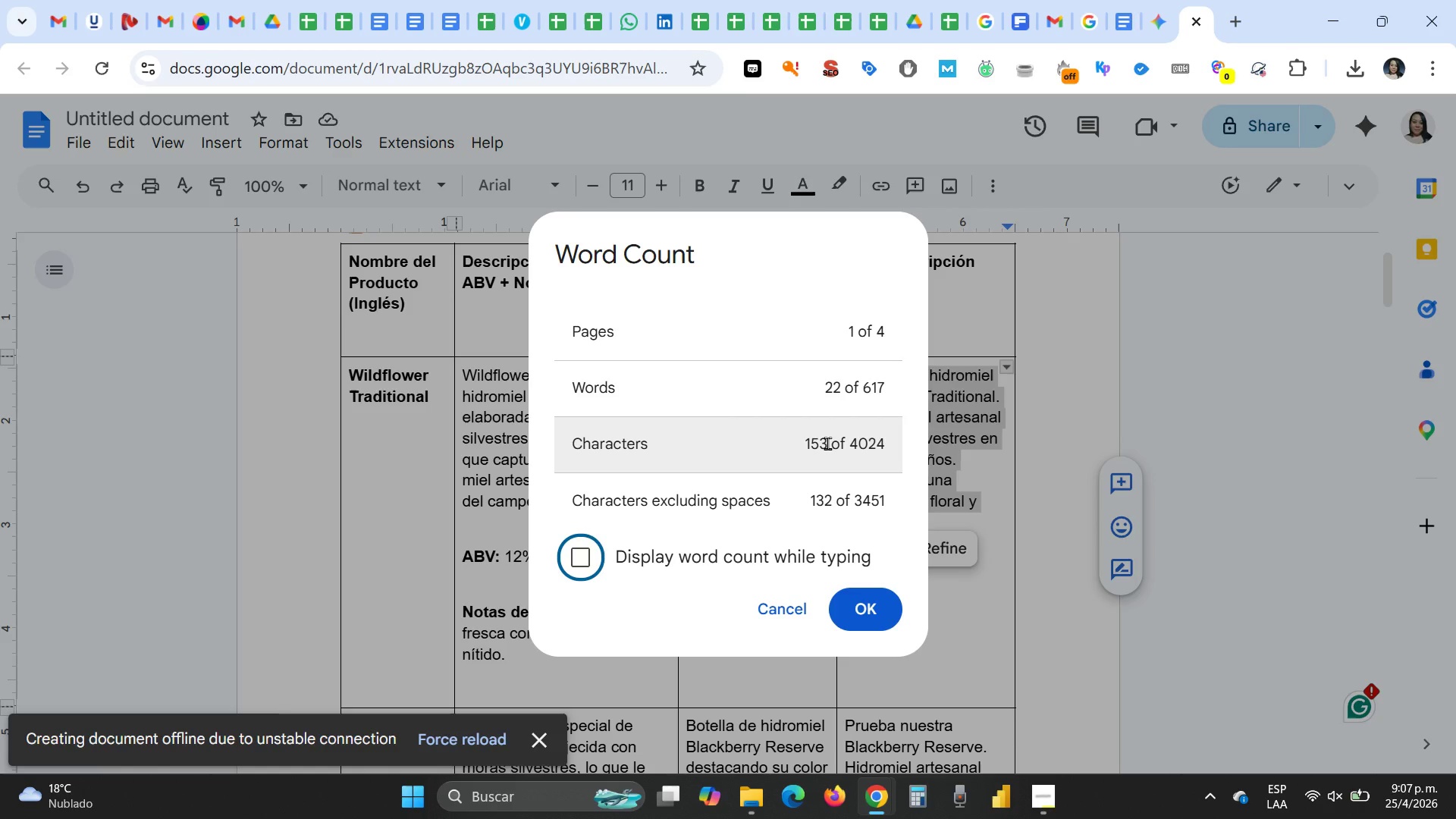 
key(Escape)
 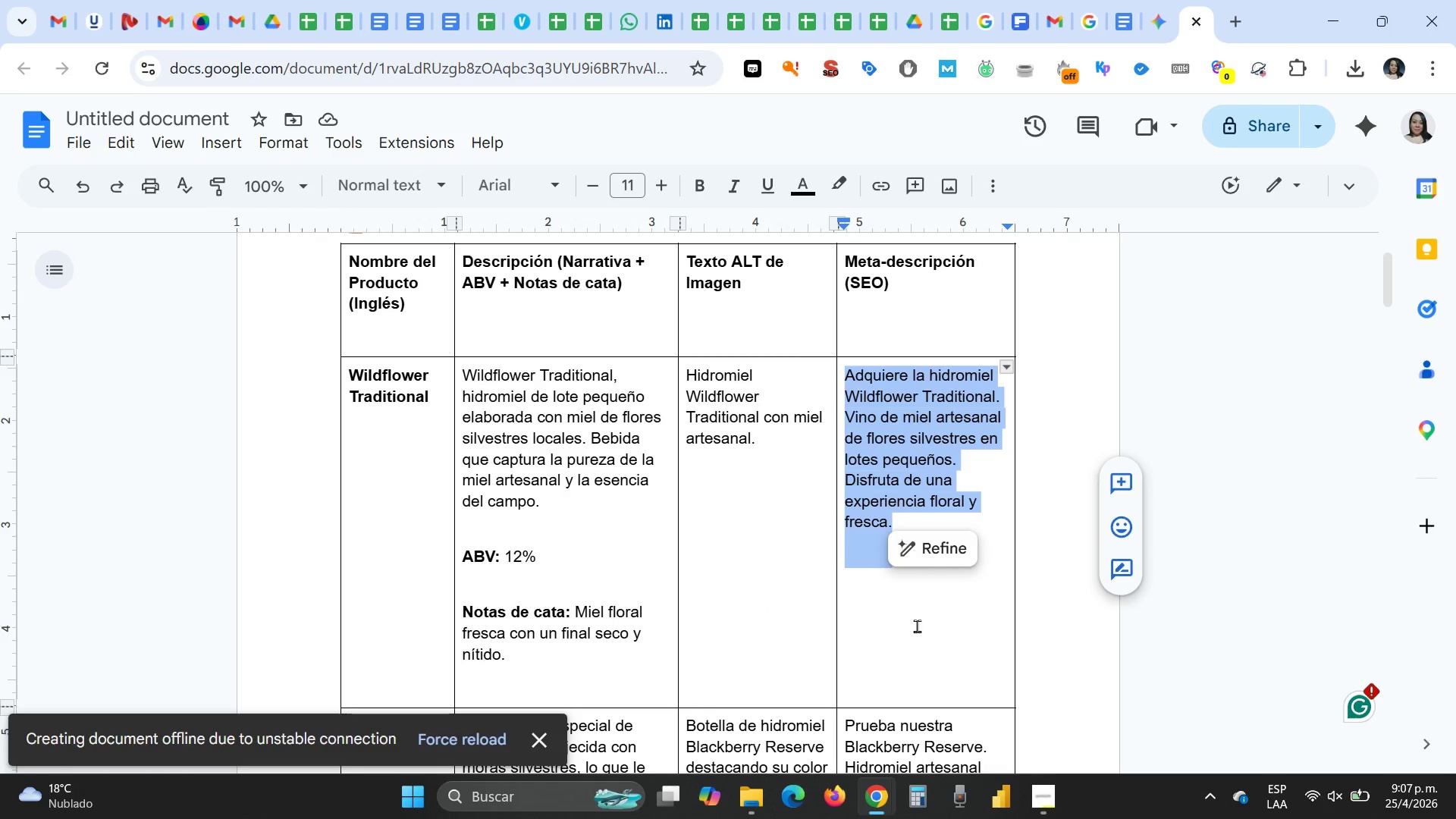 
left_click([915, 628])
 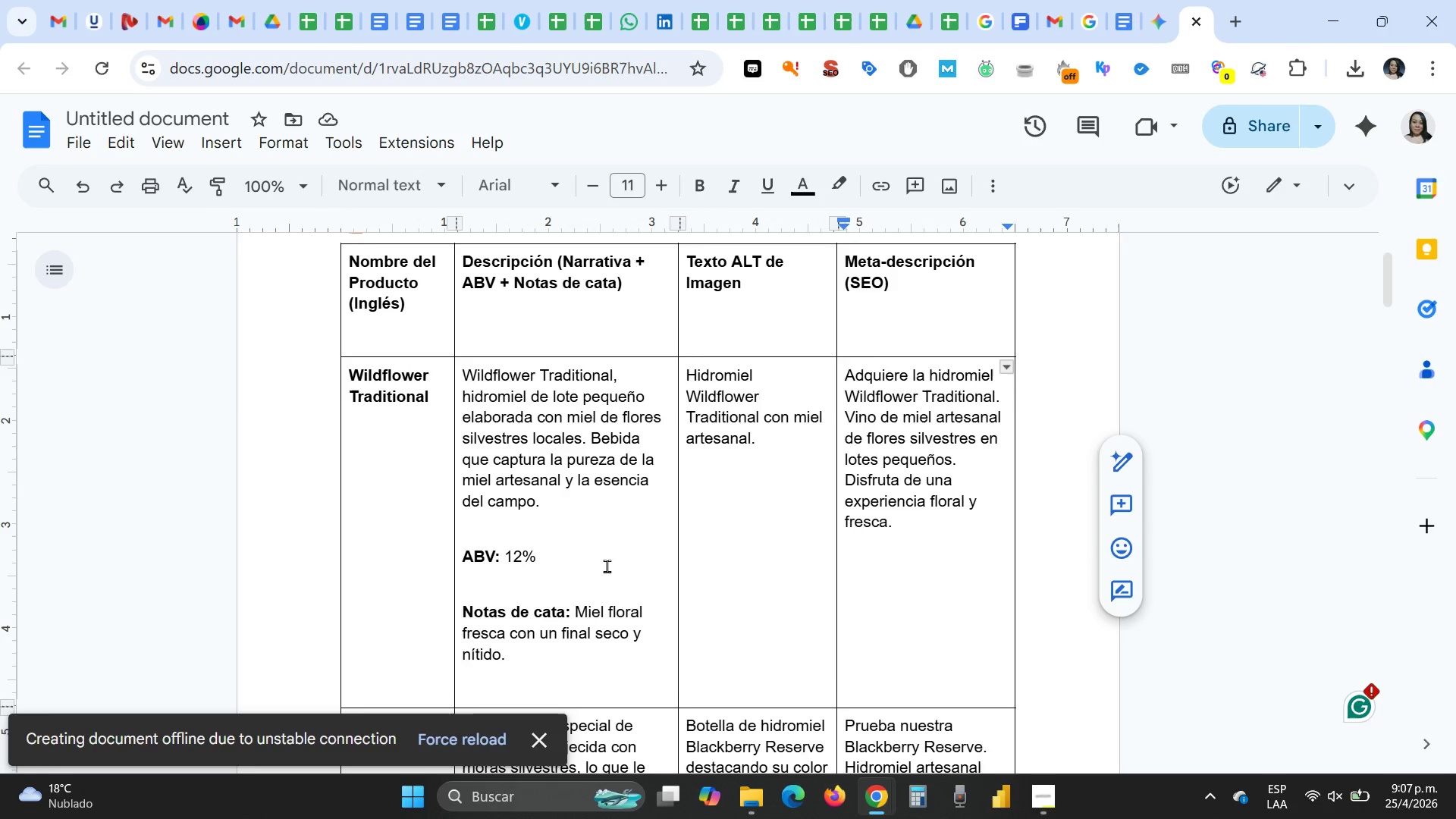 
scroll: coordinate [607, 566], scroll_direction: down, amount: 3.0
 